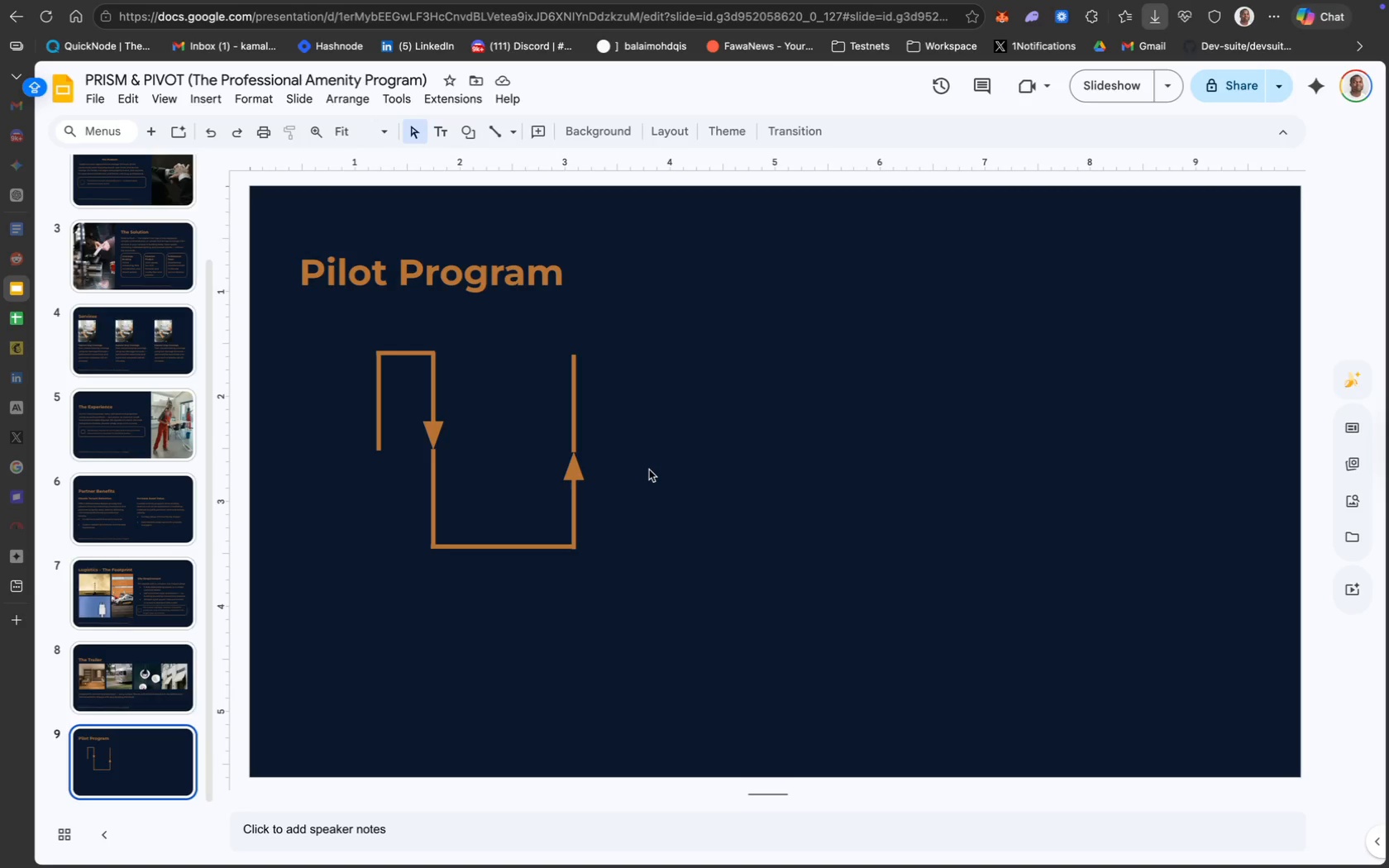 
wait(15.04)
 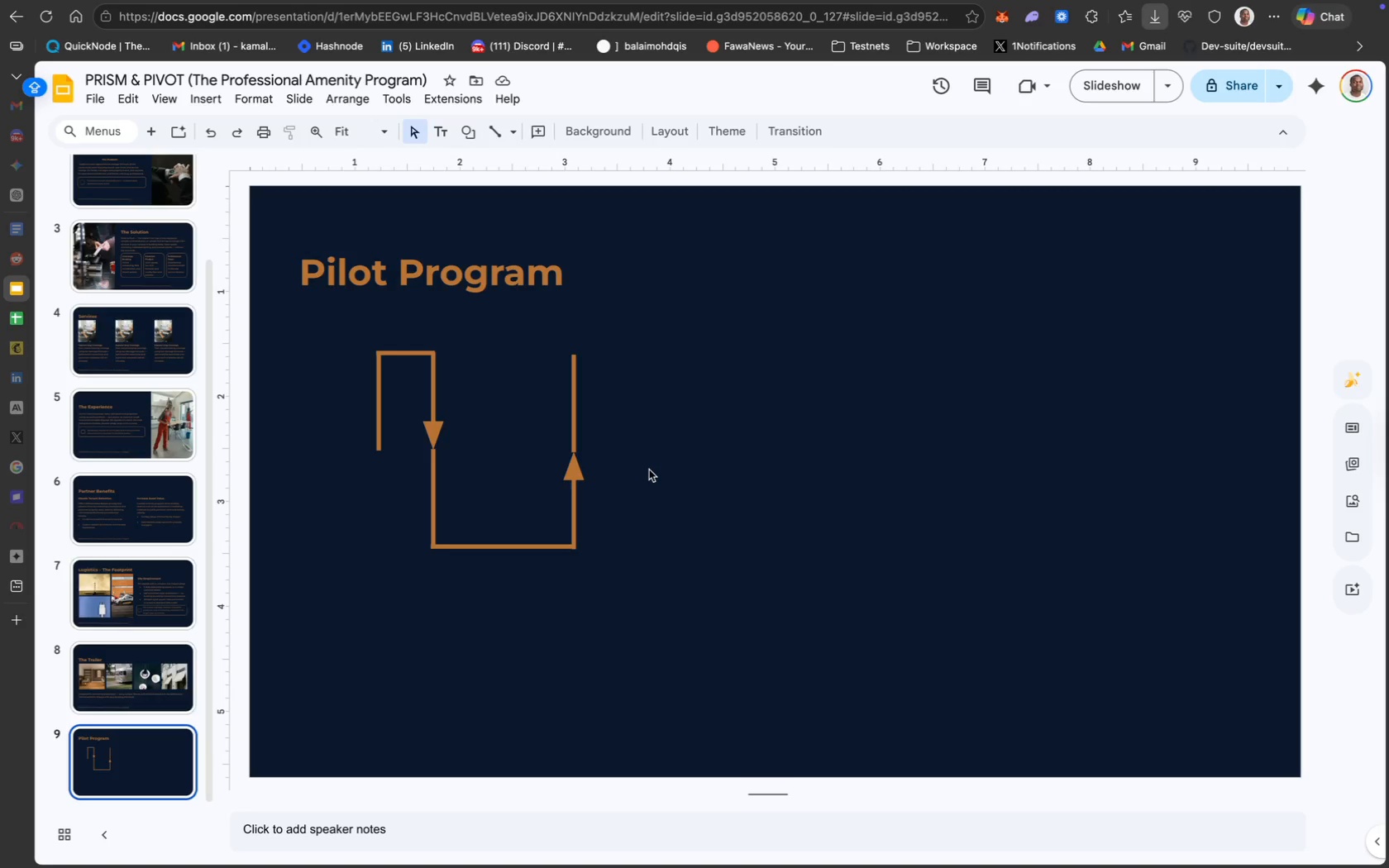 
hold_key(key=ShiftLeft, duration=0.96)
 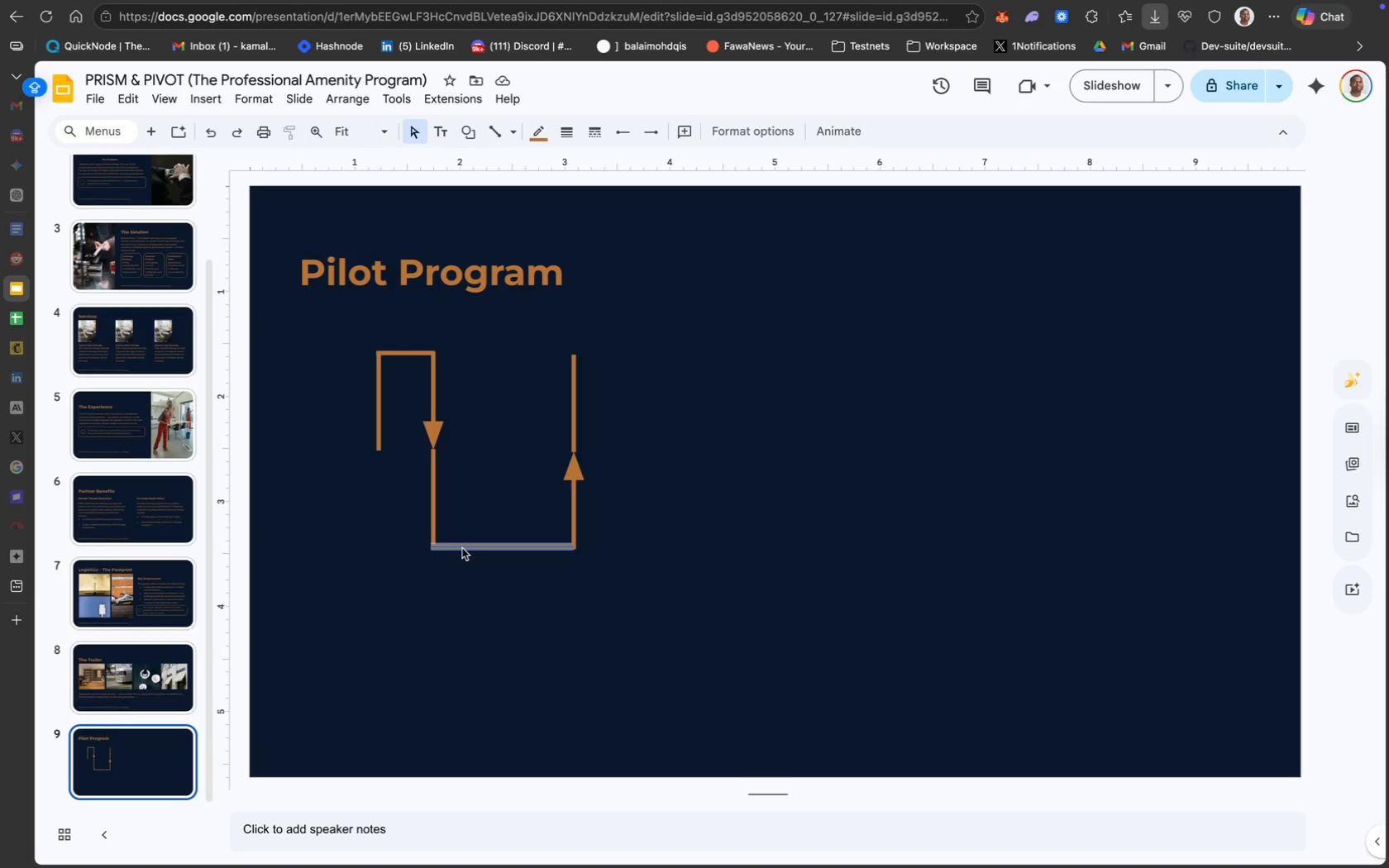 
hold_key(key=CommandLeft, duration=0.42)
 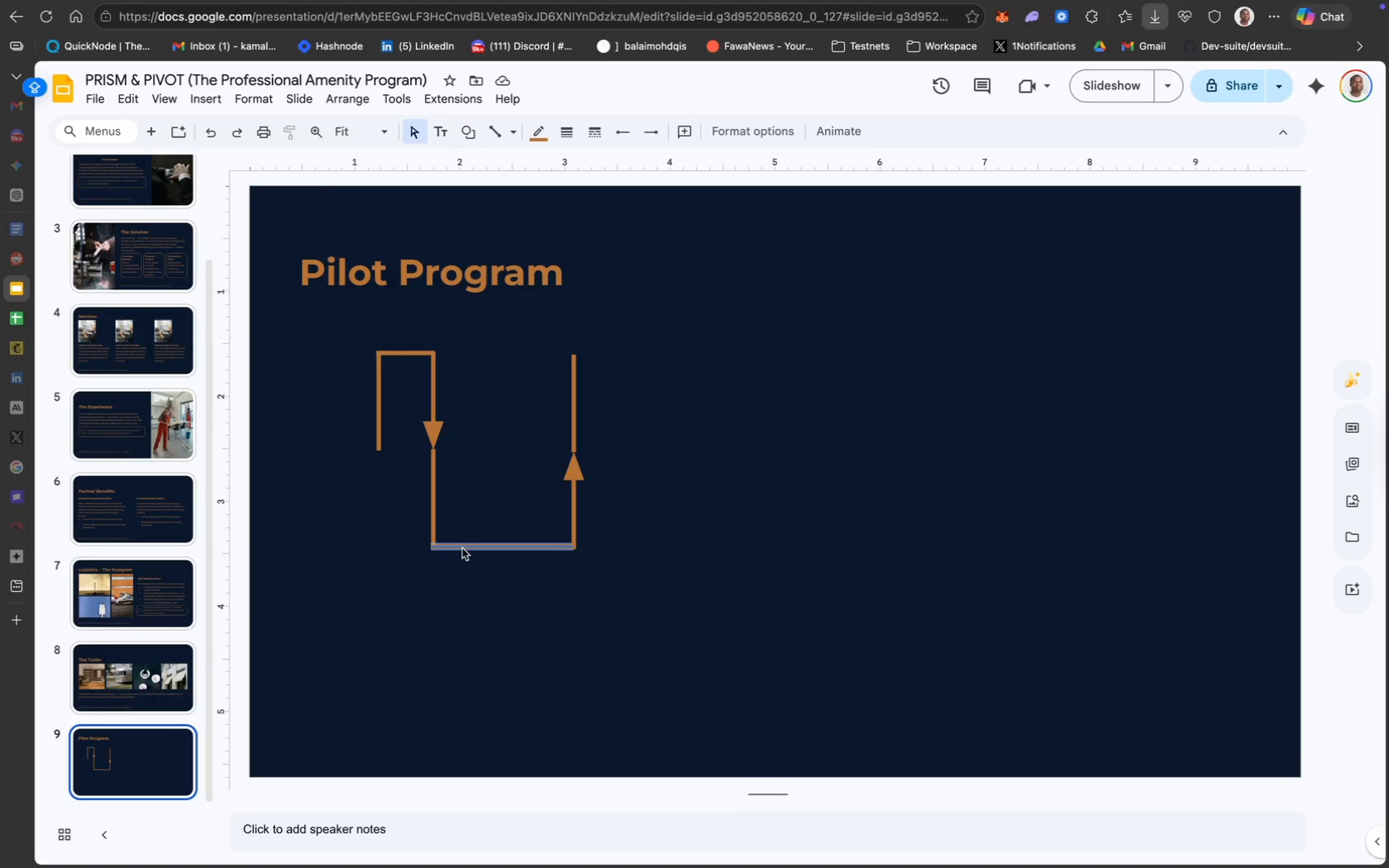 
key(Meta+D)
 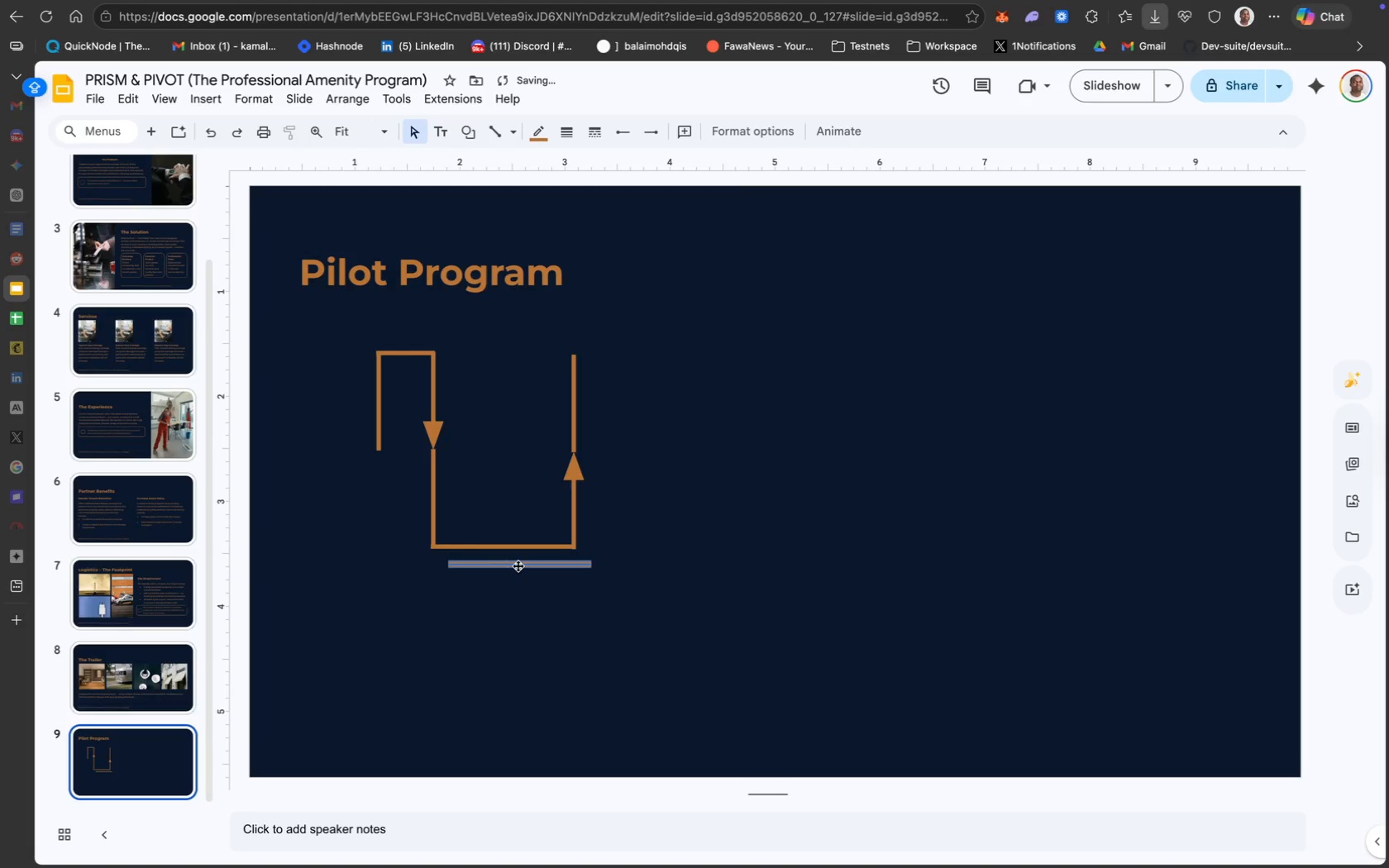 
left_click_drag(start_coordinate=[528, 565], to_coordinate=[649, 352])
 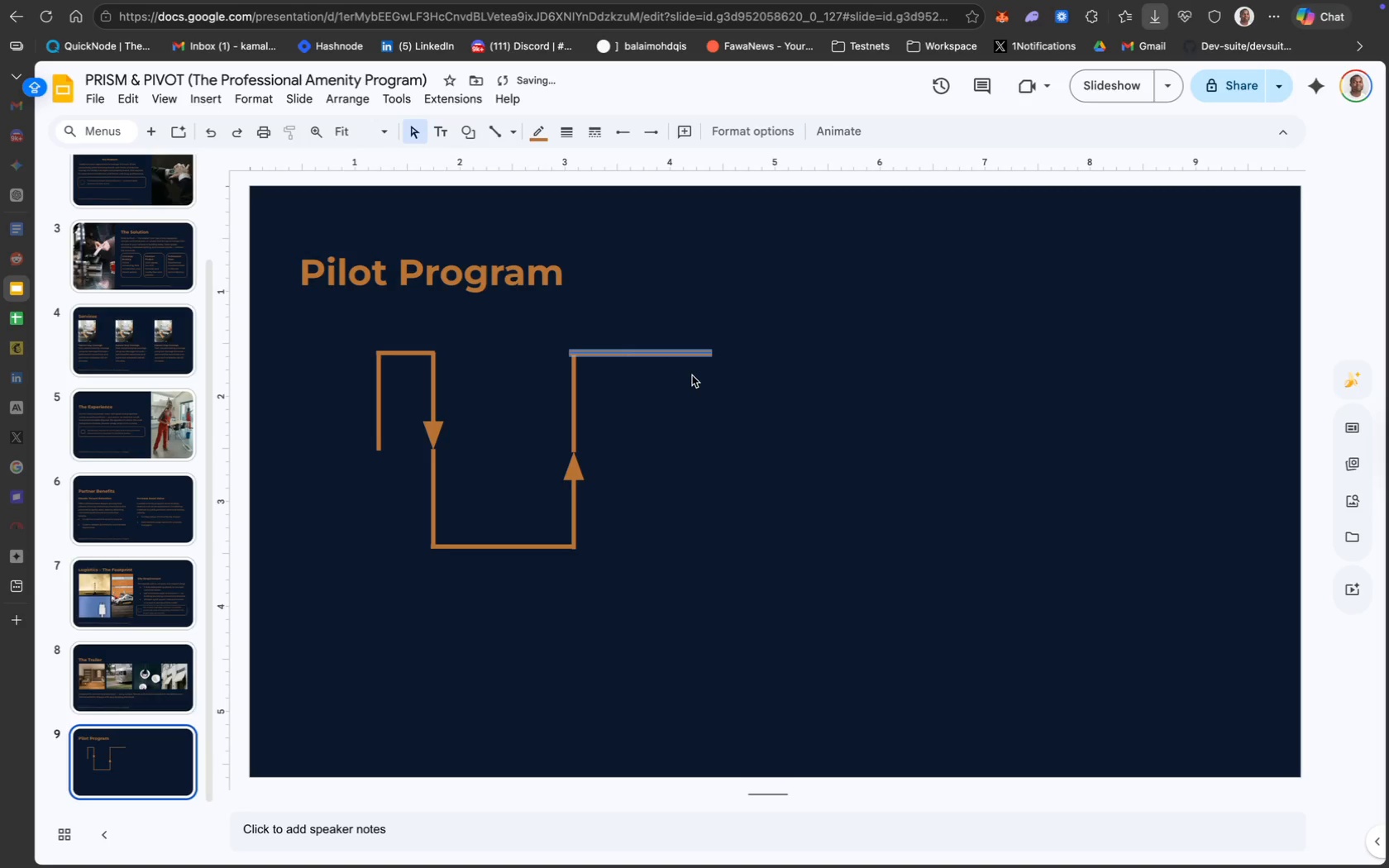 
key(ArrowRight)
 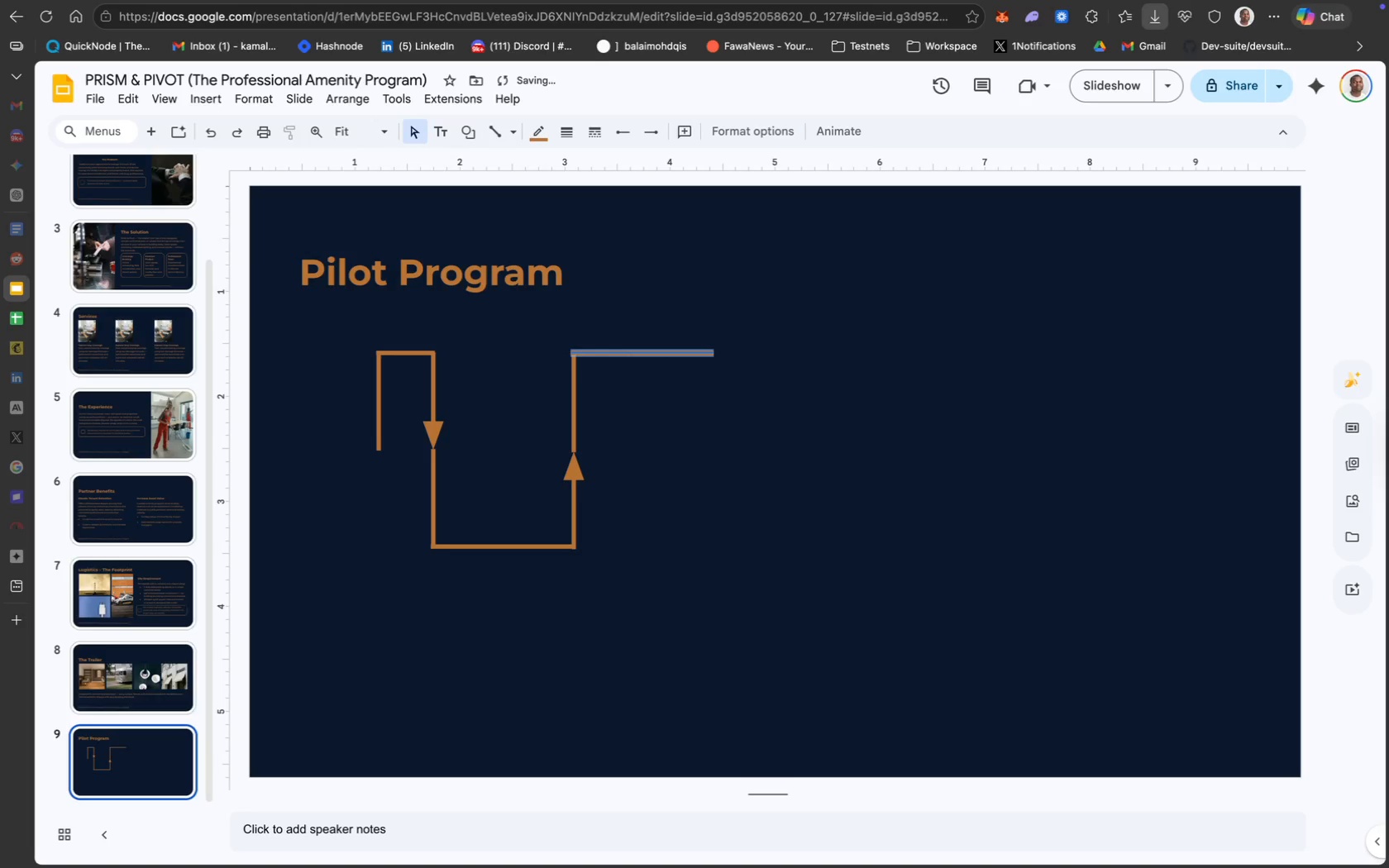 
key(ArrowRight)
 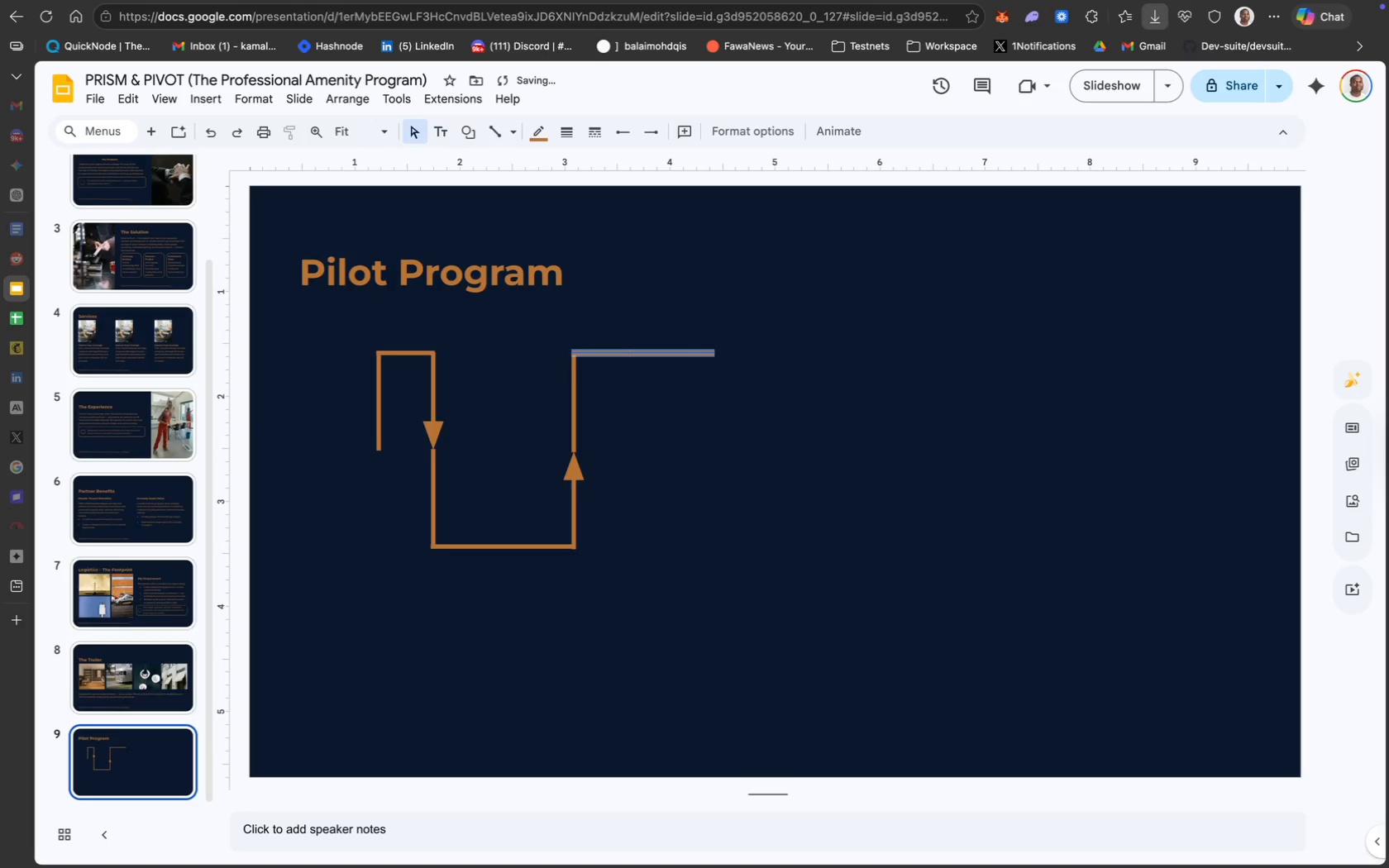 
key(ArrowRight)
 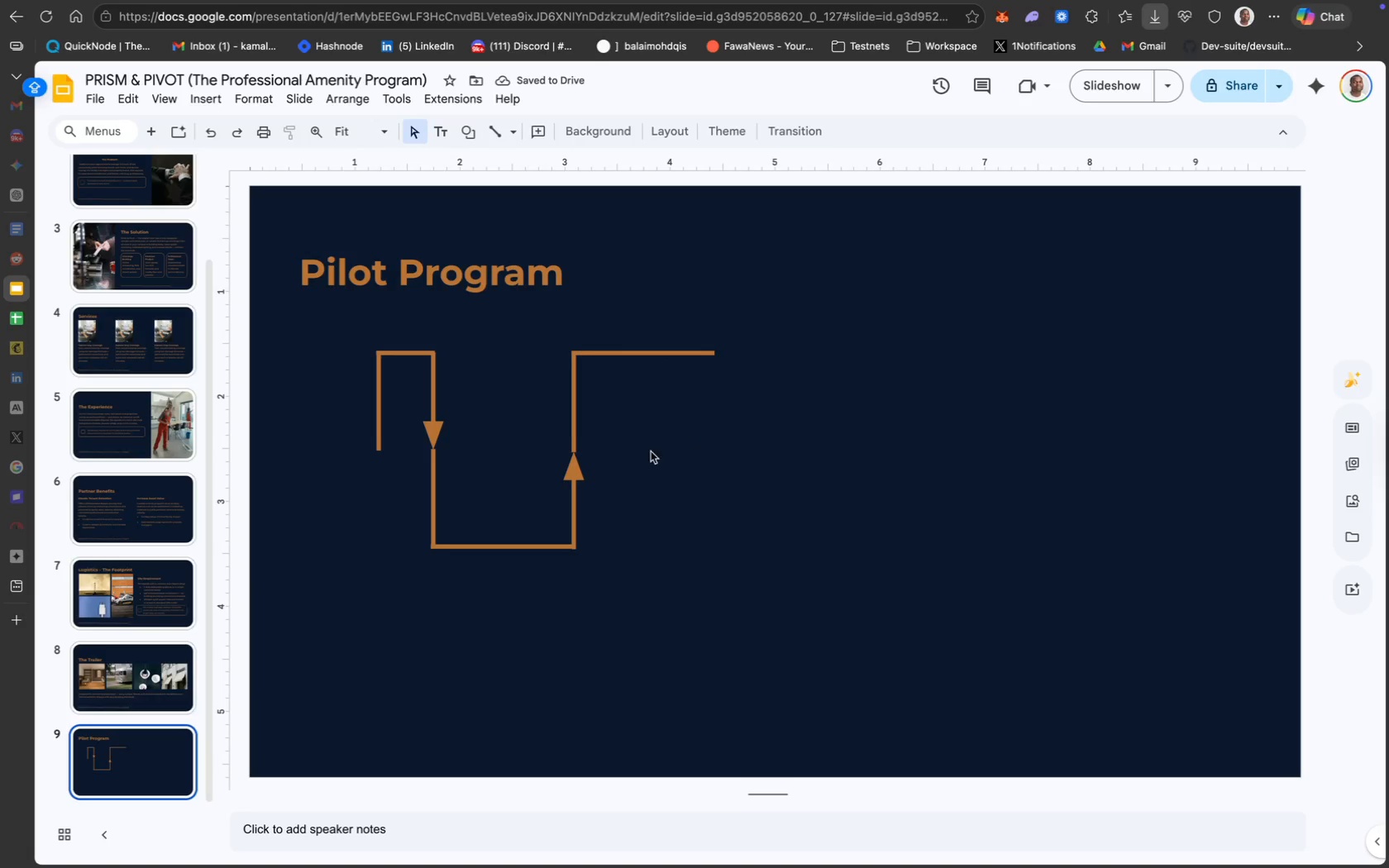 
wait(6.2)
 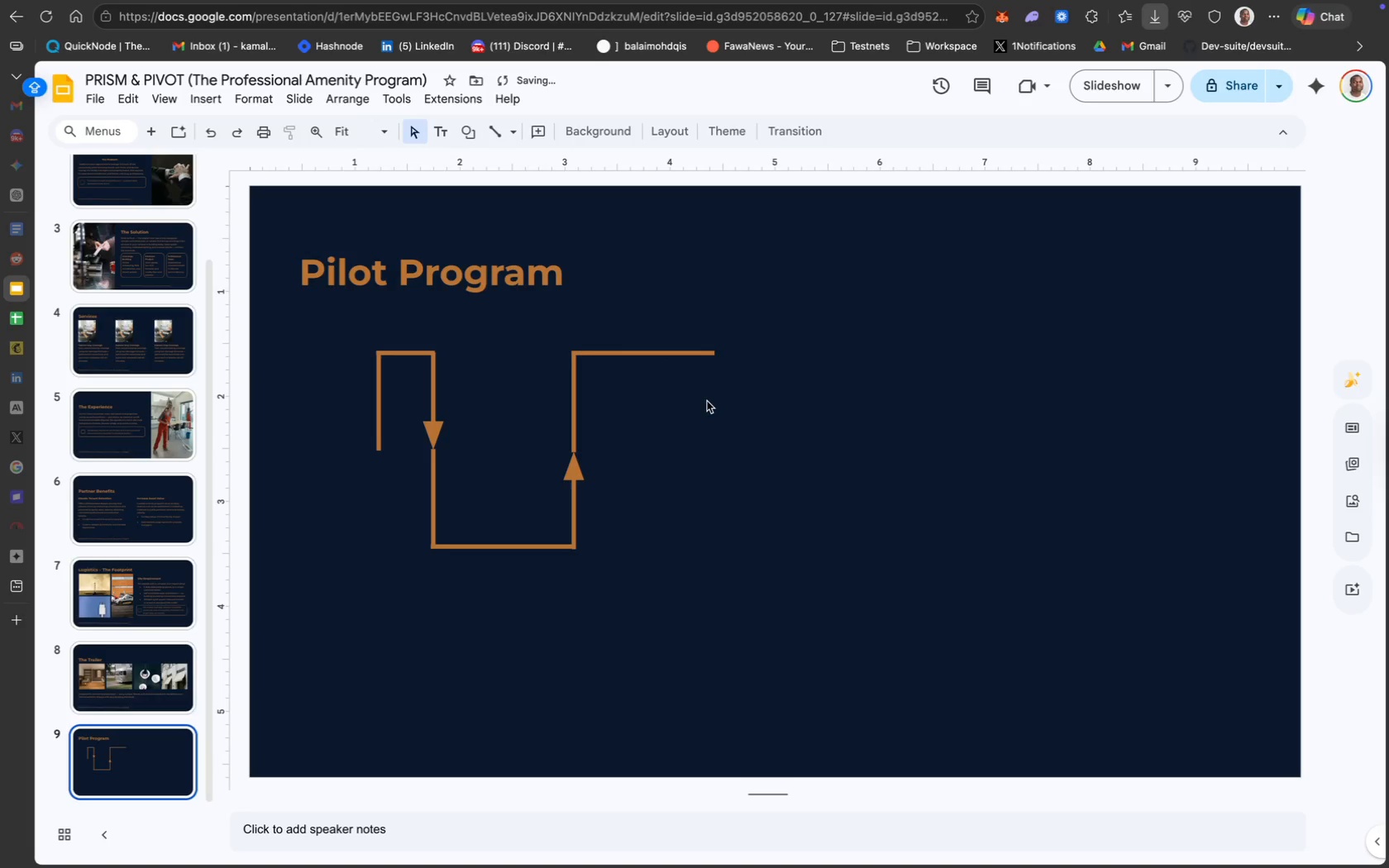 
left_click([432, 421])
 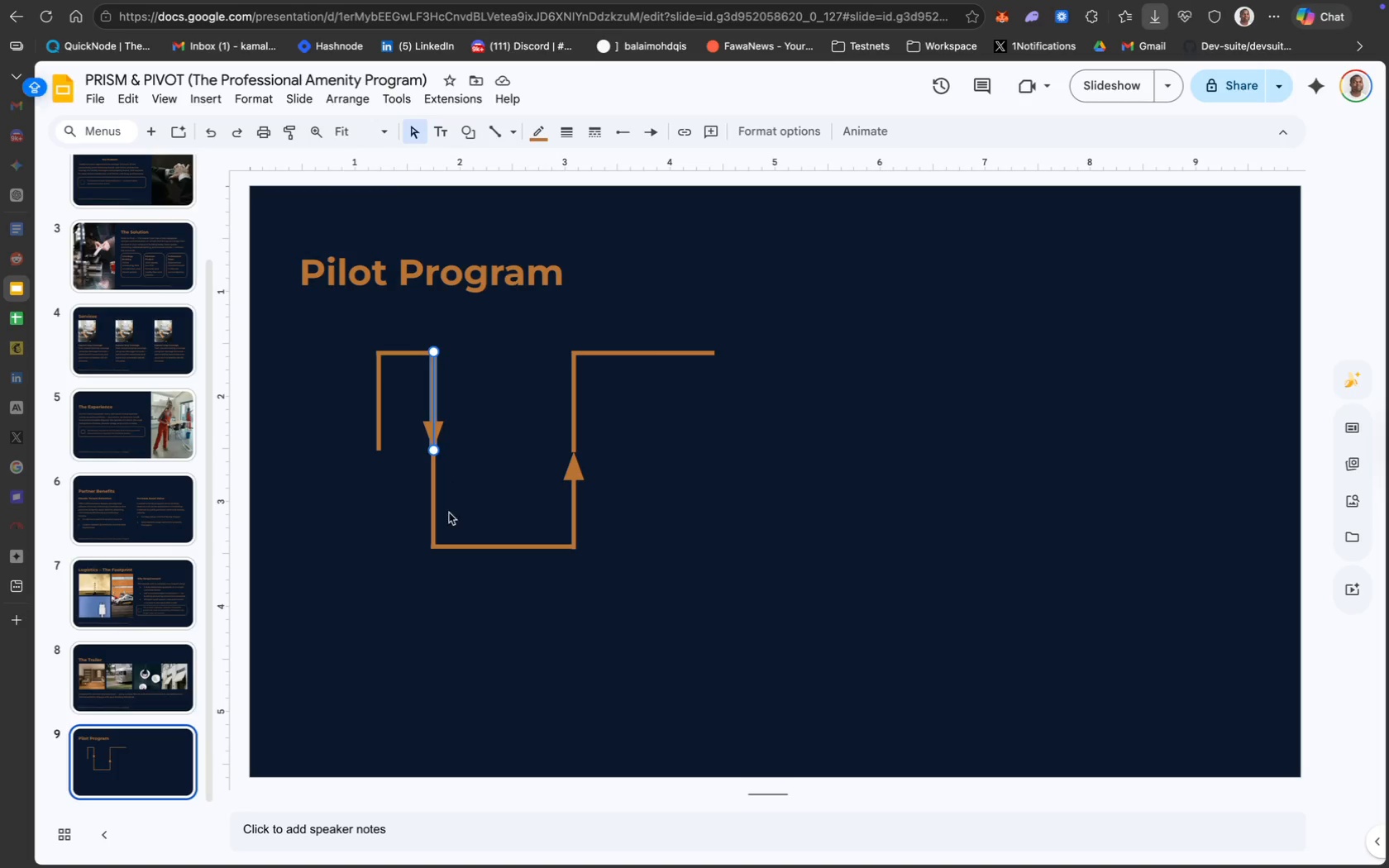 
hold_key(key=ShiftLeft, duration=1.16)
left_click([433, 521])
 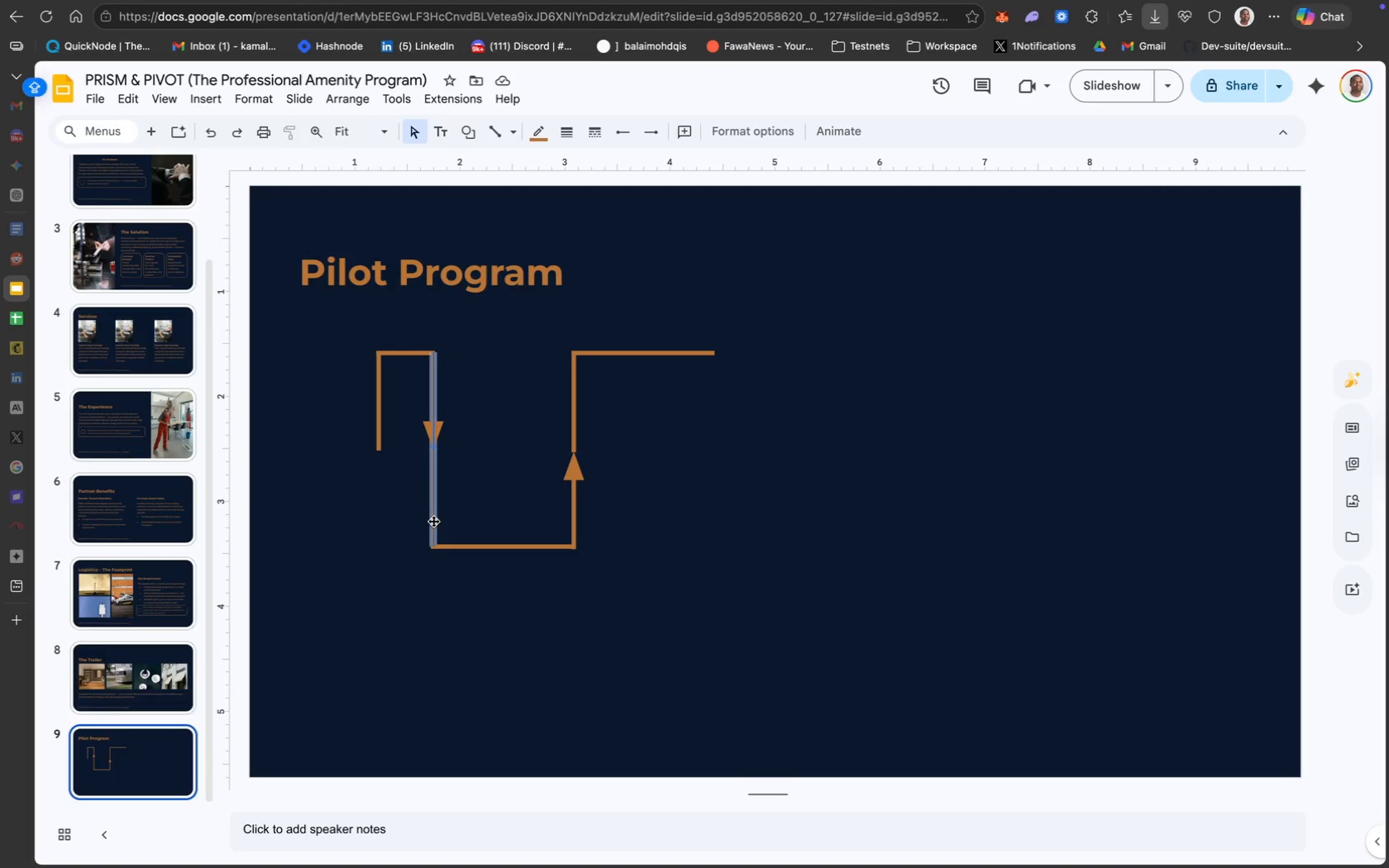 
key(Meta+D)
 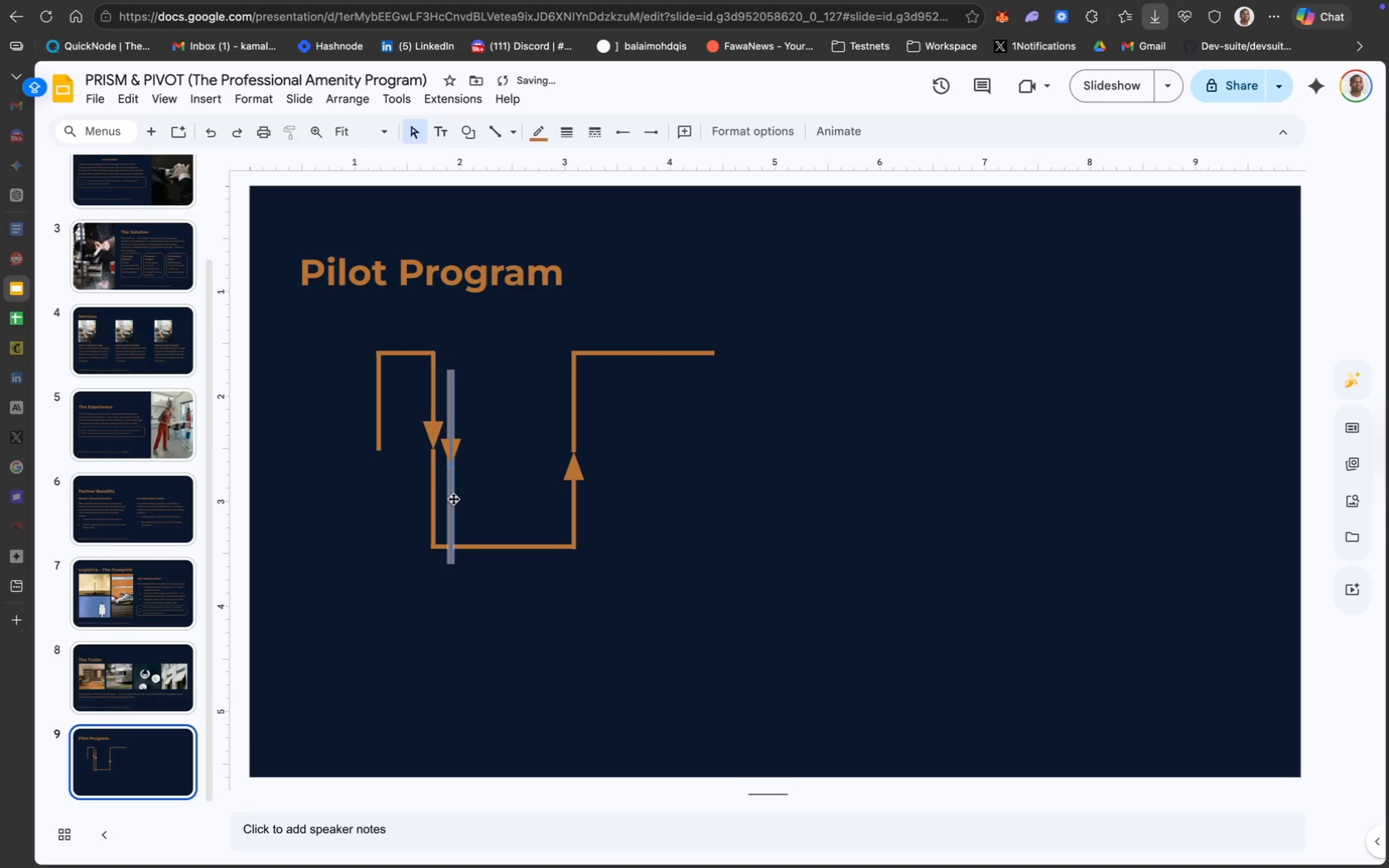 
left_click_drag(start_coordinate=[453, 498], to_coordinate=[716, 481])
 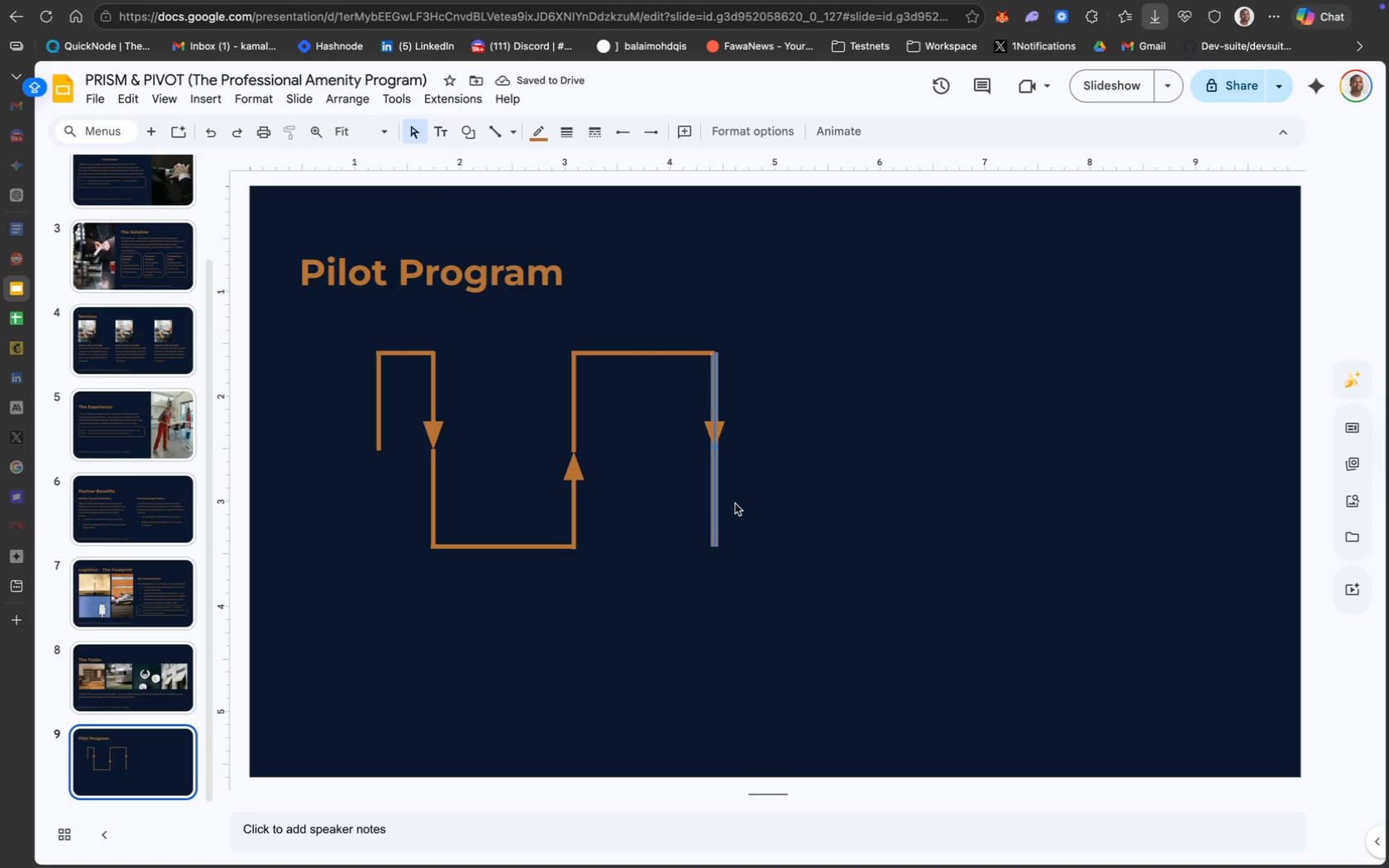 
wait(5.14)
 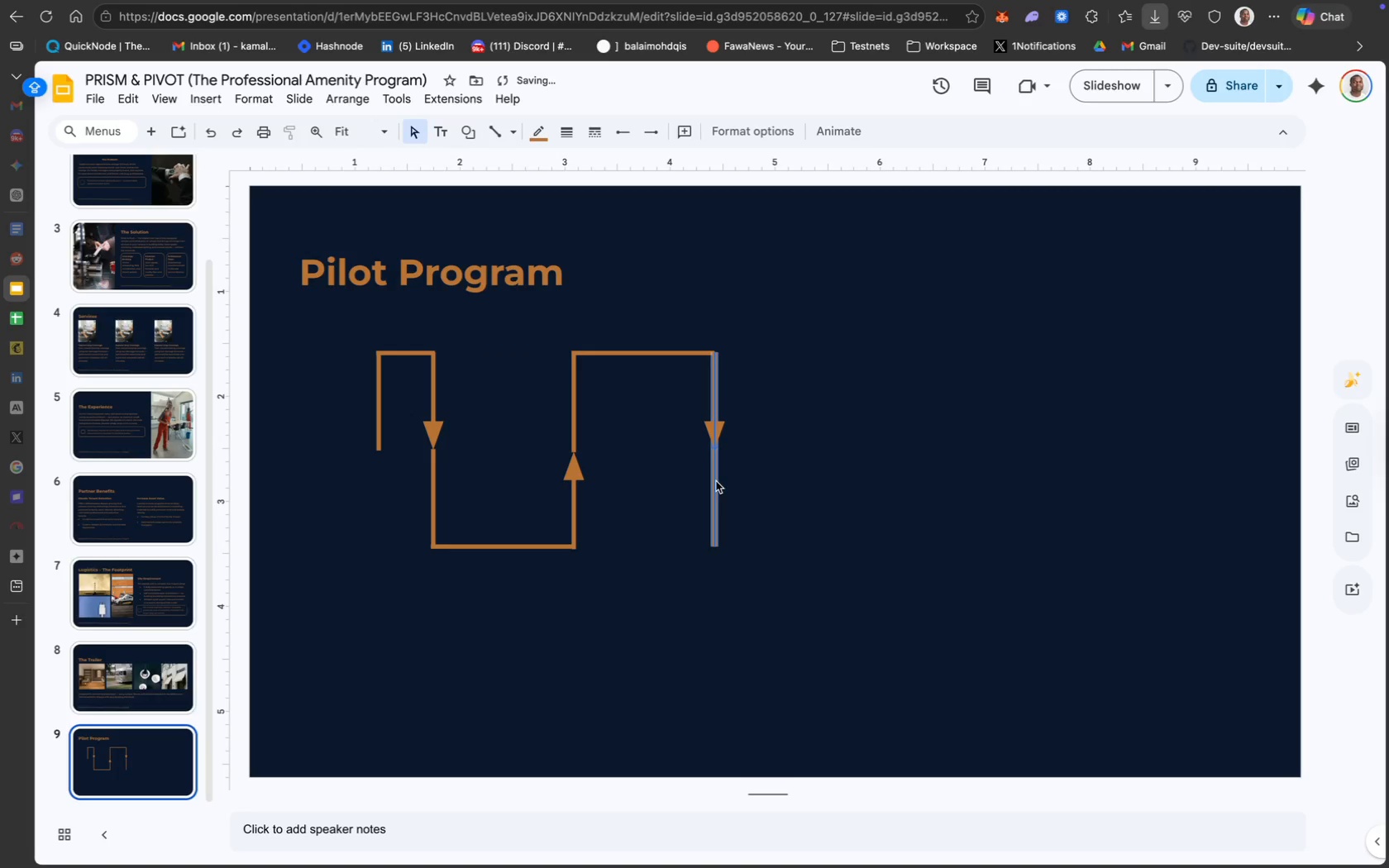 
left_click([561, 546])
 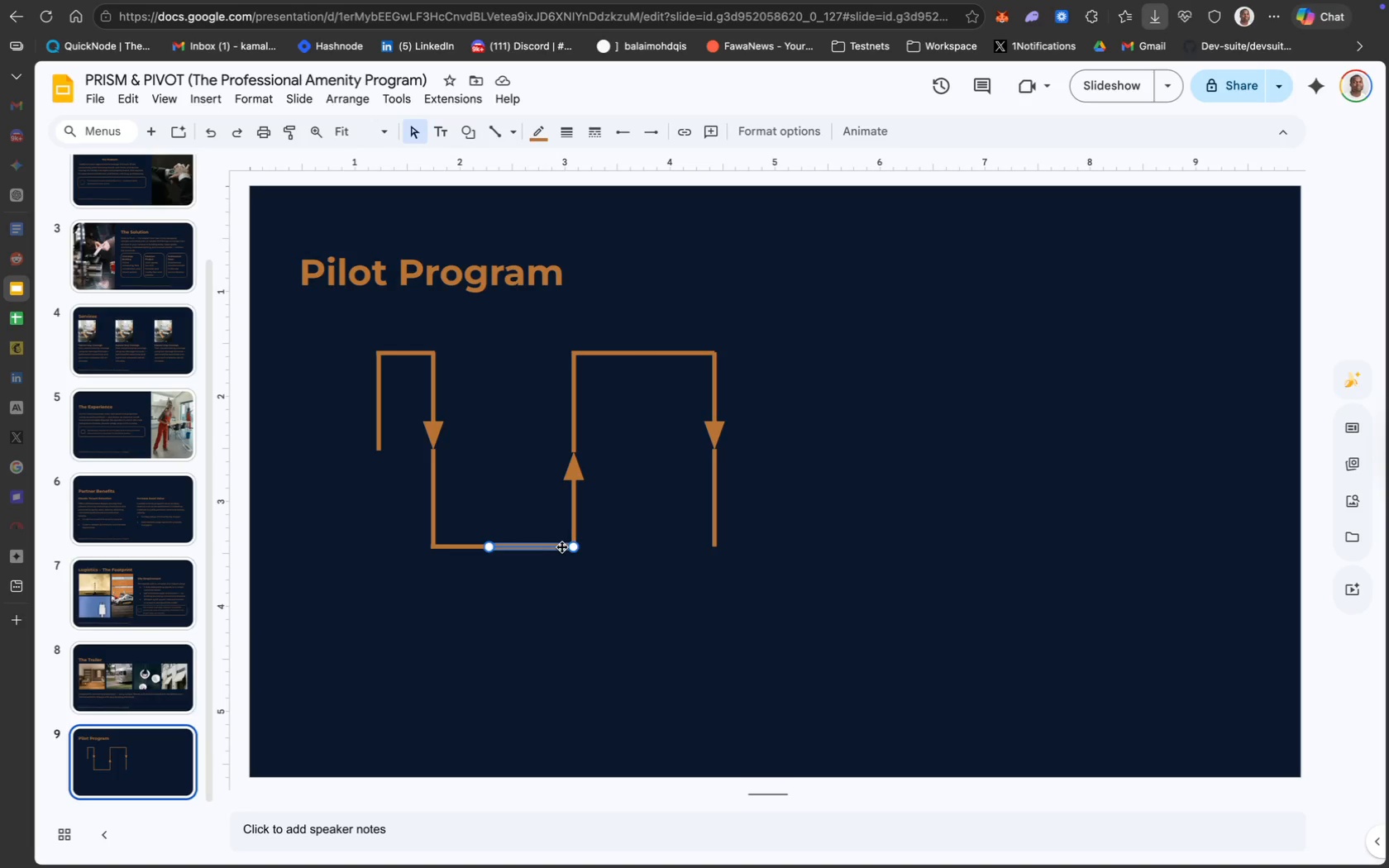 
hold_key(key=ShiftLeft, duration=1.16)
left_click([469, 546])
 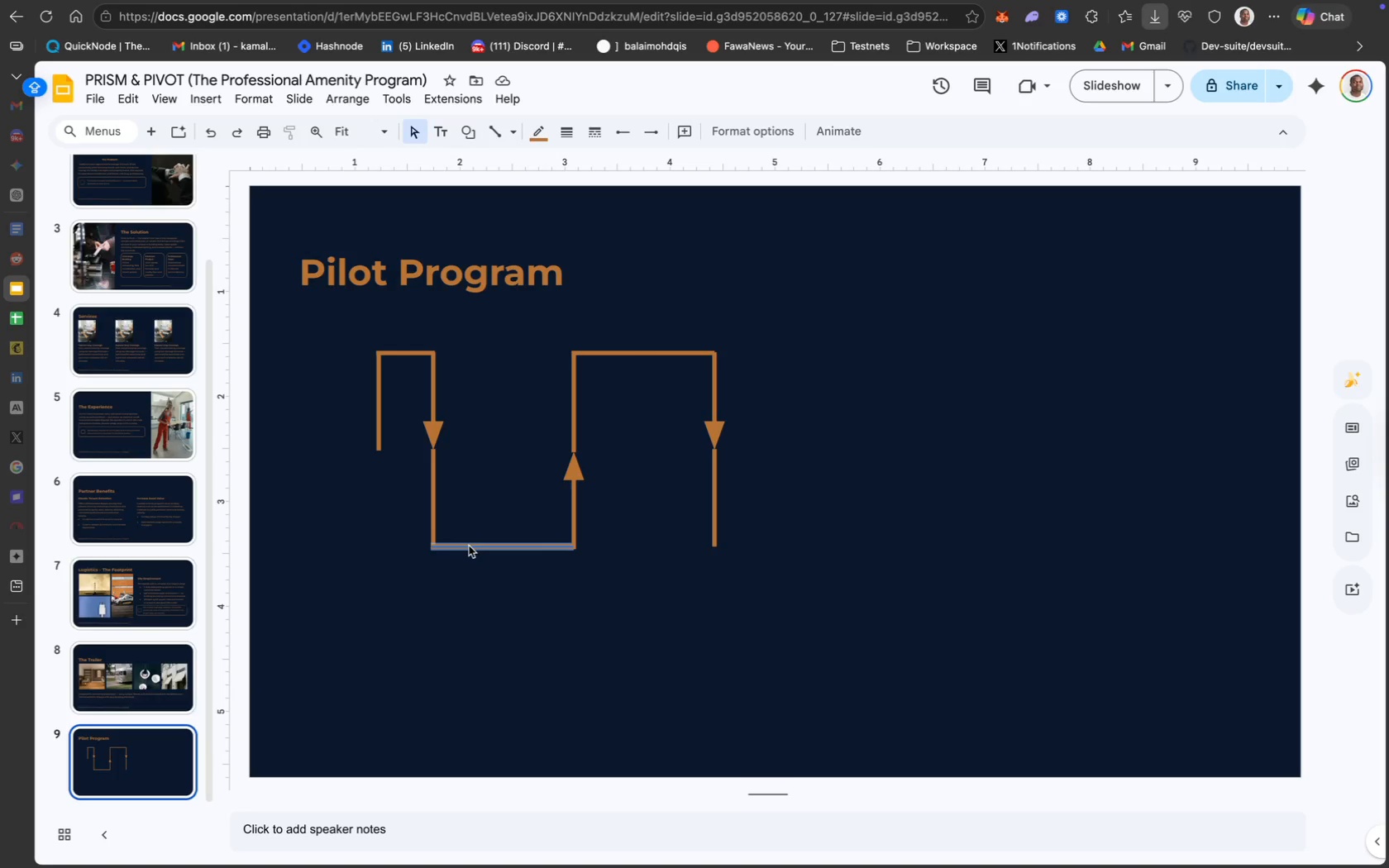 
hold_key(key=CommandLeft, duration=0.31)
 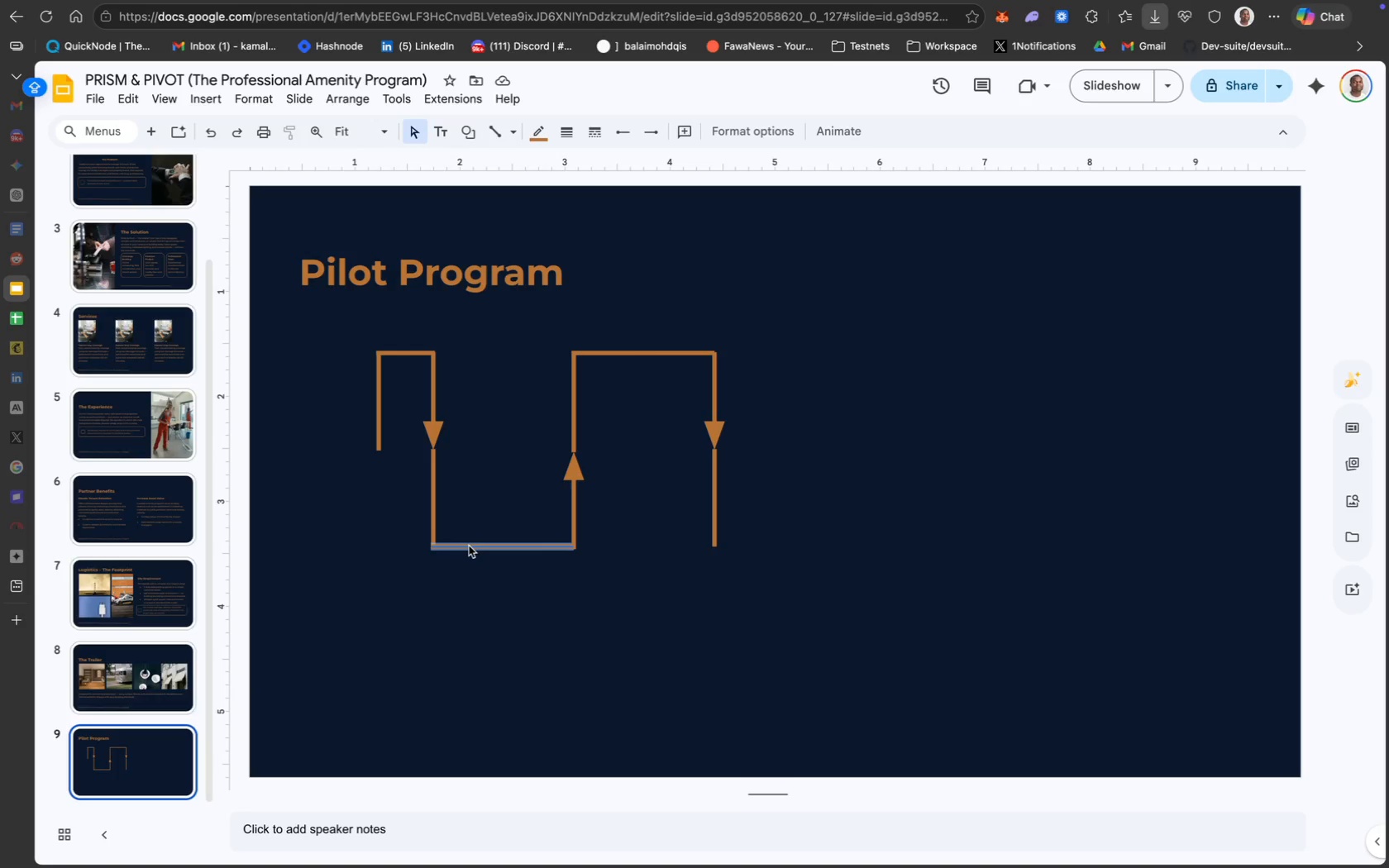 
hold_key(key=CommandLeft, duration=0.51)
 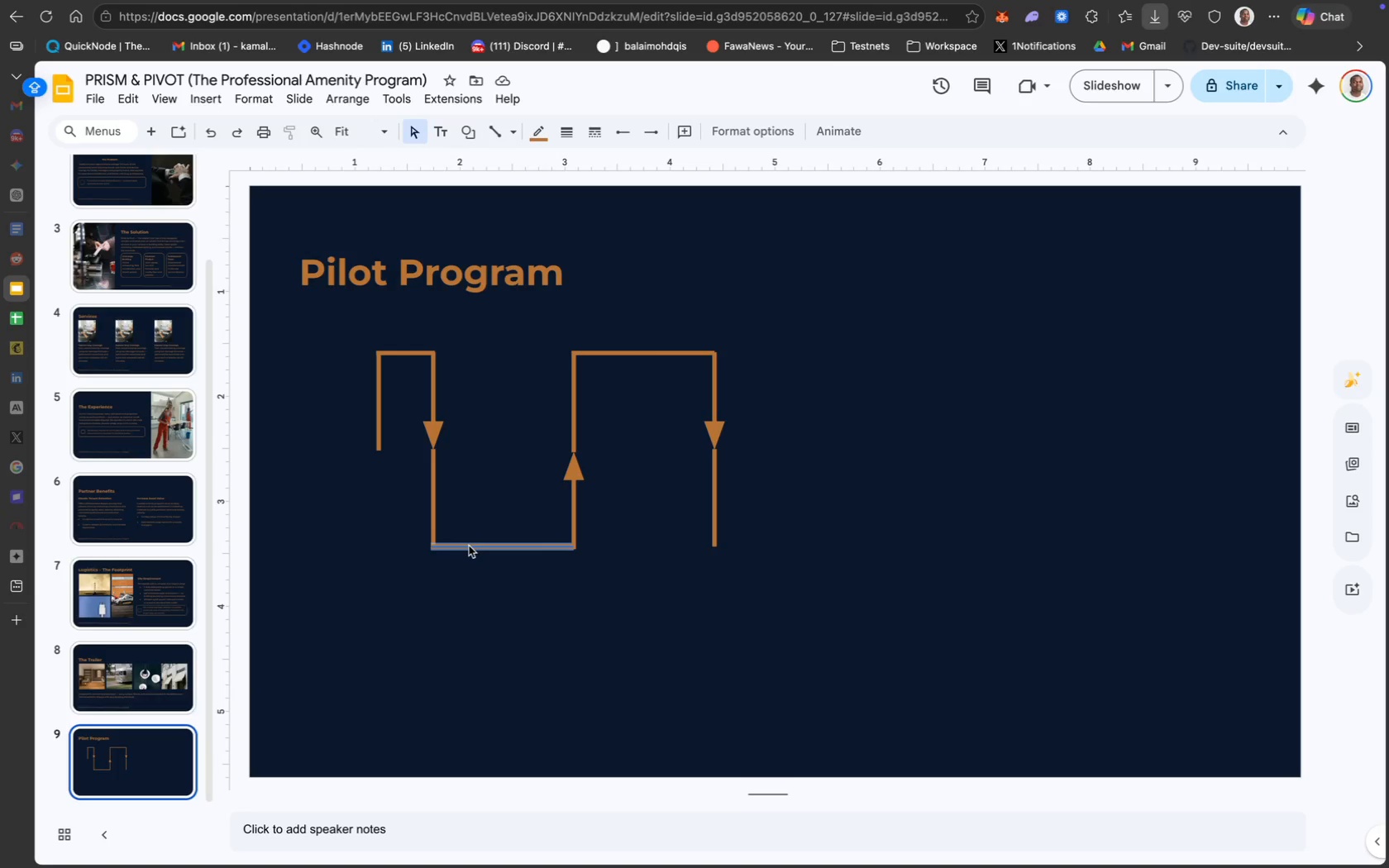 
key(Meta+D)
 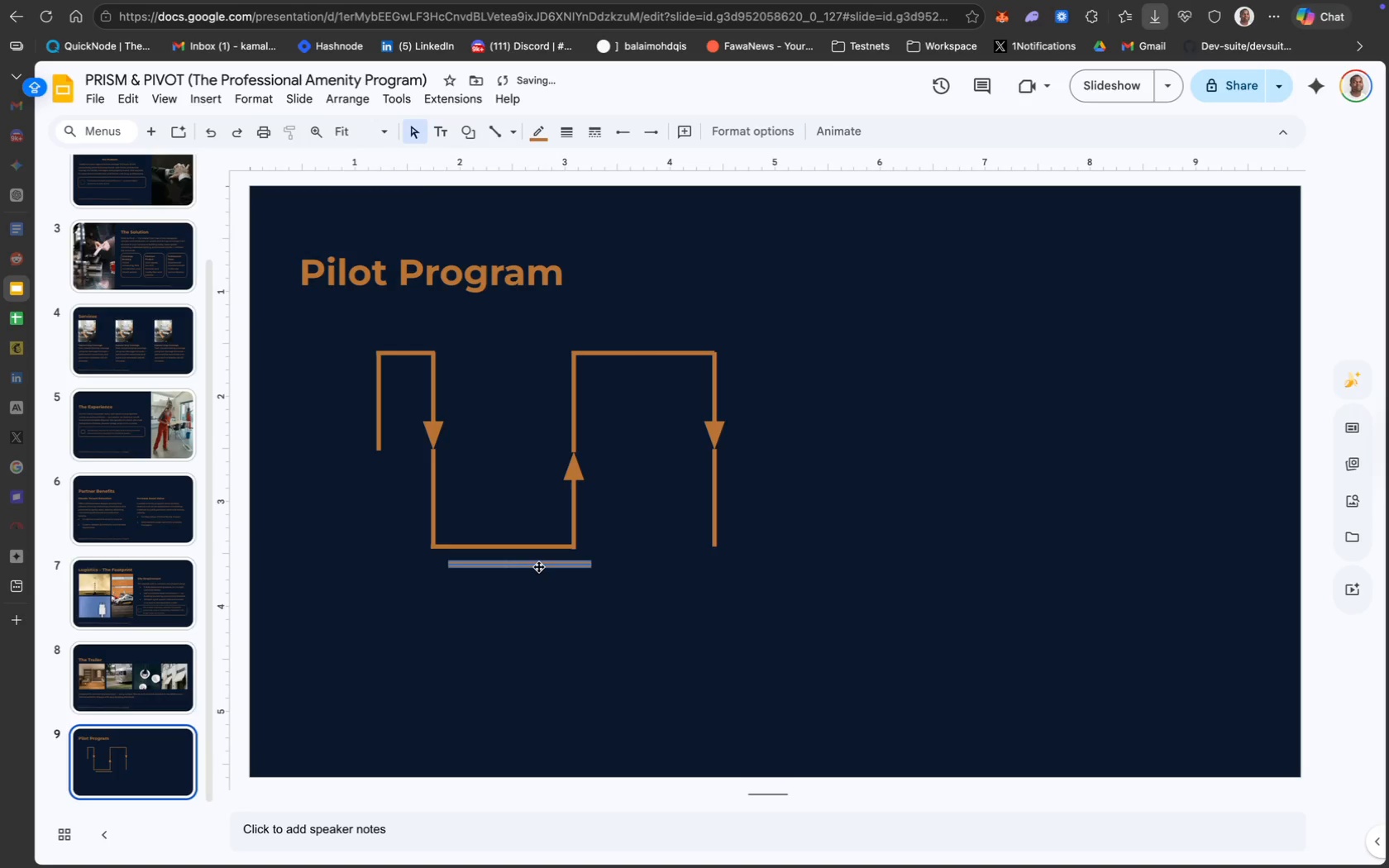 
left_click_drag(start_coordinate=[542, 566], to_coordinate=[804, 551])
 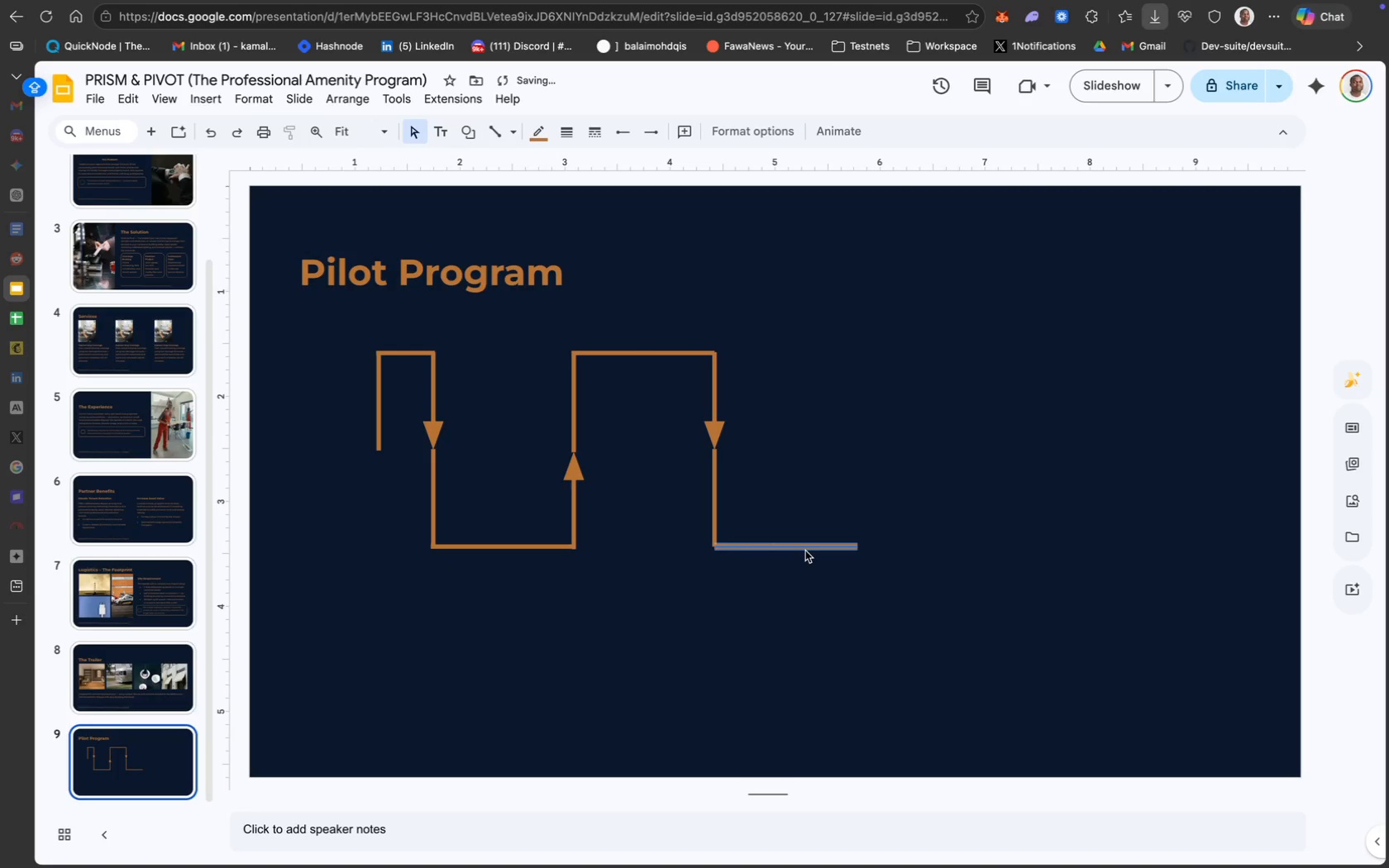 
key(ArrowLeft)
 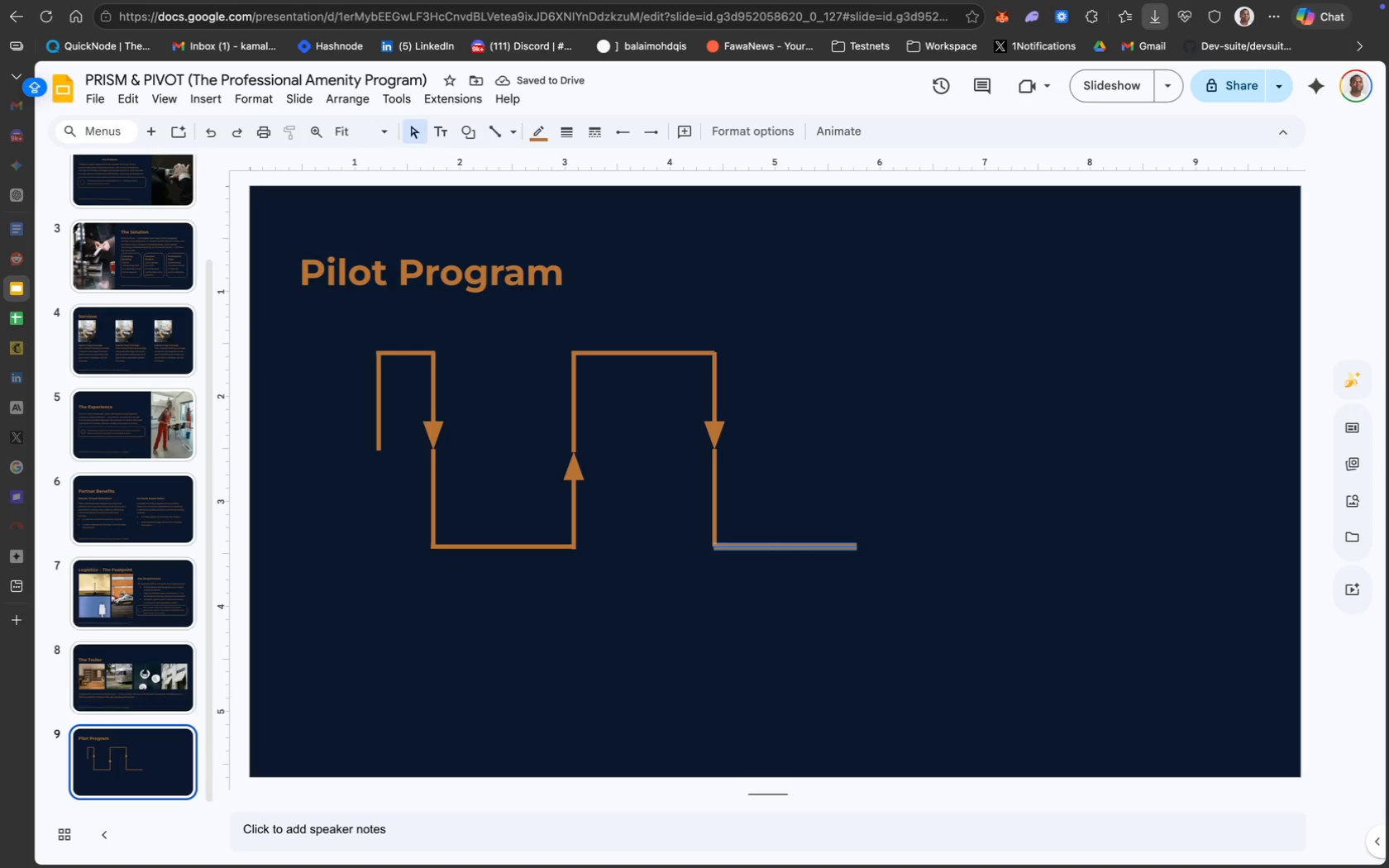 
left_click([898, 568])
 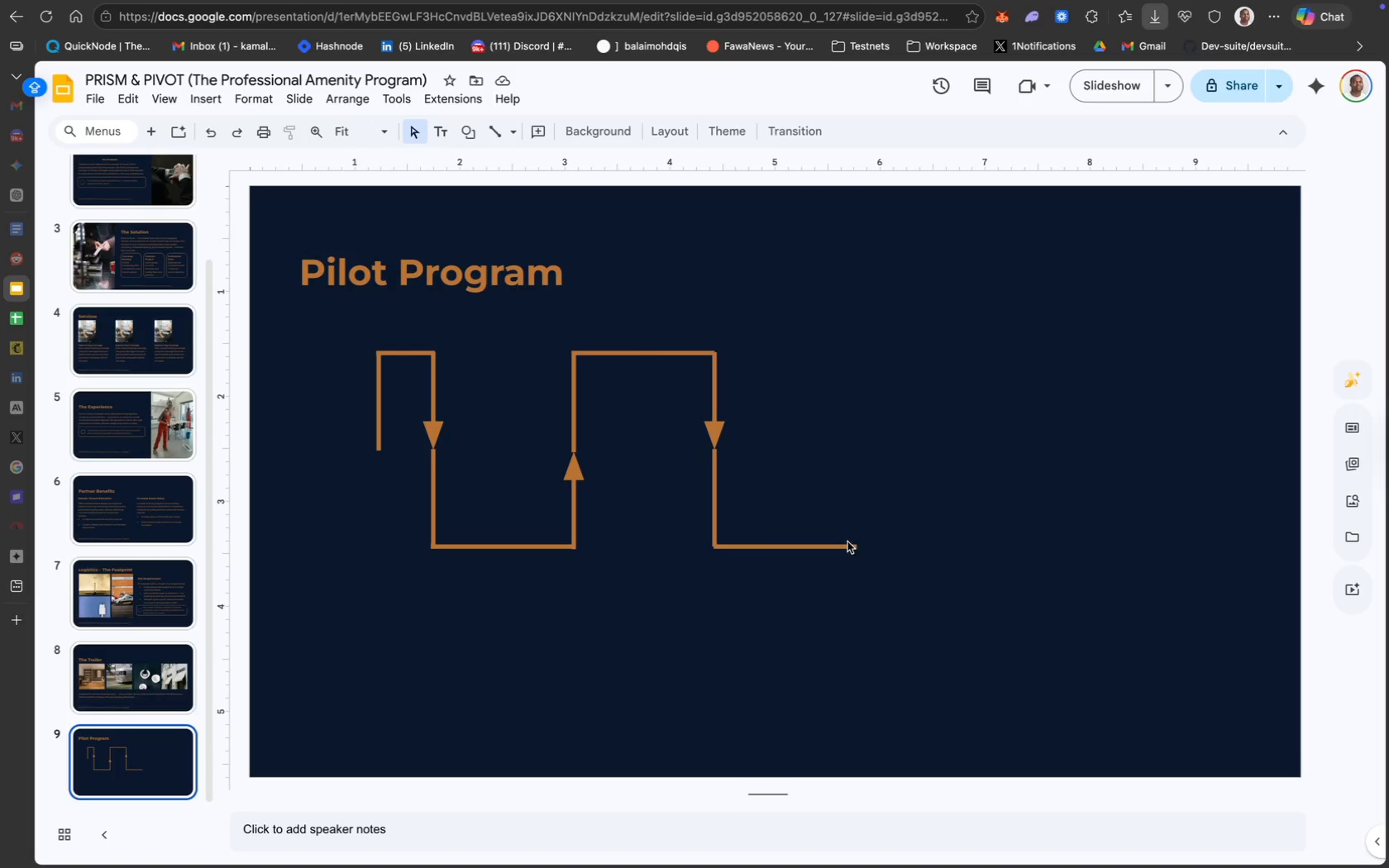 
left_click([846, 545])
 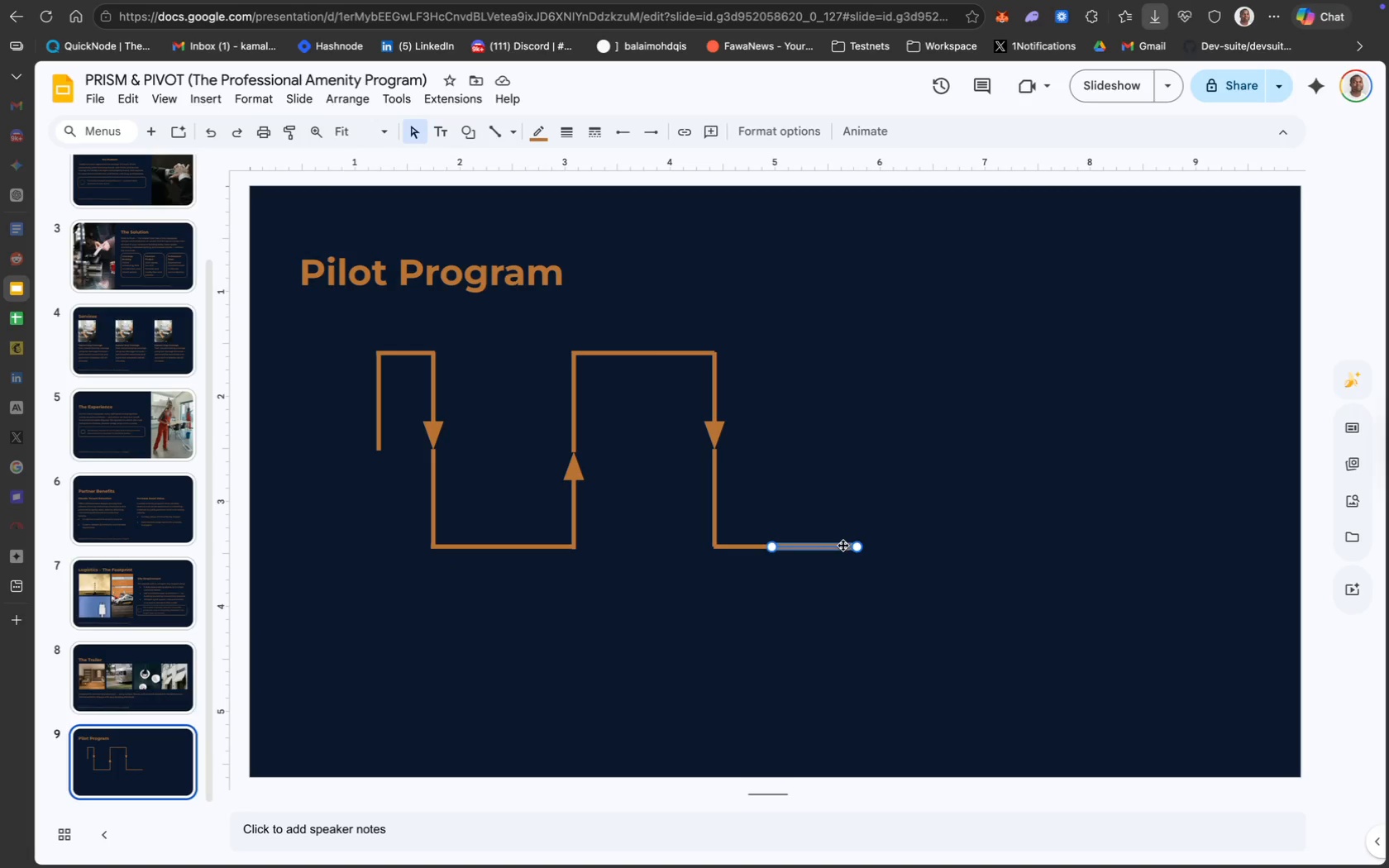 
hold_key(key=ShiftLeft, duration=1.24)
left_click([754, 546])
 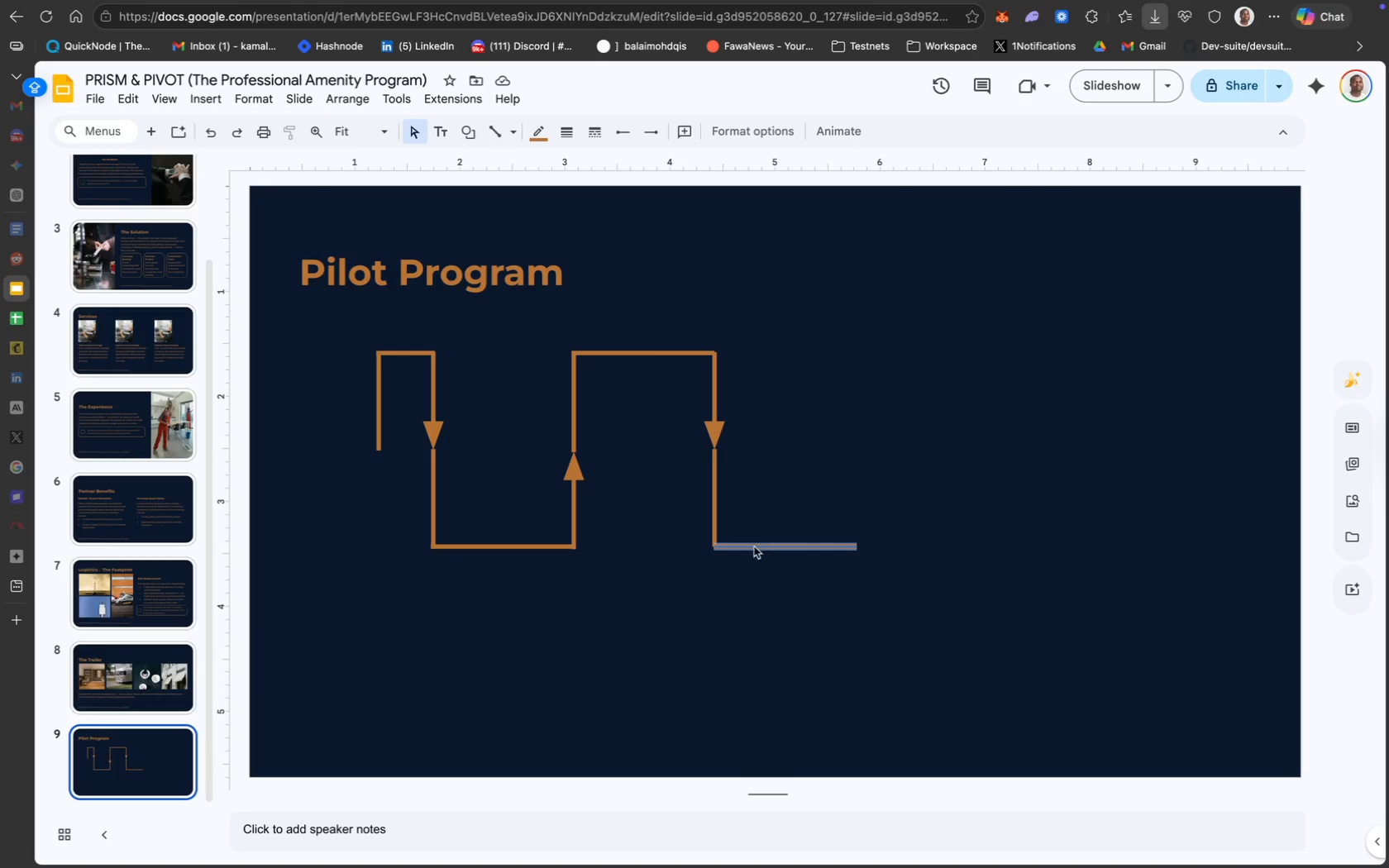 
key(ArrowLeft)
 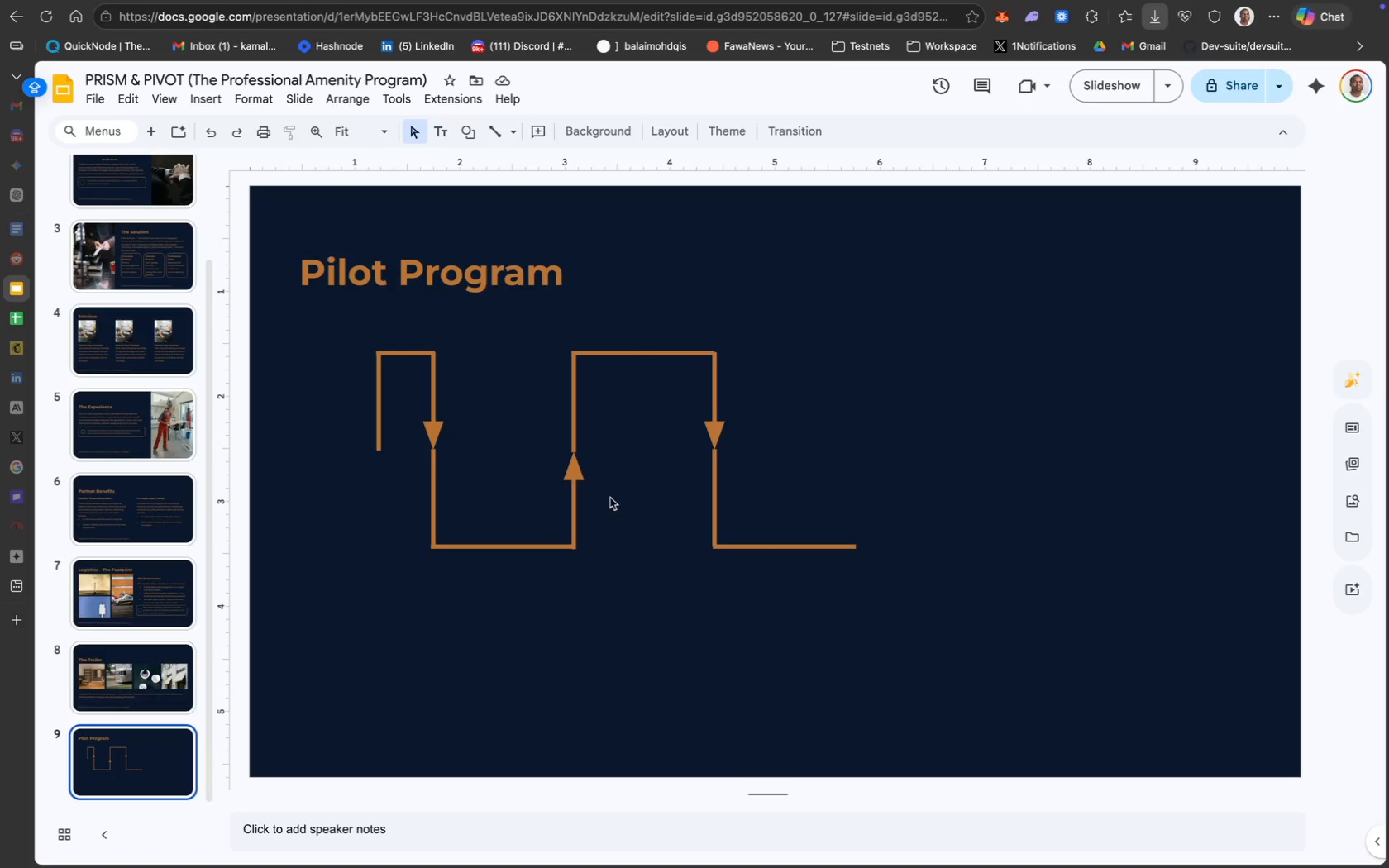 
wait(13.79)
 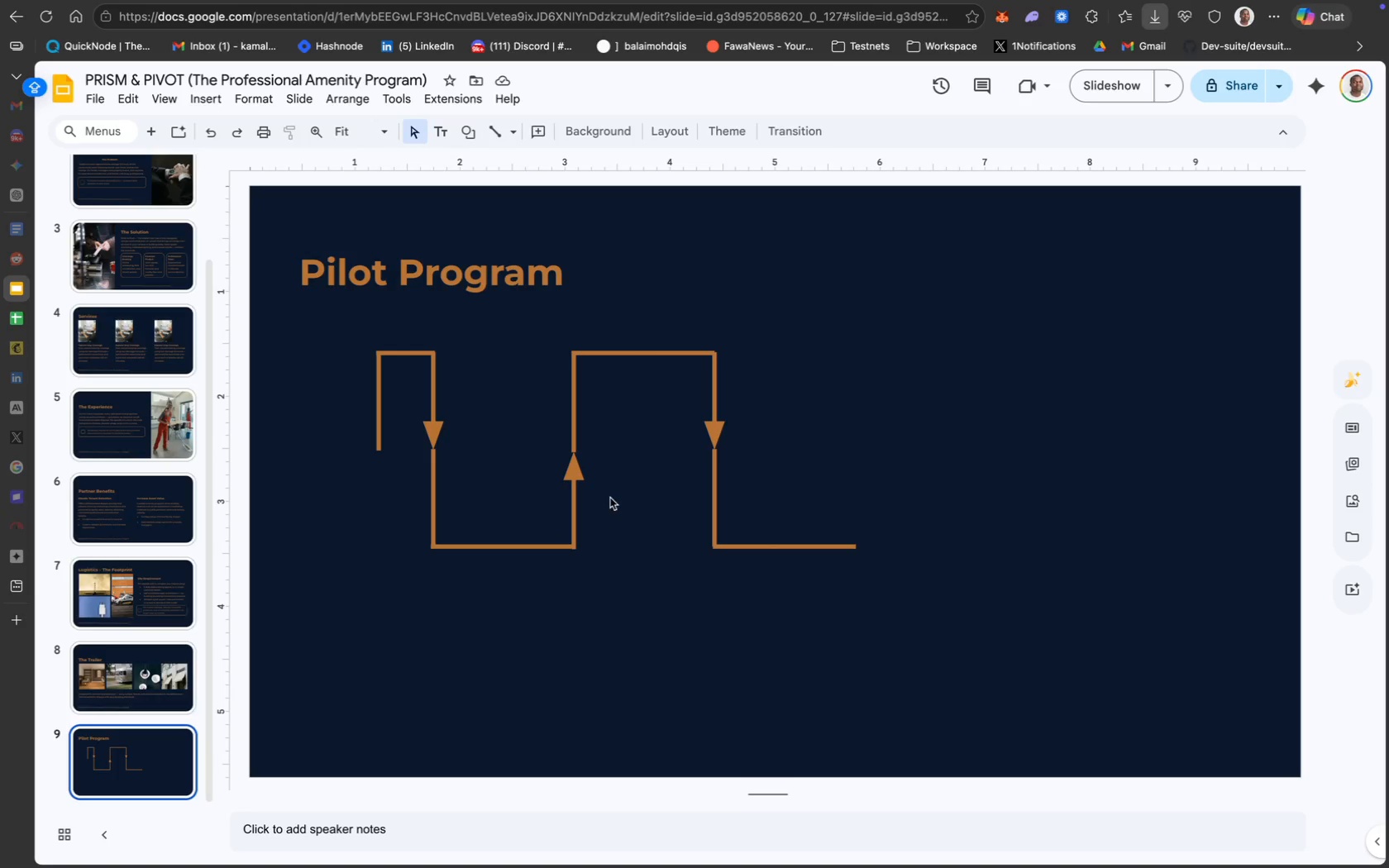 
left_click([571, 507])
 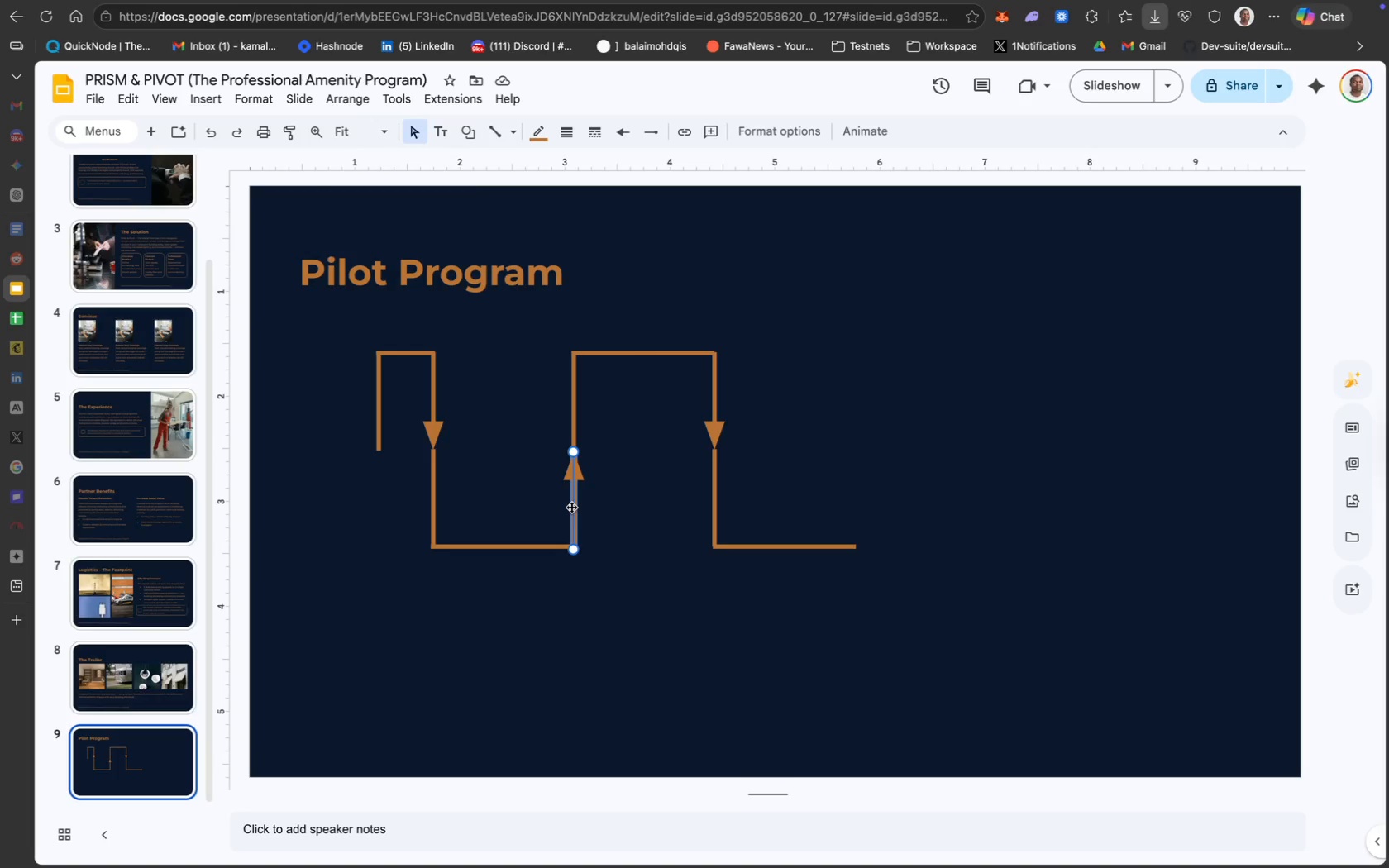 
hold_key(key=CapsLock, duration=2.22)
 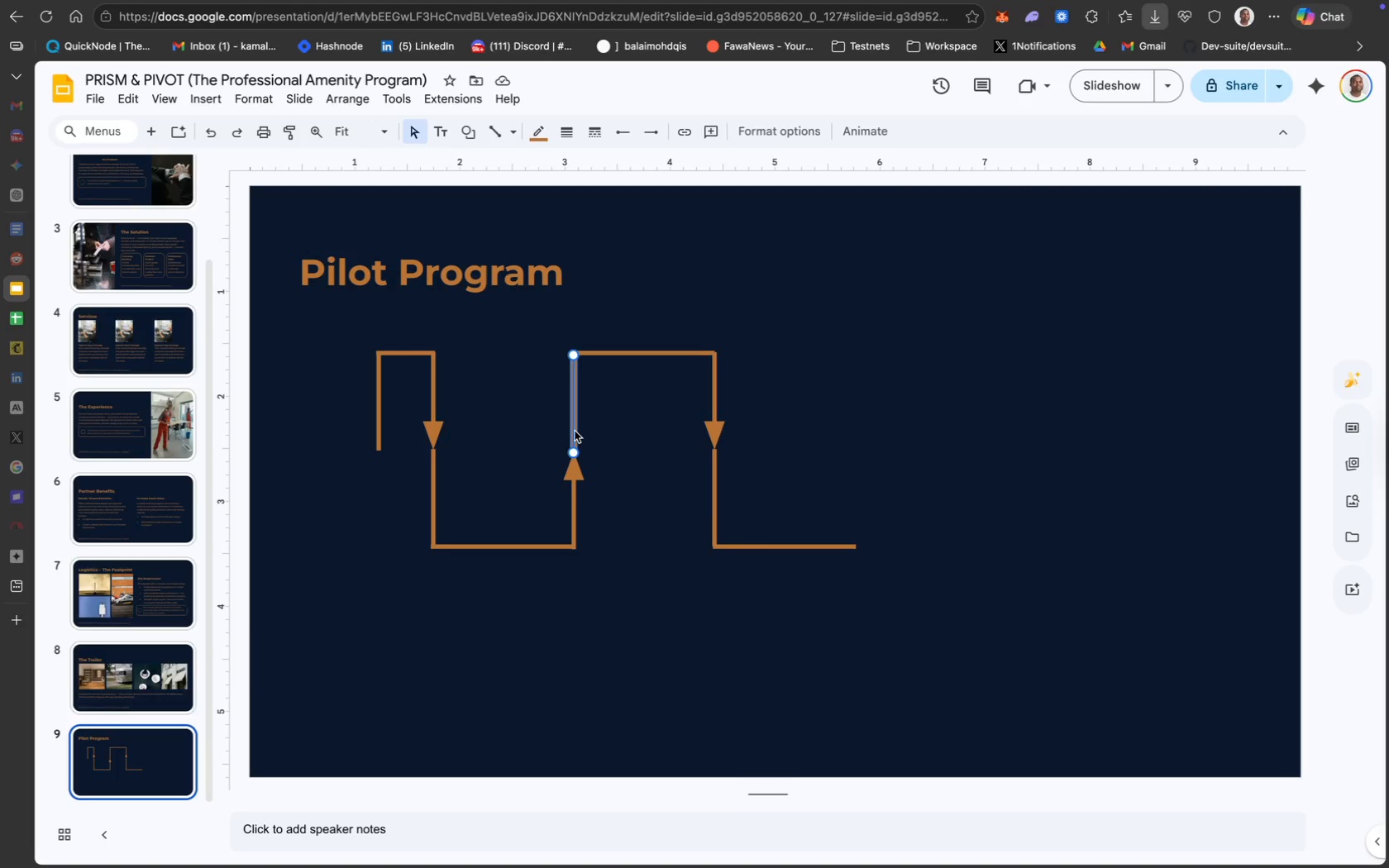 
left_click([575, 431])
 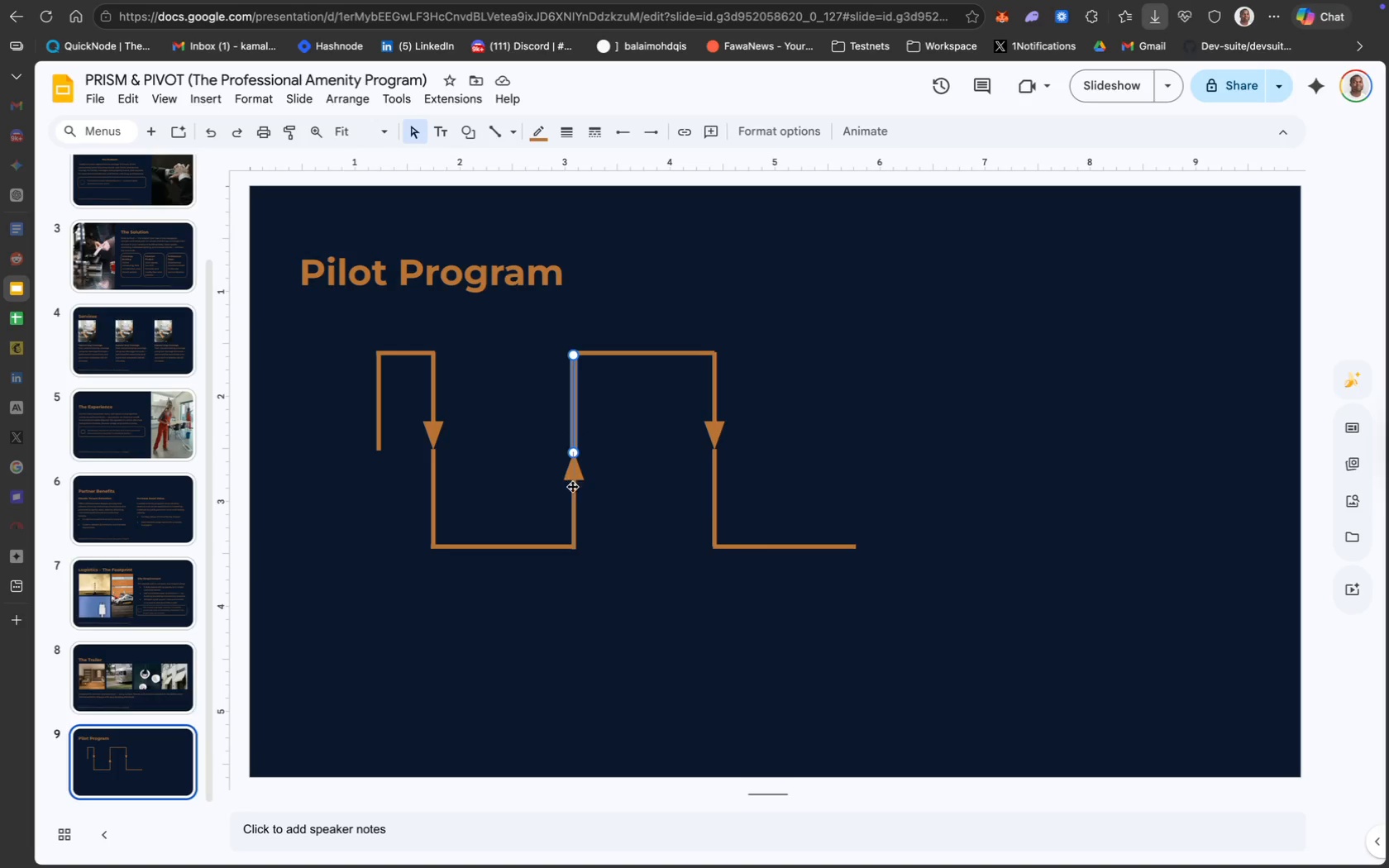 
hold_key(key=ShiftLeft, duration=0.96)
left_click([575, 501])
 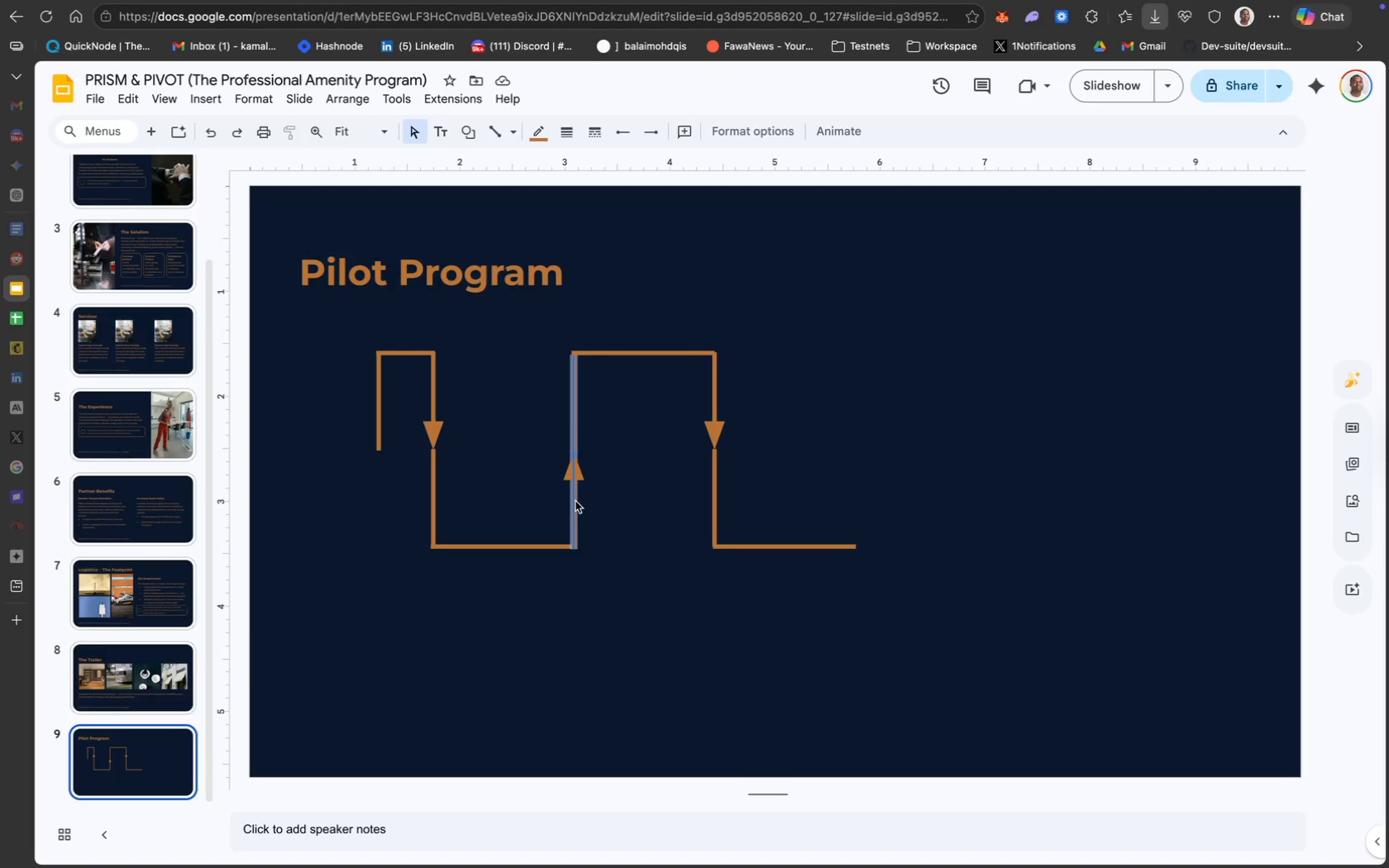 
key(Meta+D)
 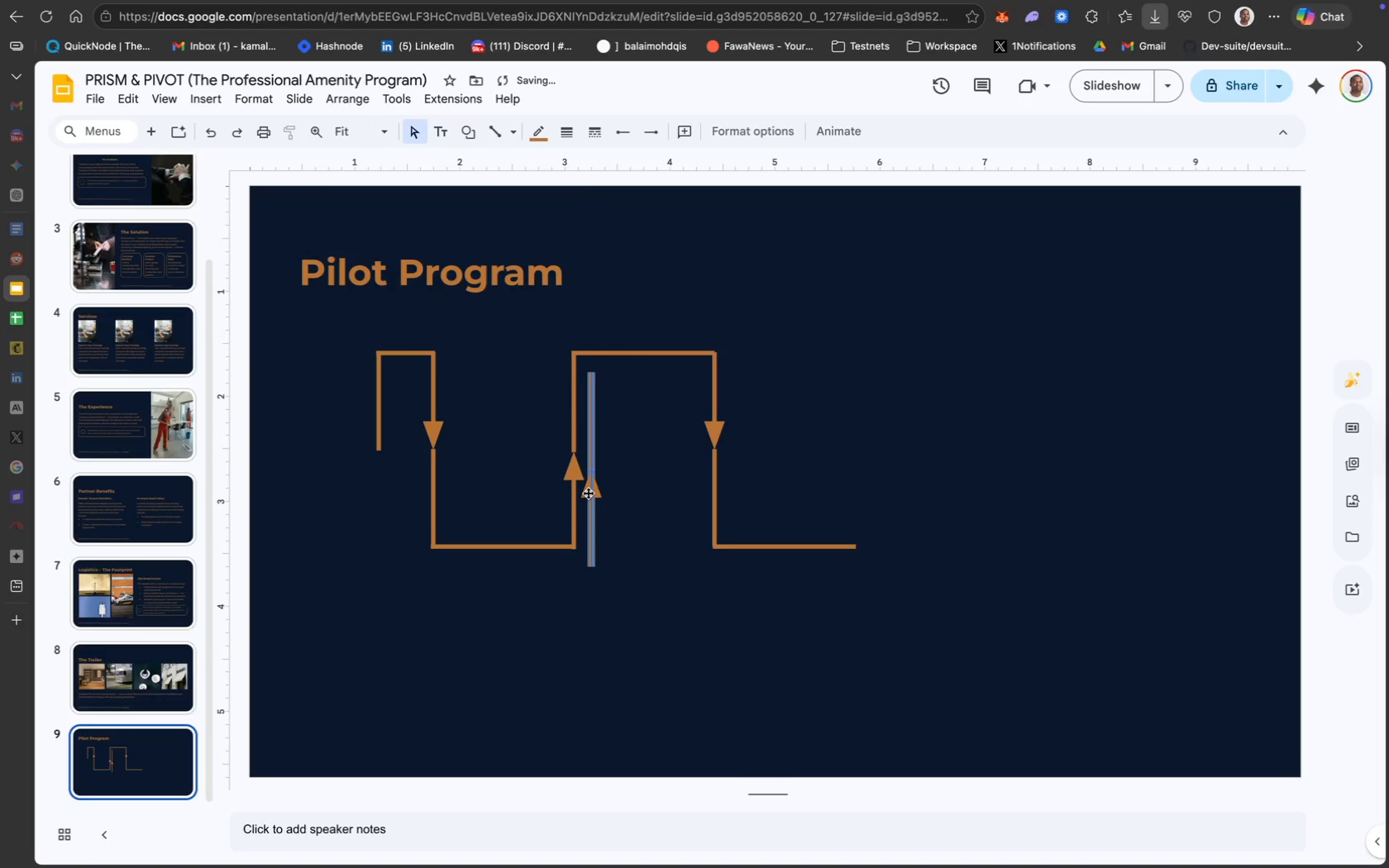 
left_click_drag(start_coordinate=[592, 491], to_coordinate=[861, 474])
 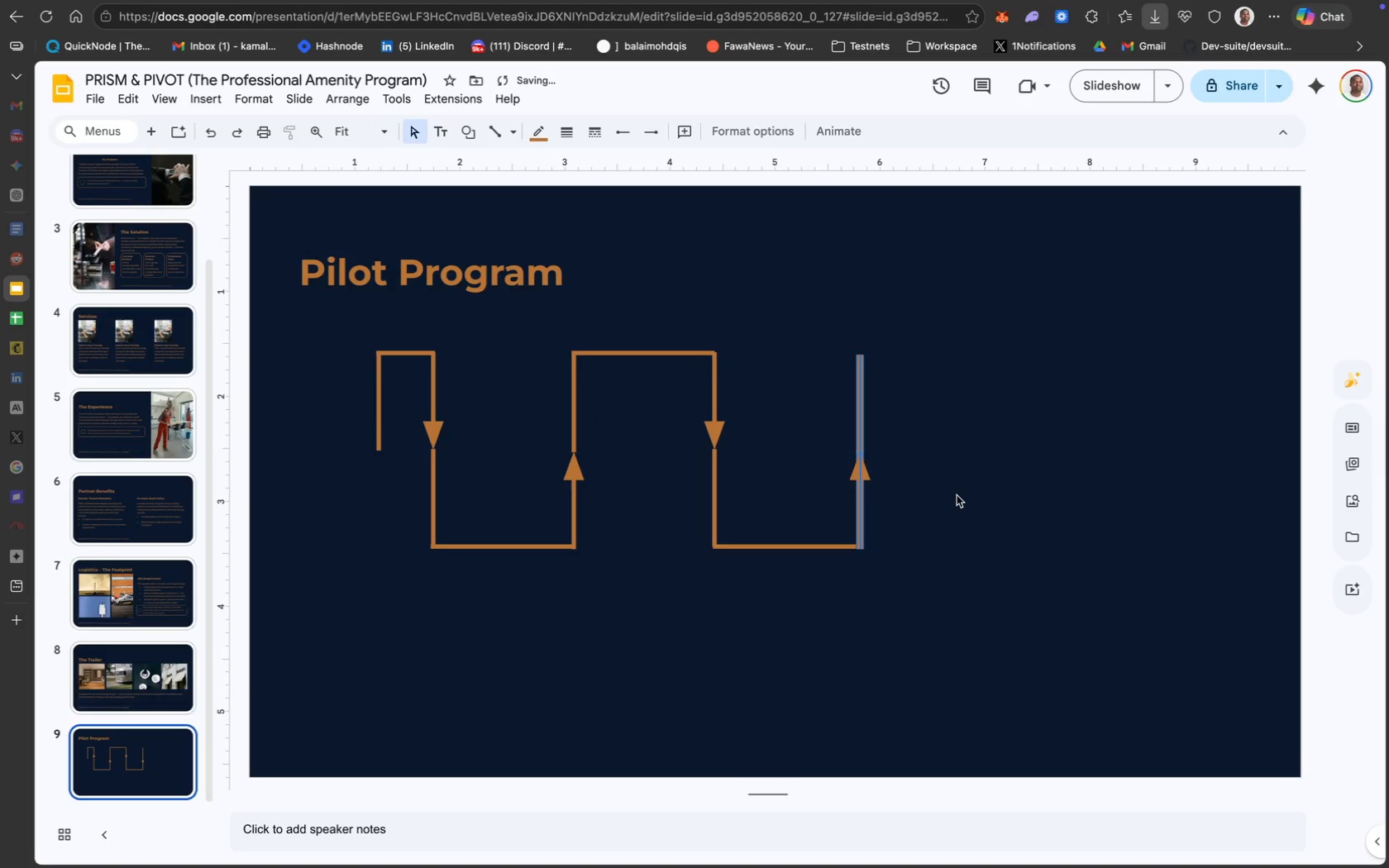 
left_click([957, 495])
 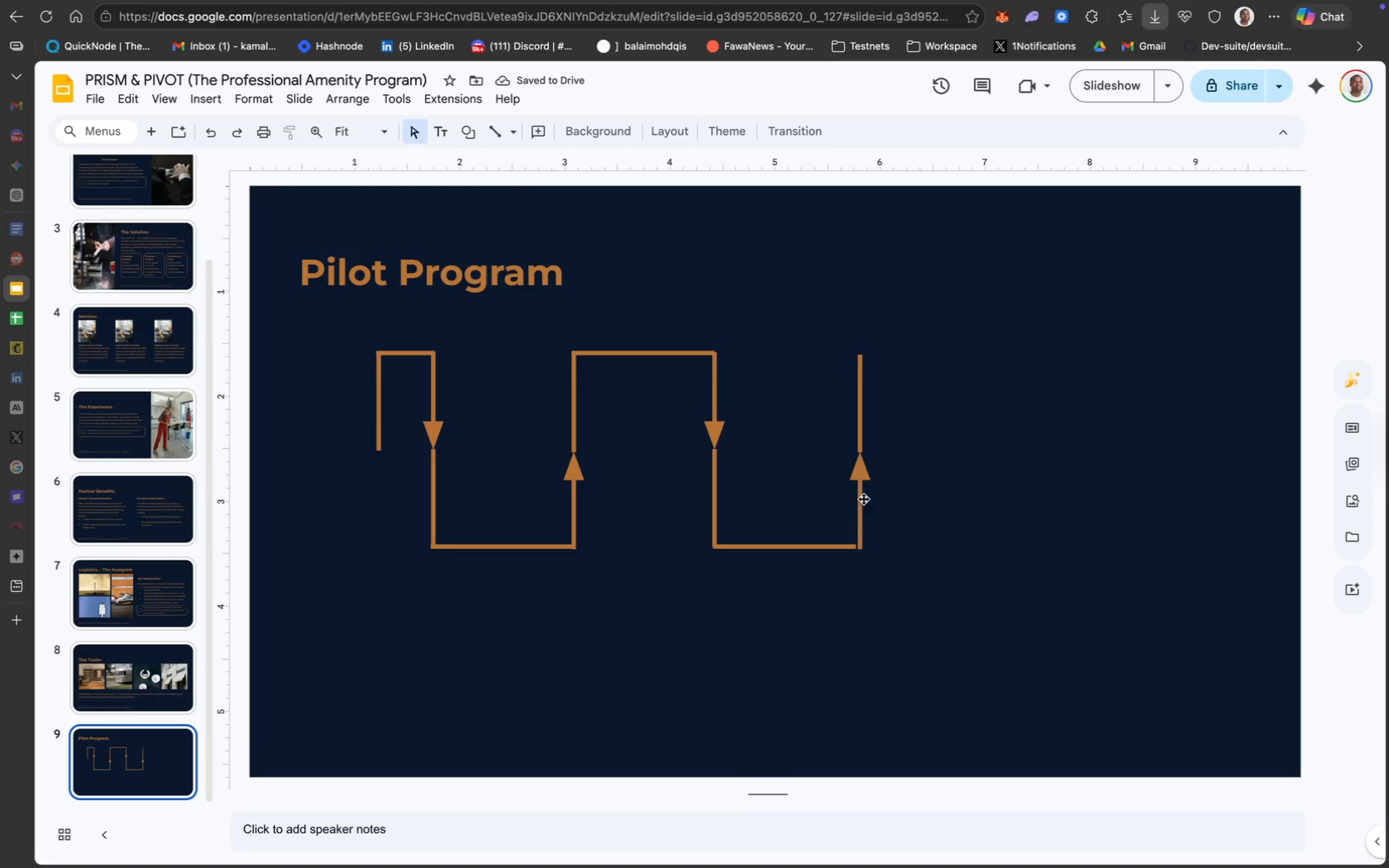 
hold_key(key=ShiftLeft, duration=1.32)
left_click([860, 431])
 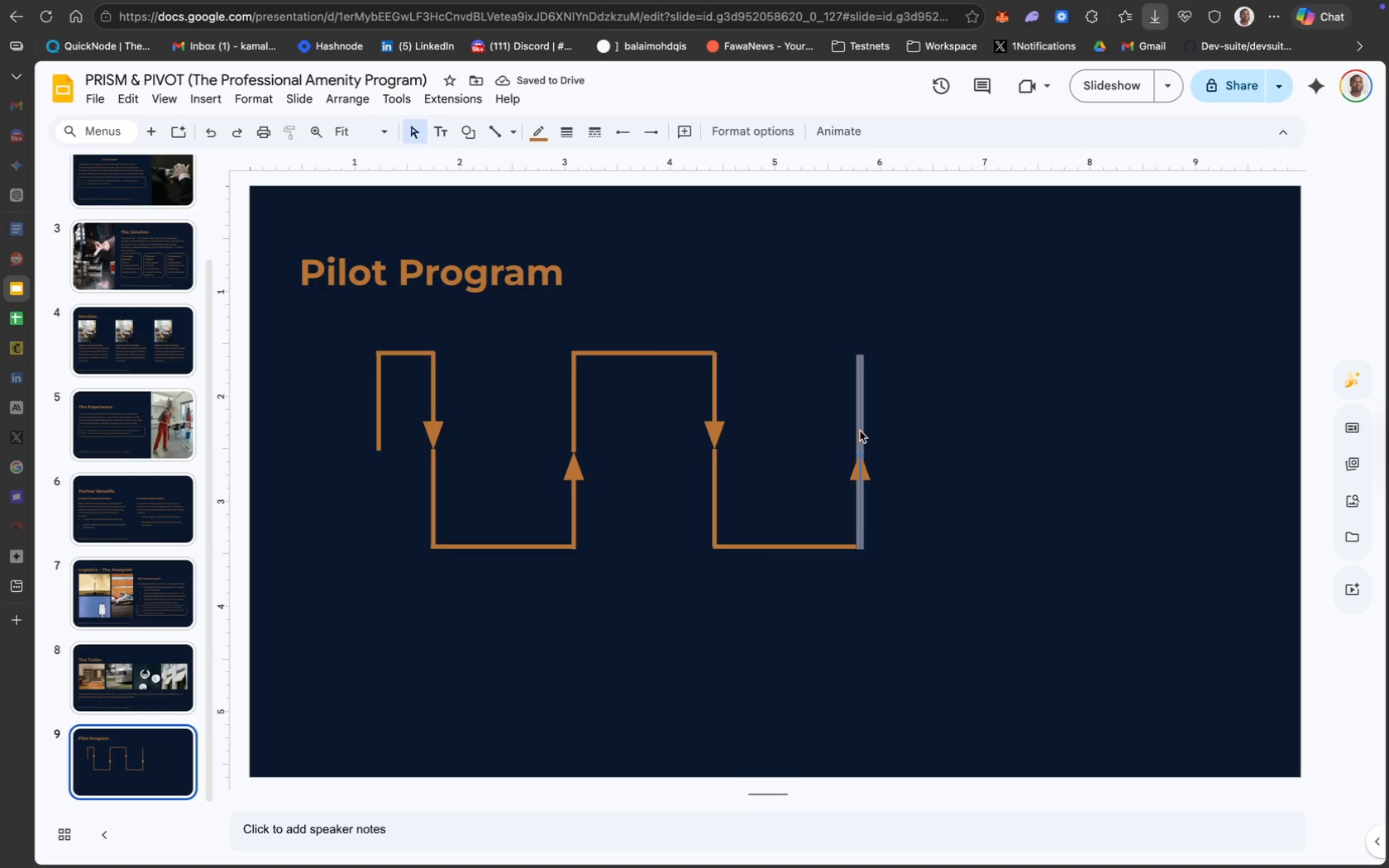 
key(ArrowLeft)
 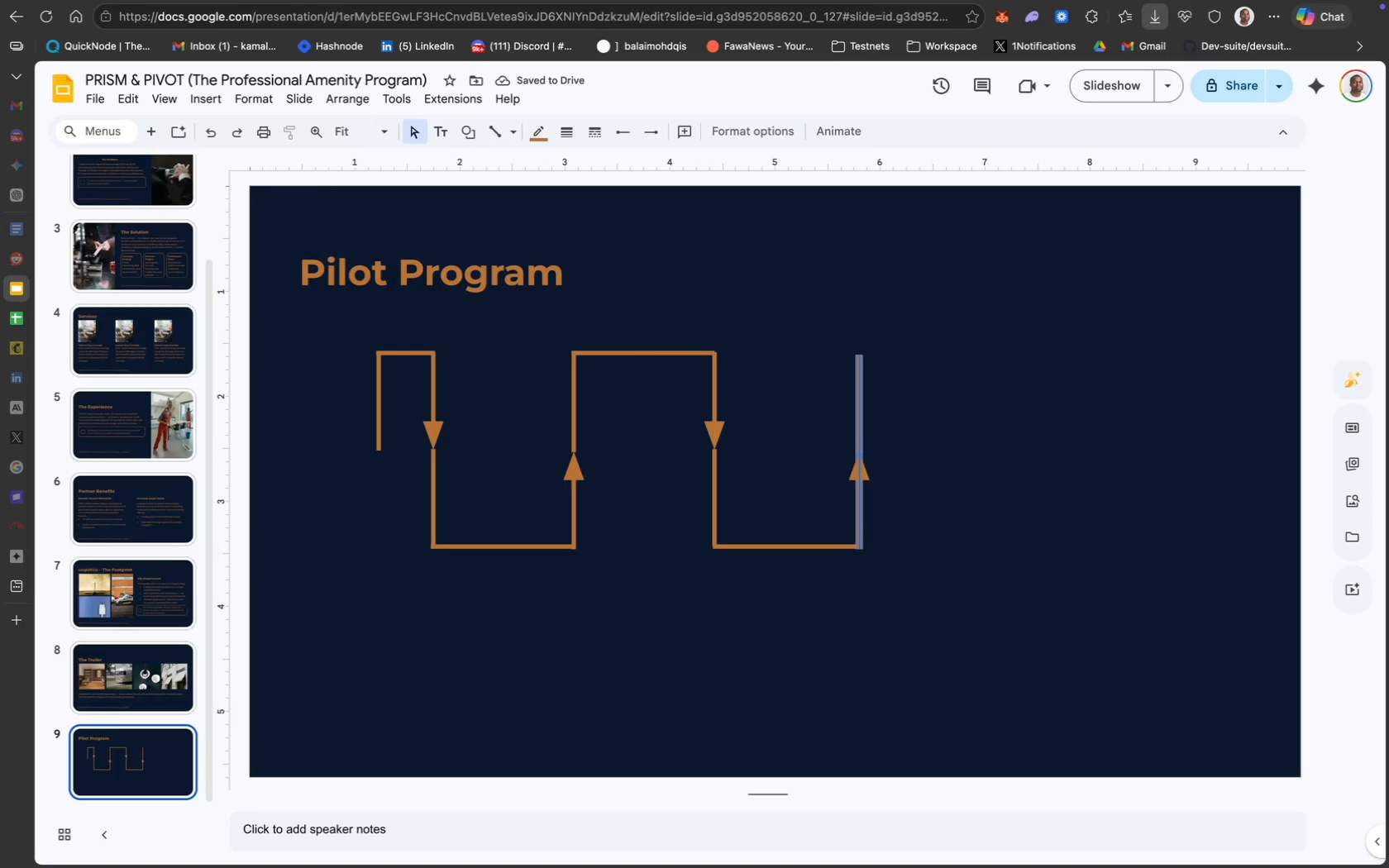 
left_click([964, 417])
 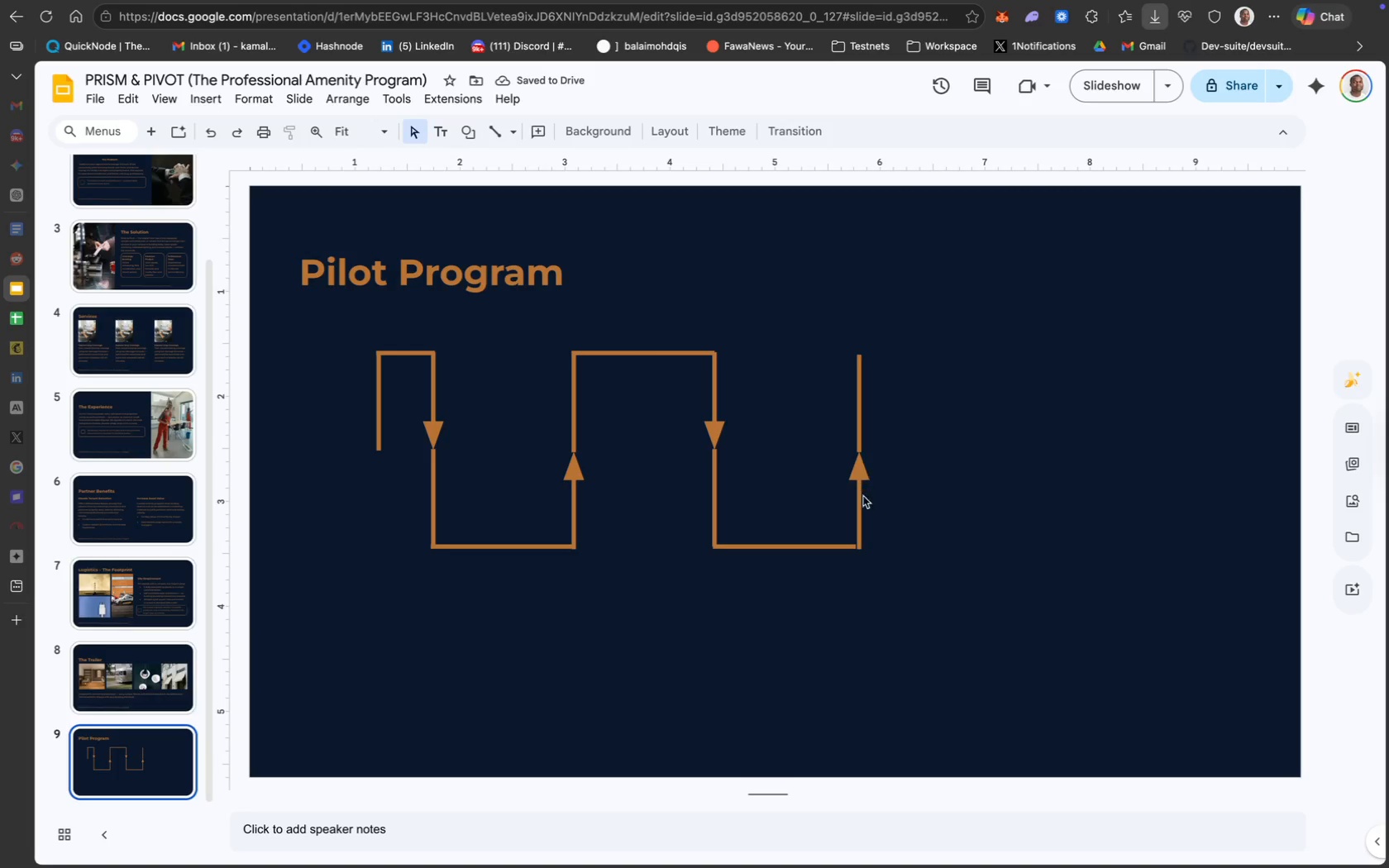 
left_click([859, 494])
 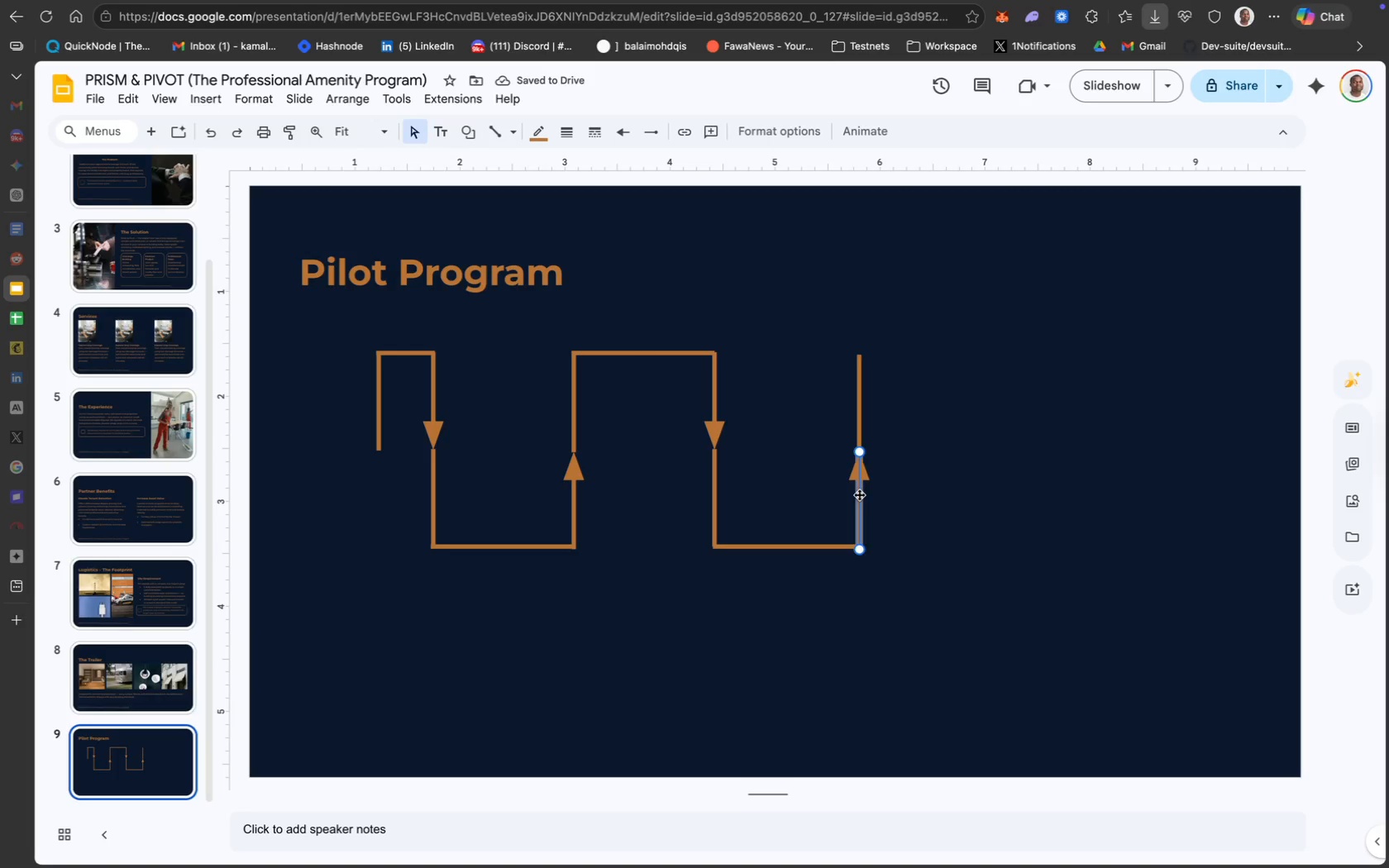 
hold_key(key=ShiftLeft, duration=1.45)
left_click([857, 434])
 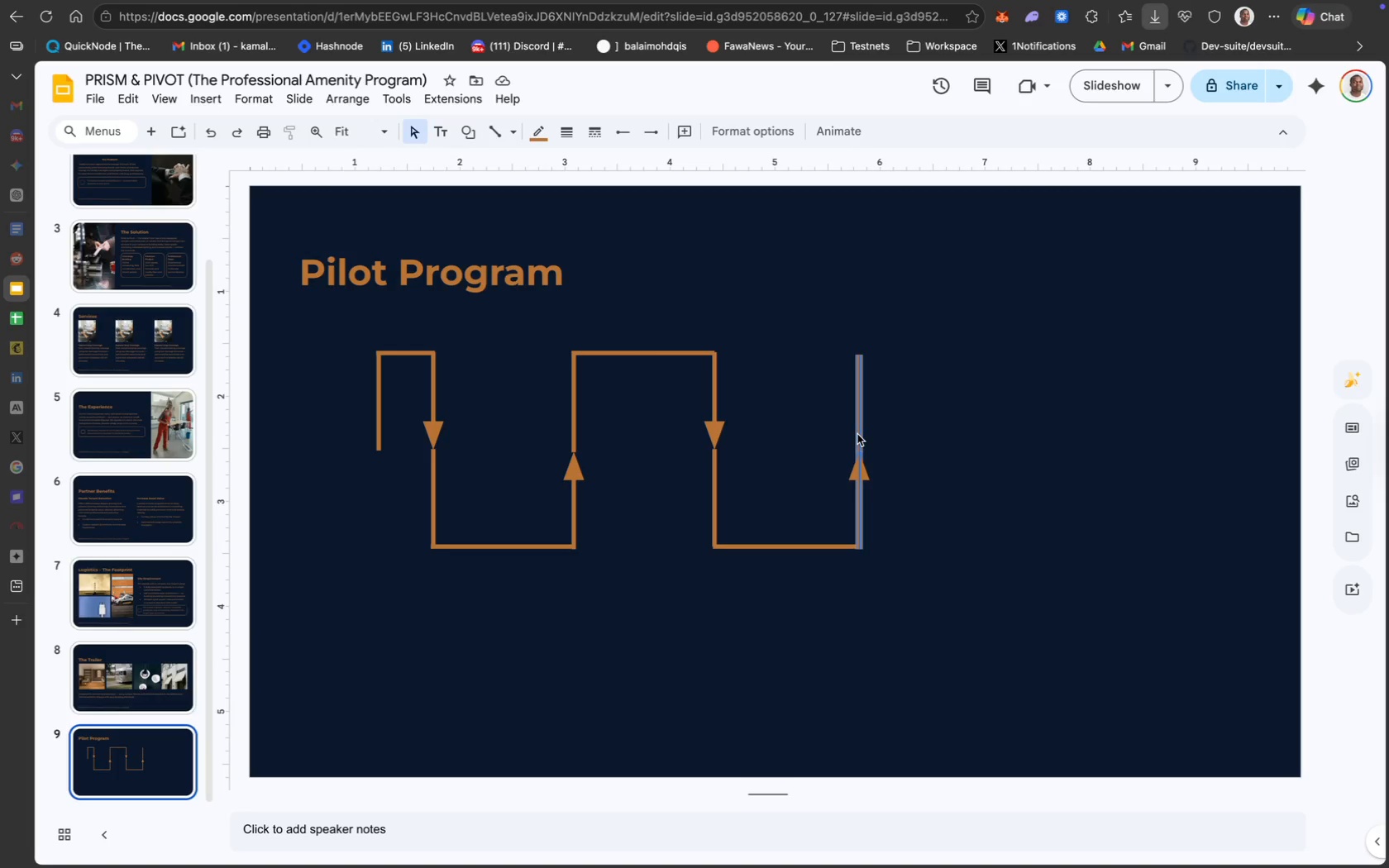 
key(ArrowLeft)
 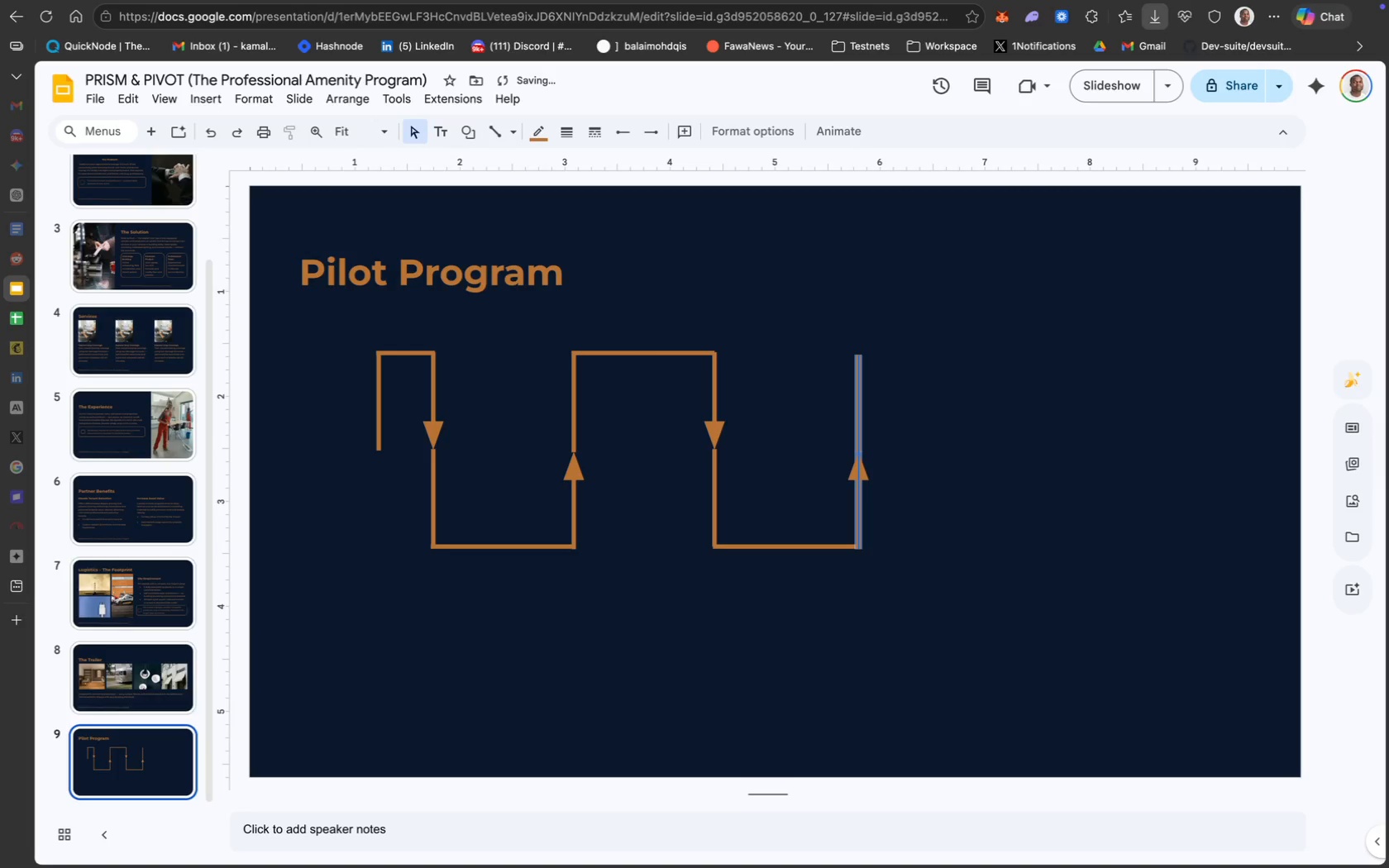 
key(ArrowUp)
 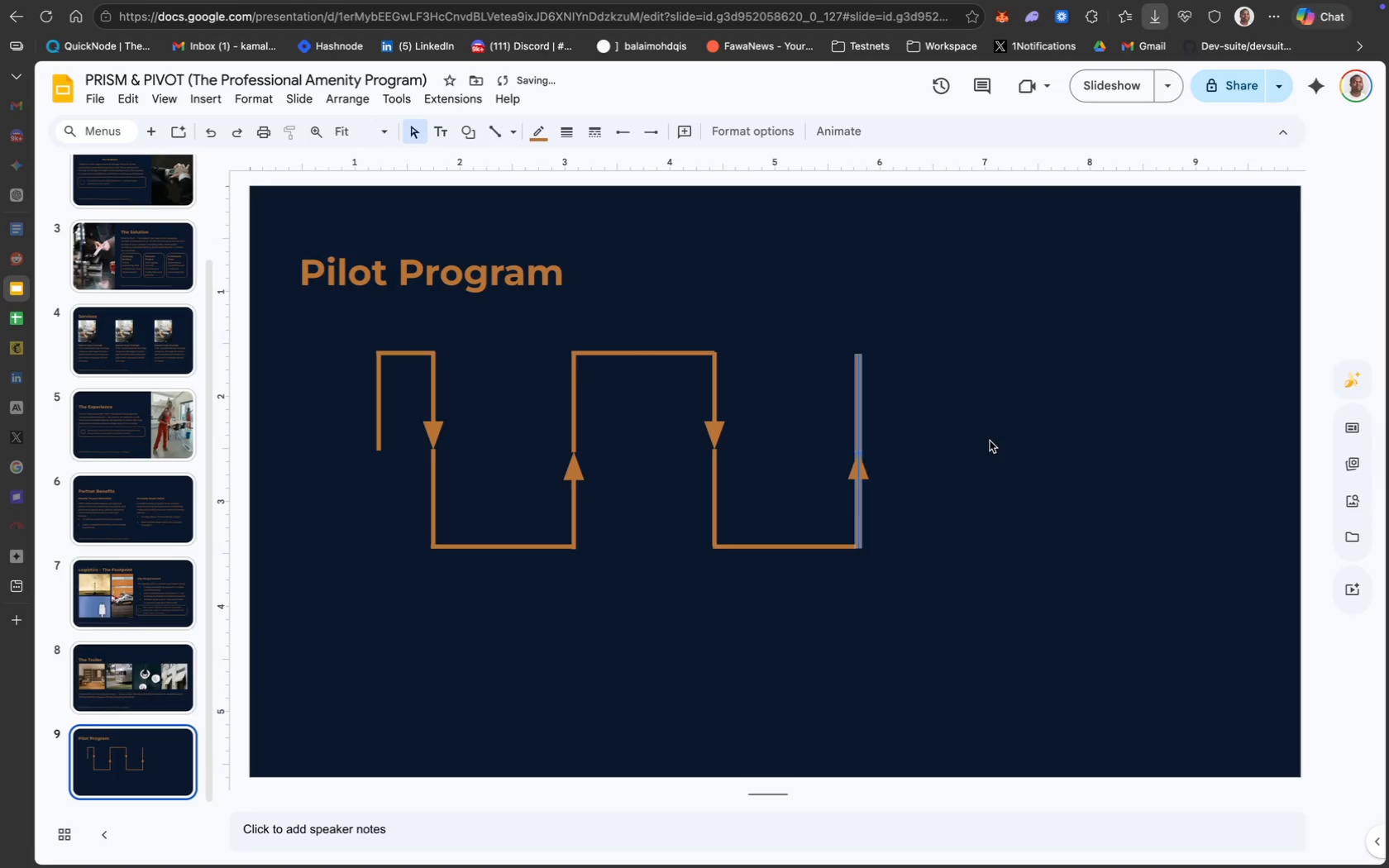 
key(ArrowDown)
 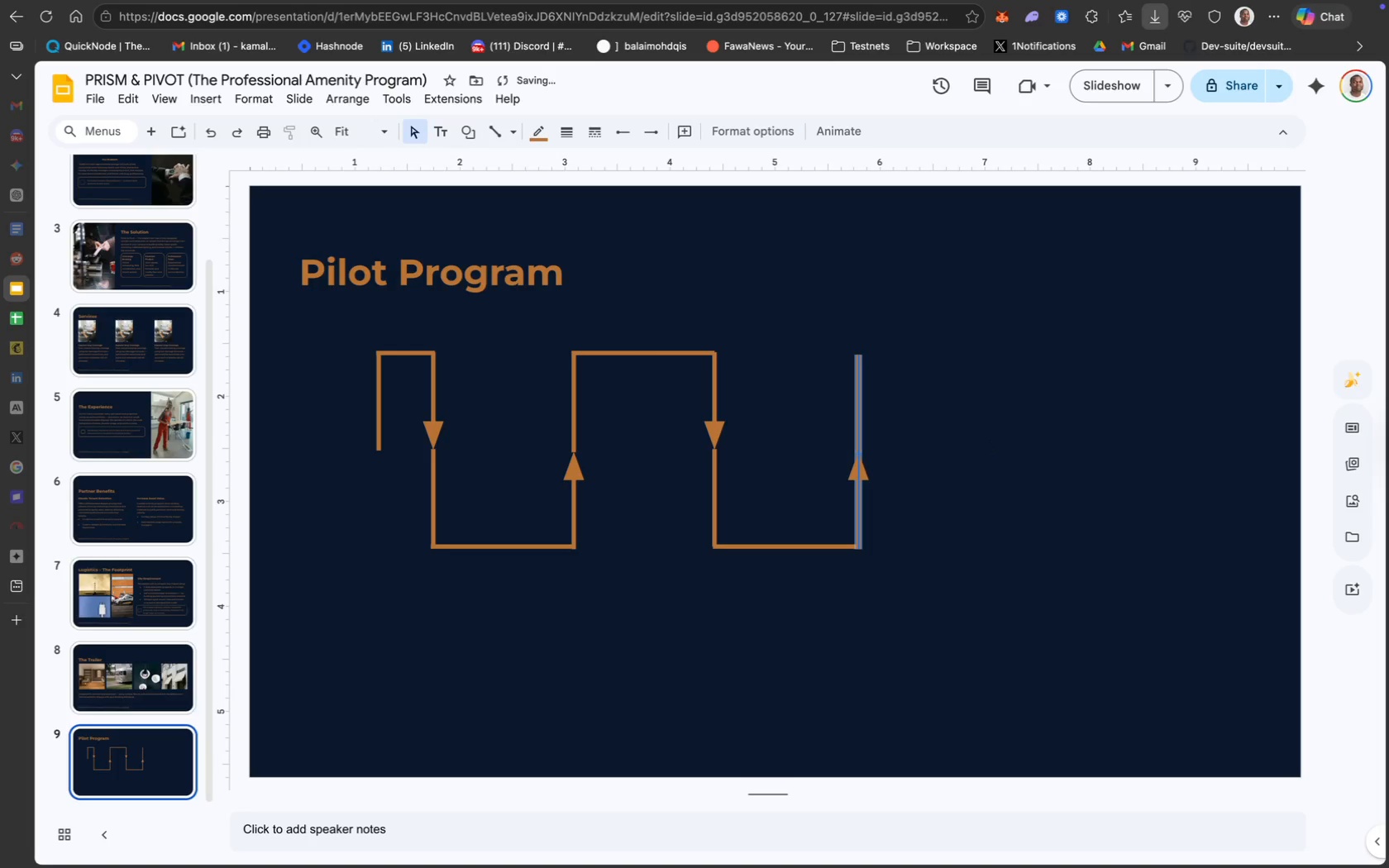 
left_click([1051, 473])
 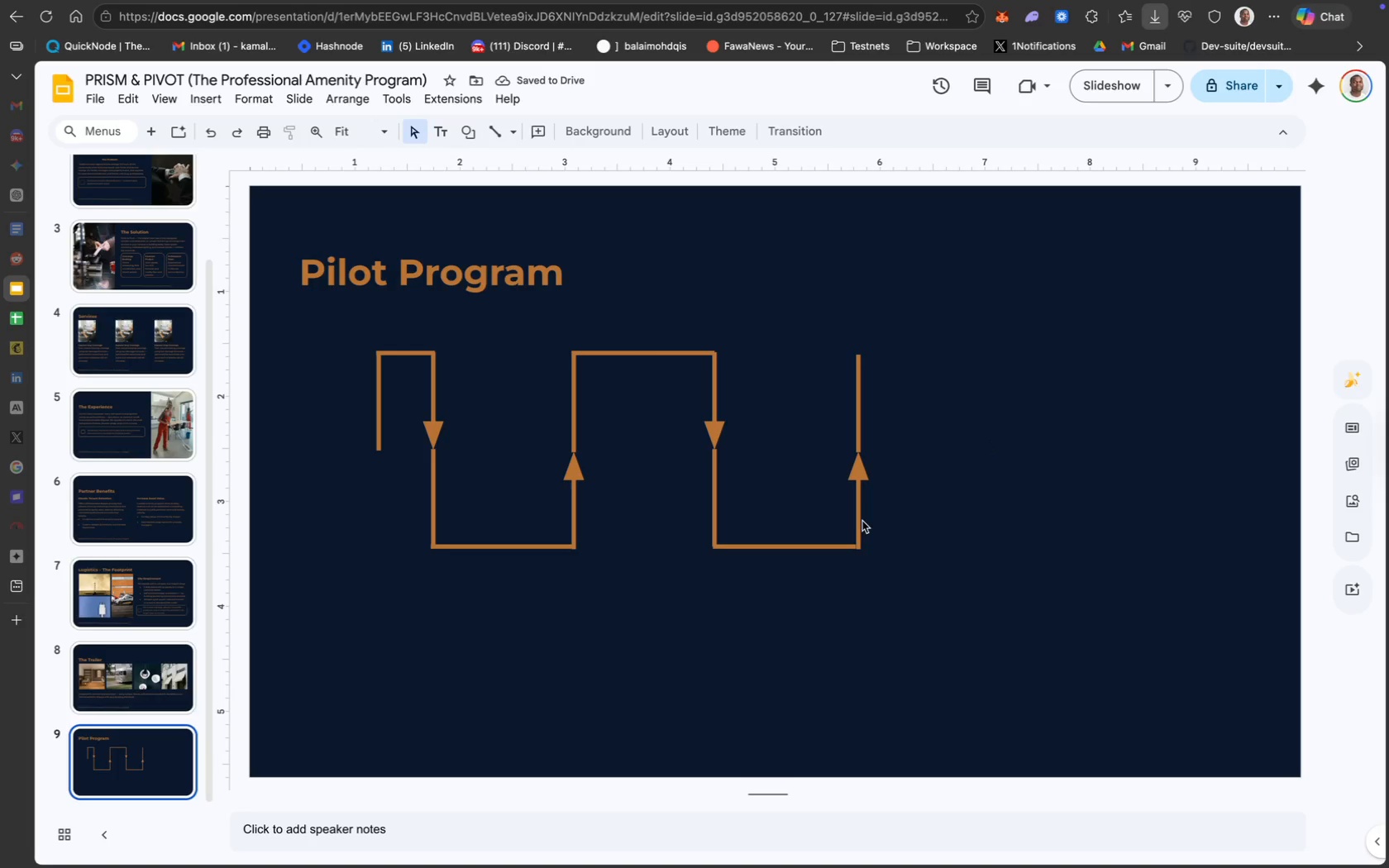 
hold_key(key=ShiftLeft, duration=1.28)
left_click([857, 432])
 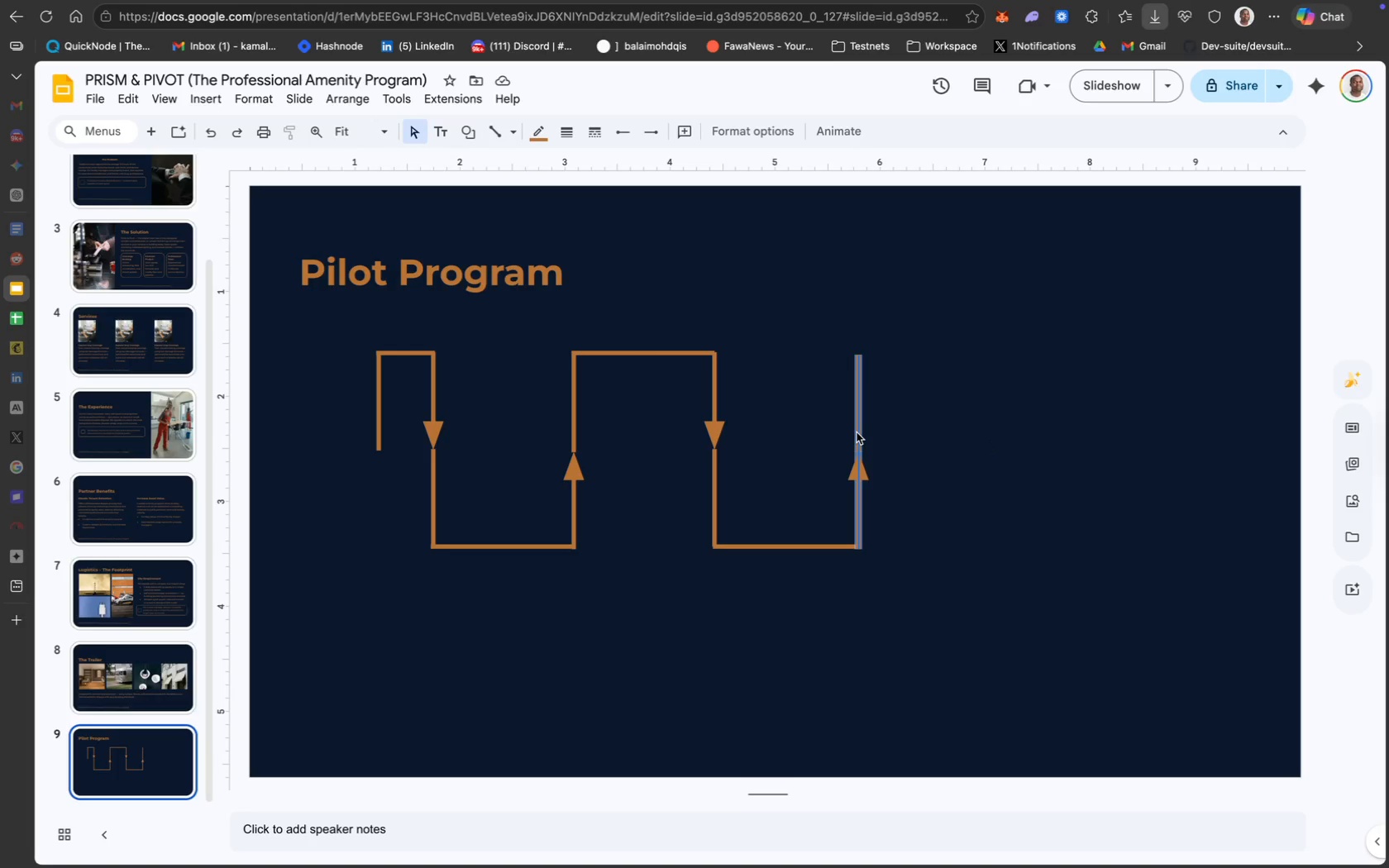 
key(ArrowUp)
 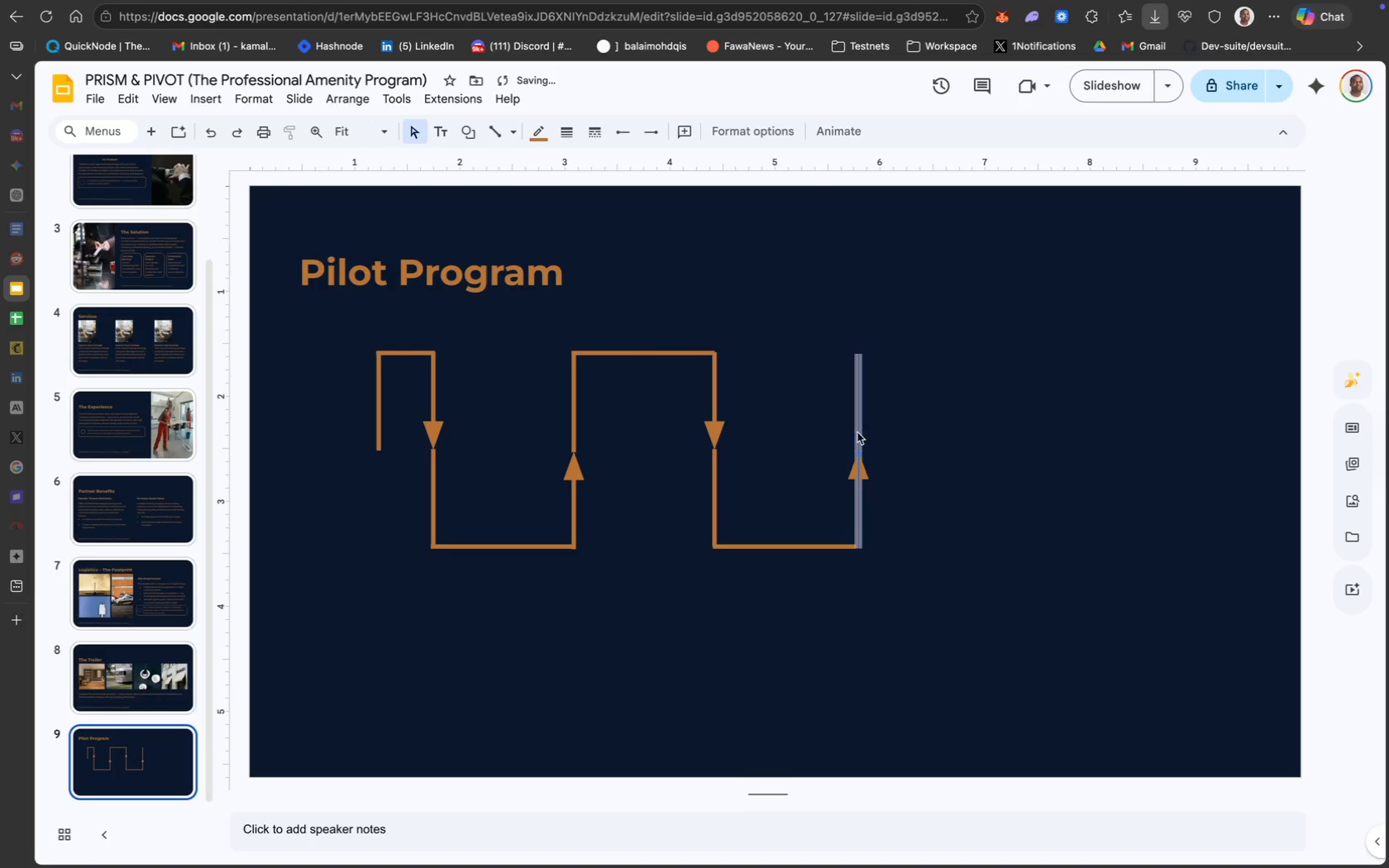 
left_click([937, 445])
 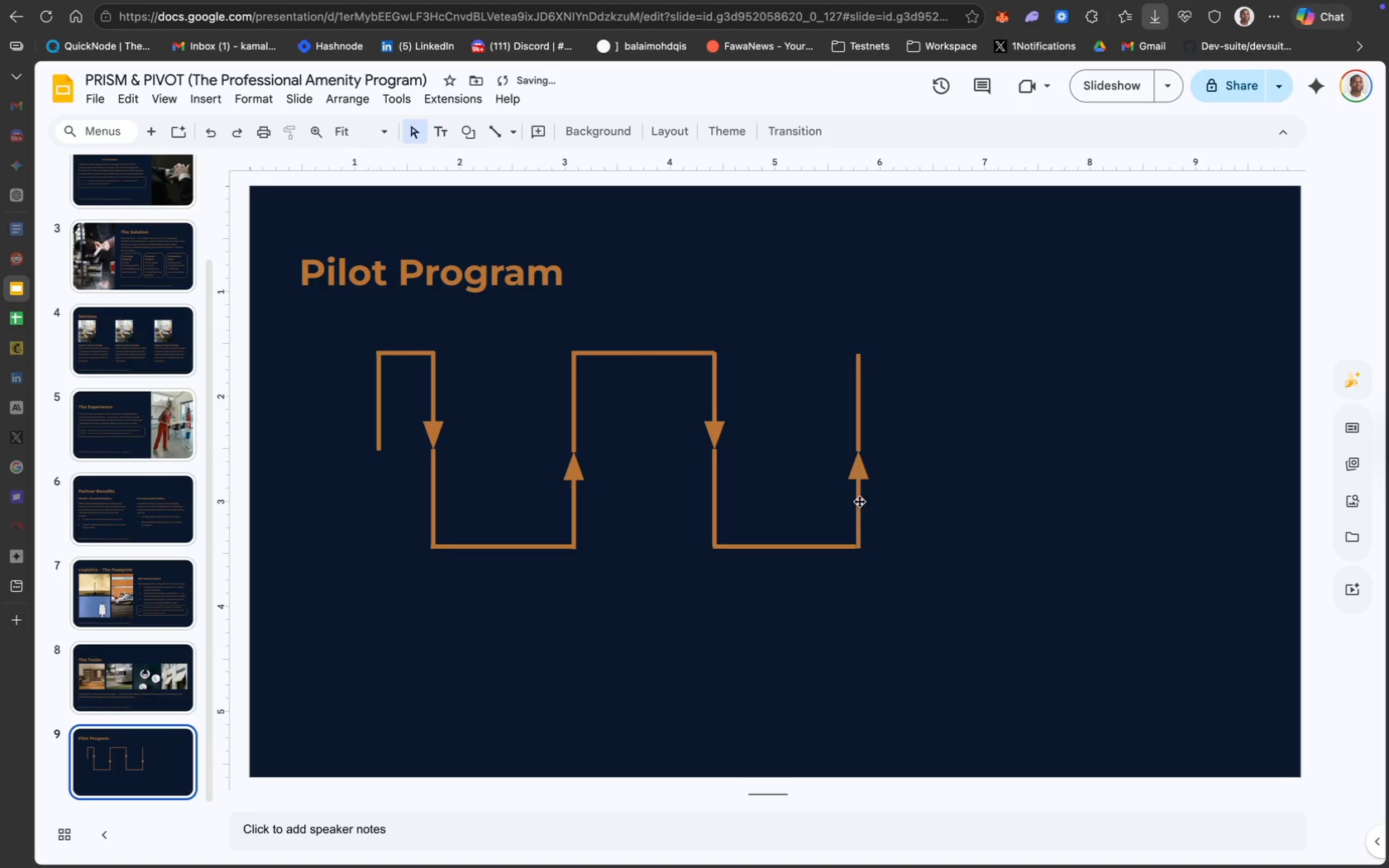 
left_click([856, 505])
 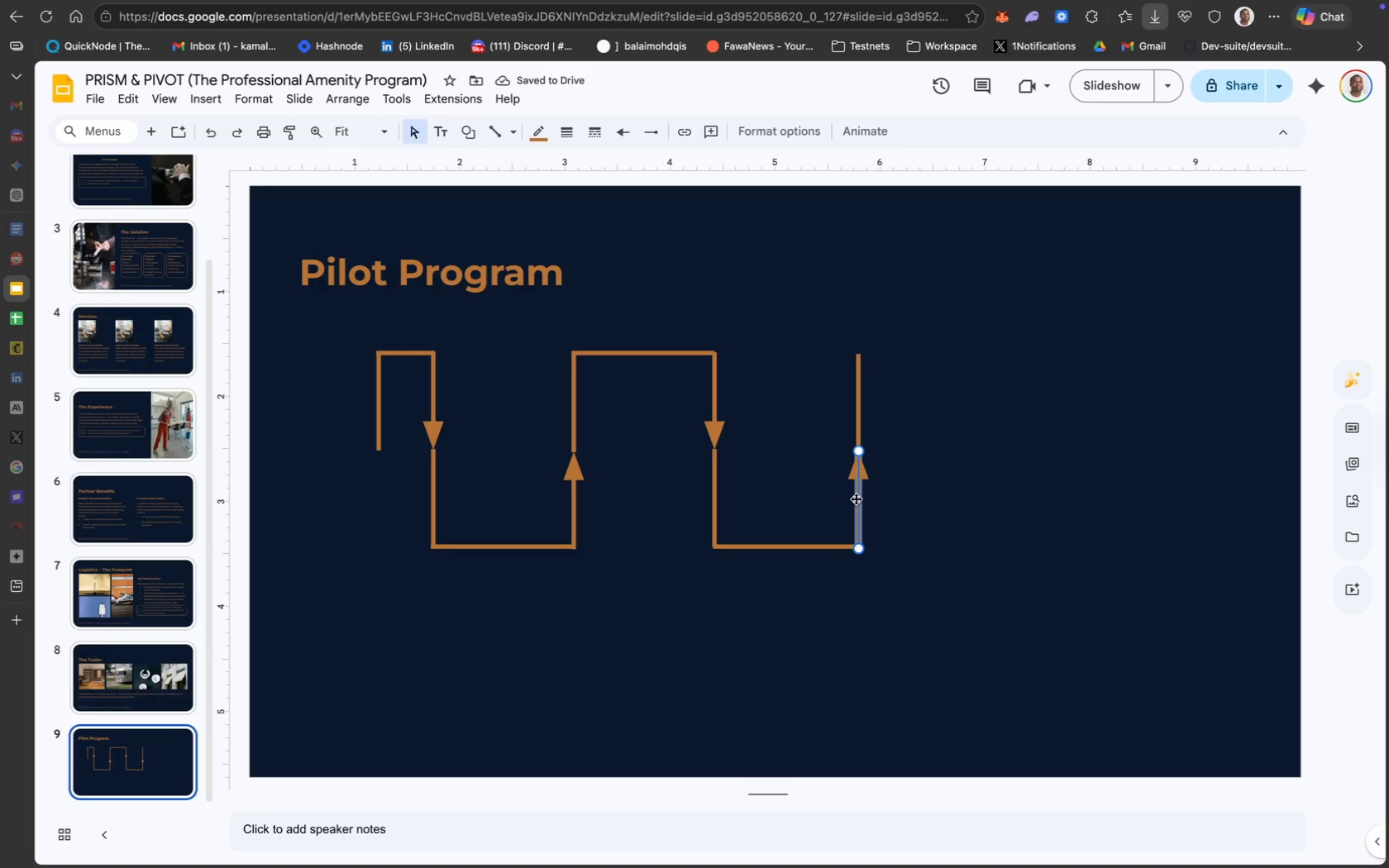 
hold_key(key=ShiftLeft, duration=0.91)
left_click([858, 435])
 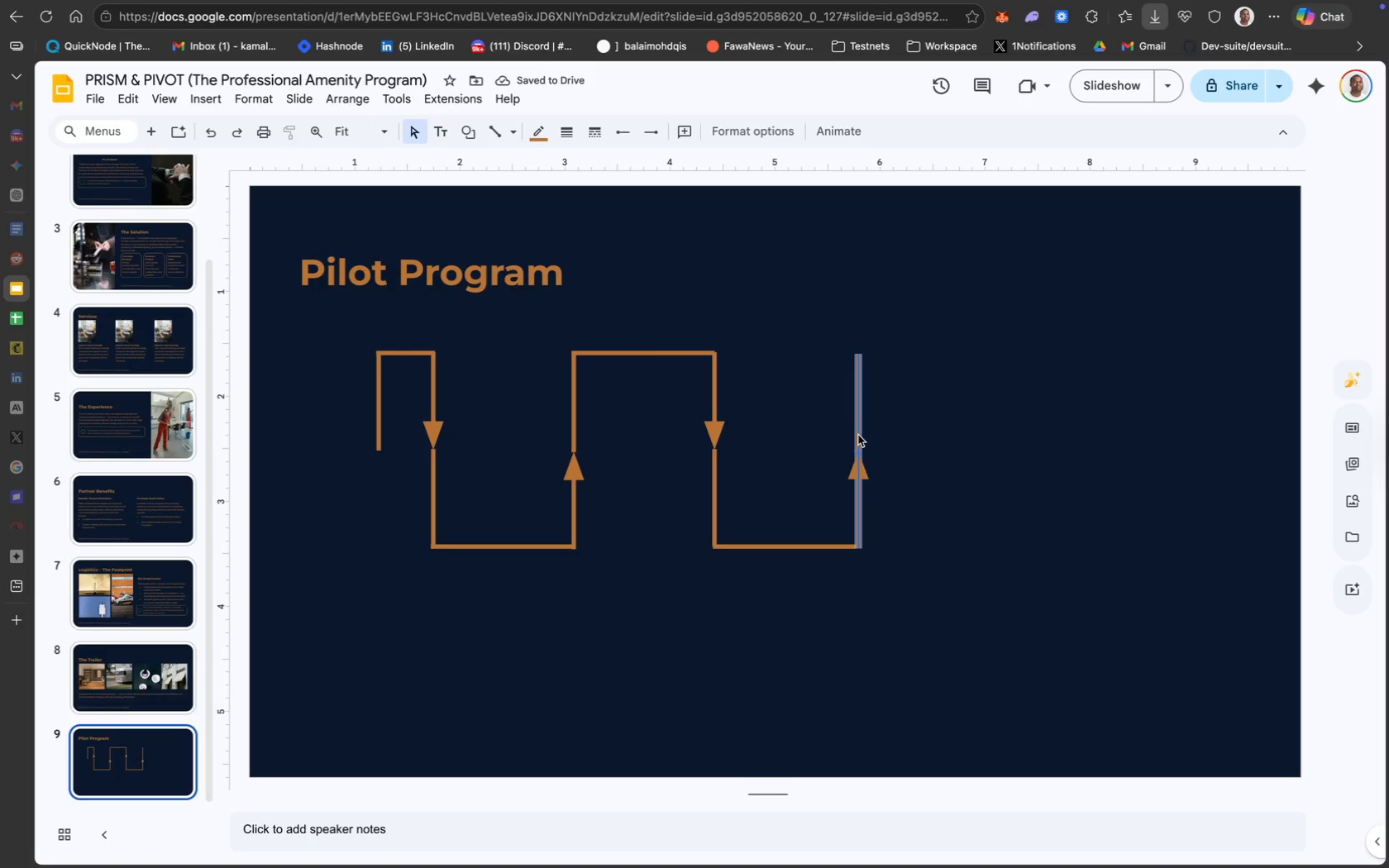 
key(ArrowDown)
 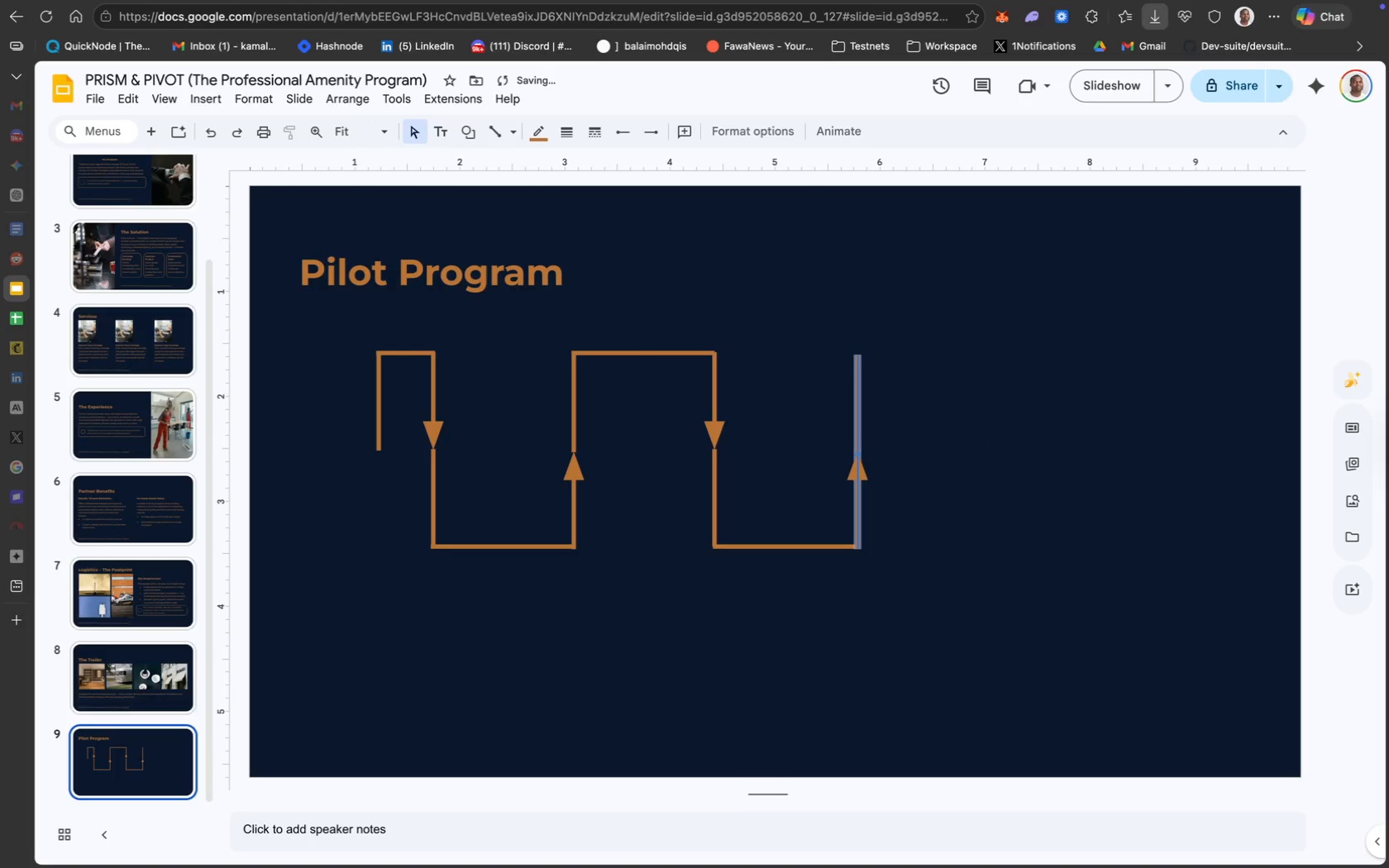 
key(ArrowLeft)
 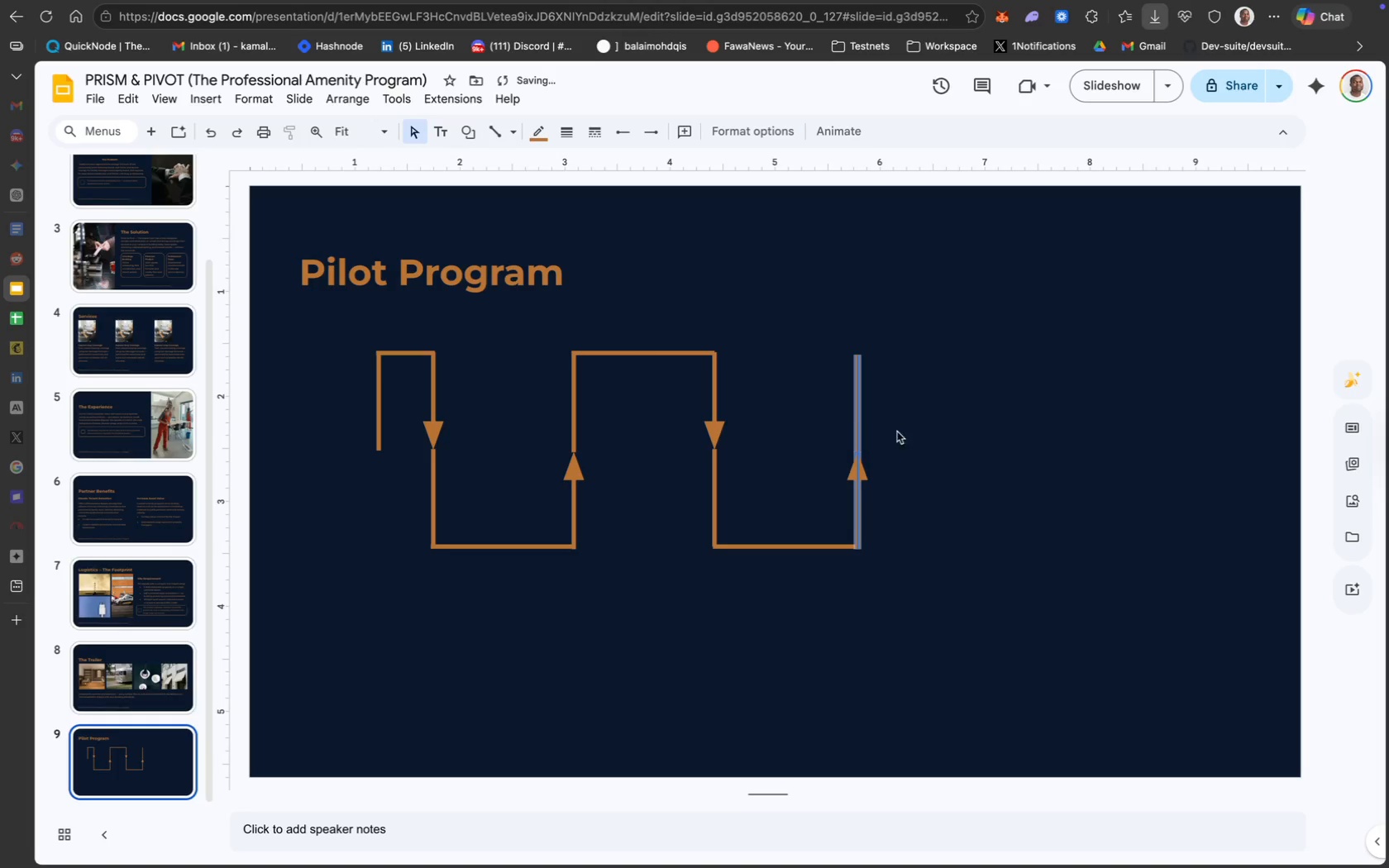 
left_click([928, 430])
 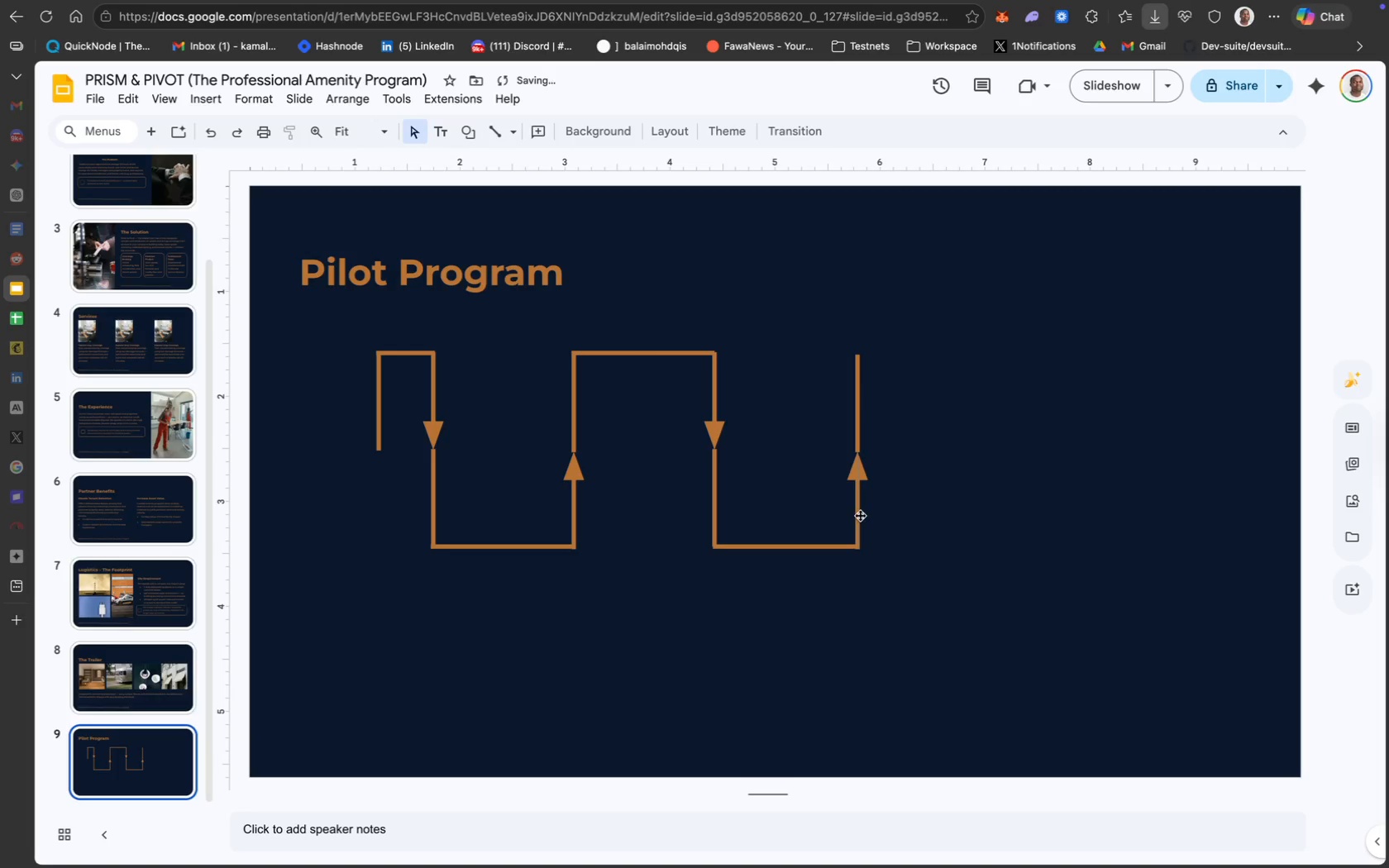 
left_click([860, 513])
 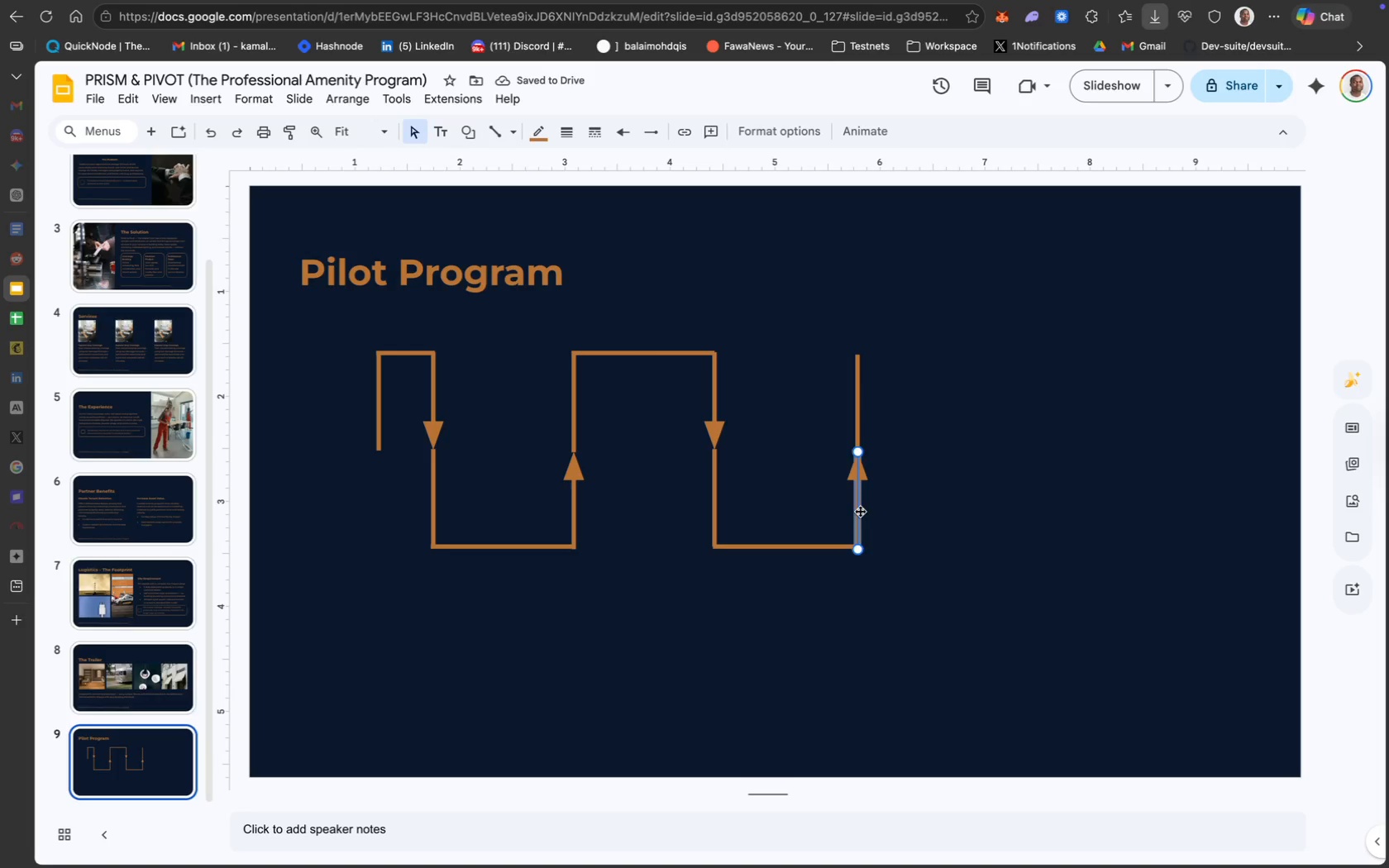 
hold_key(key=ShiftLeft, duration=1.6)
left_click([857, 418])
 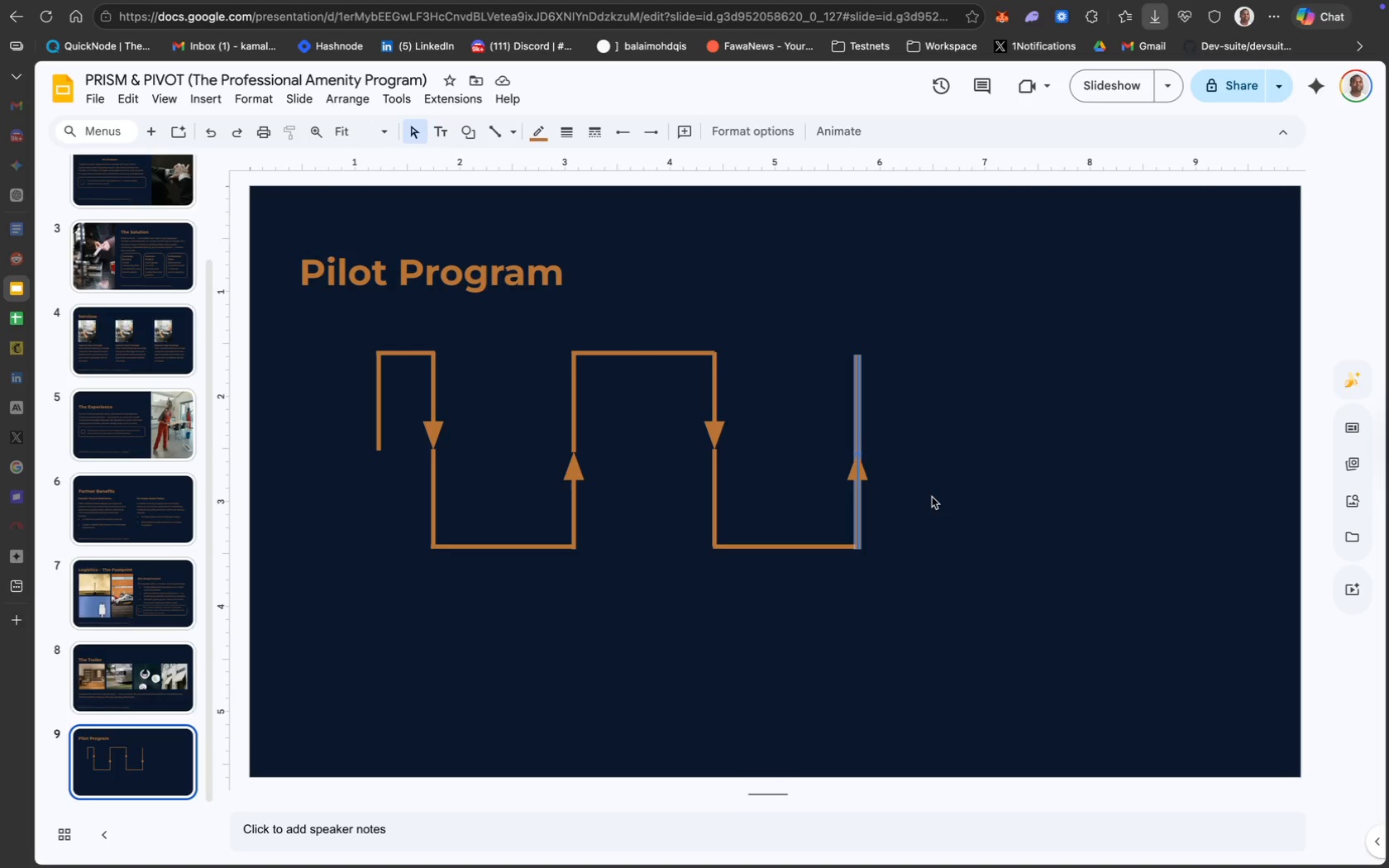 
key(ArrowUp)
 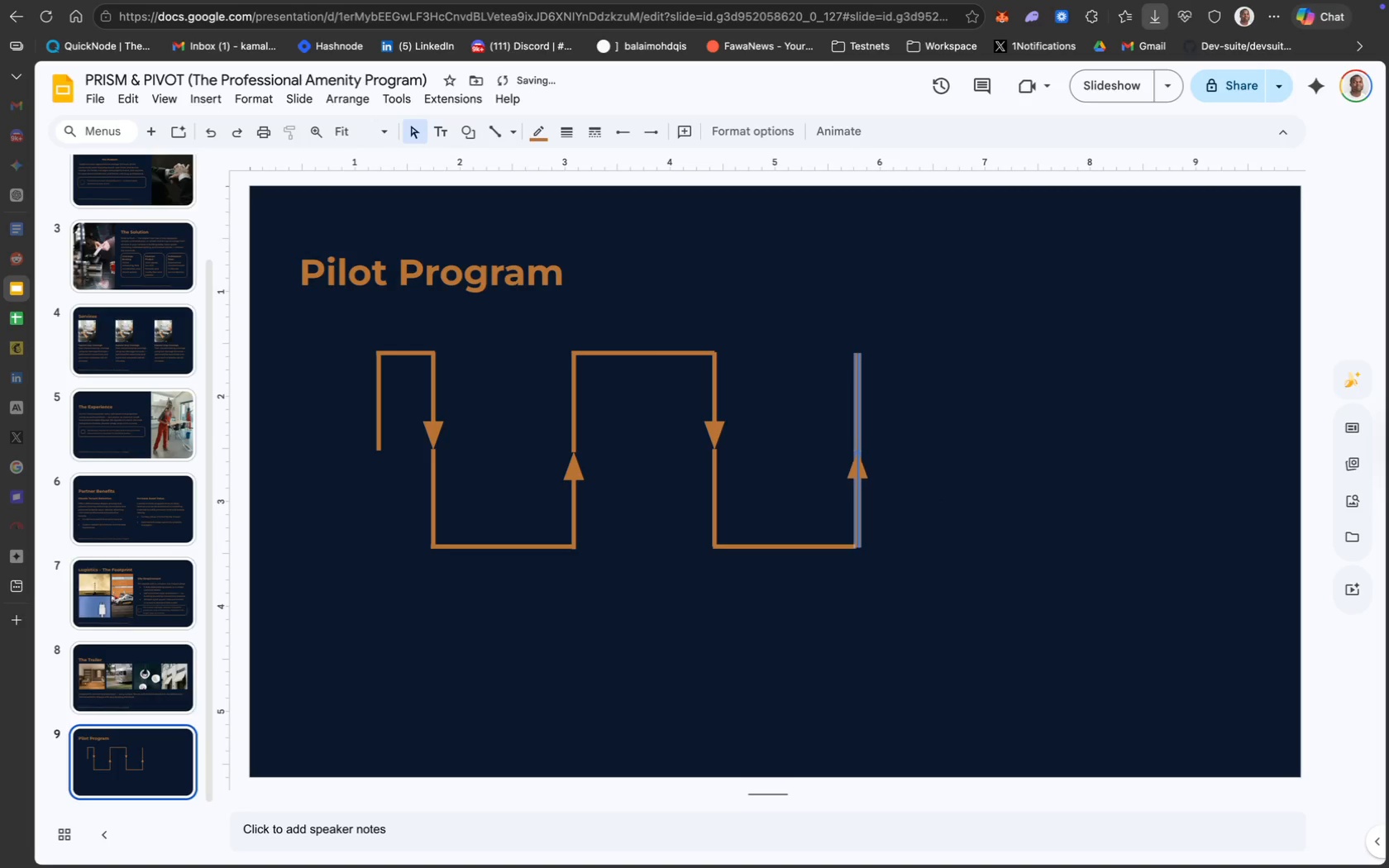 
key(ArrowUp)
 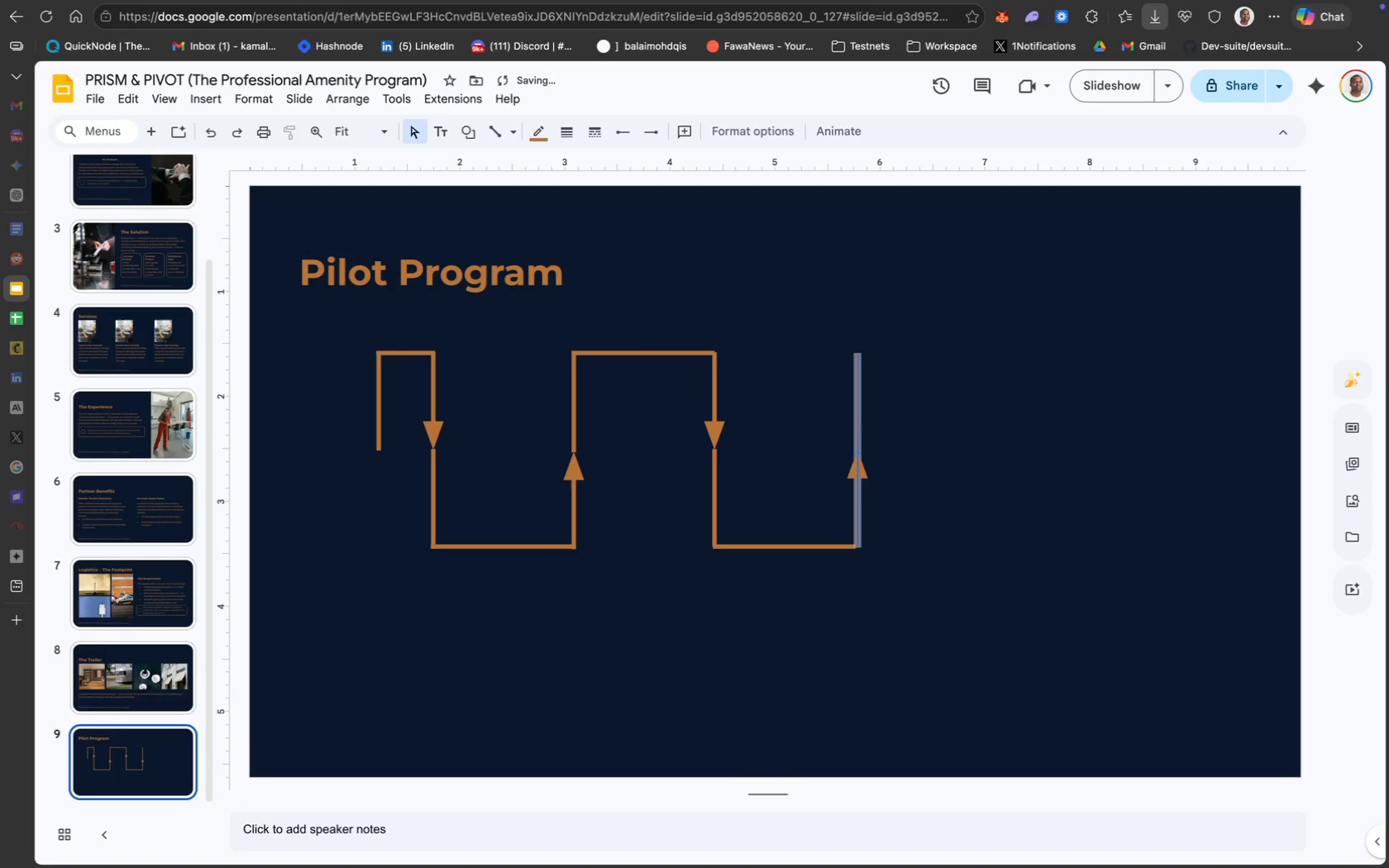 
key(ArrowDown)
 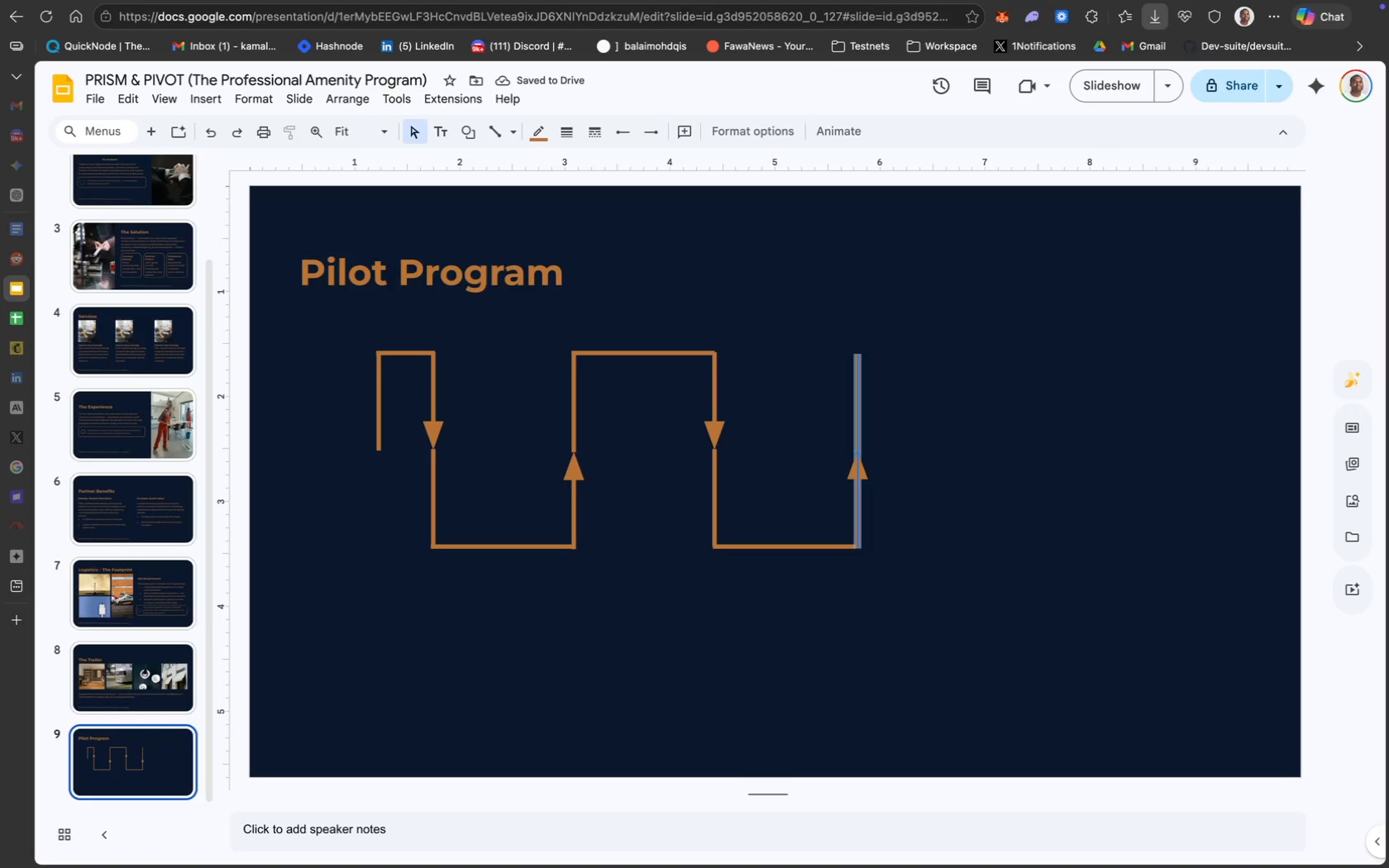 
left_click([989, 516])
 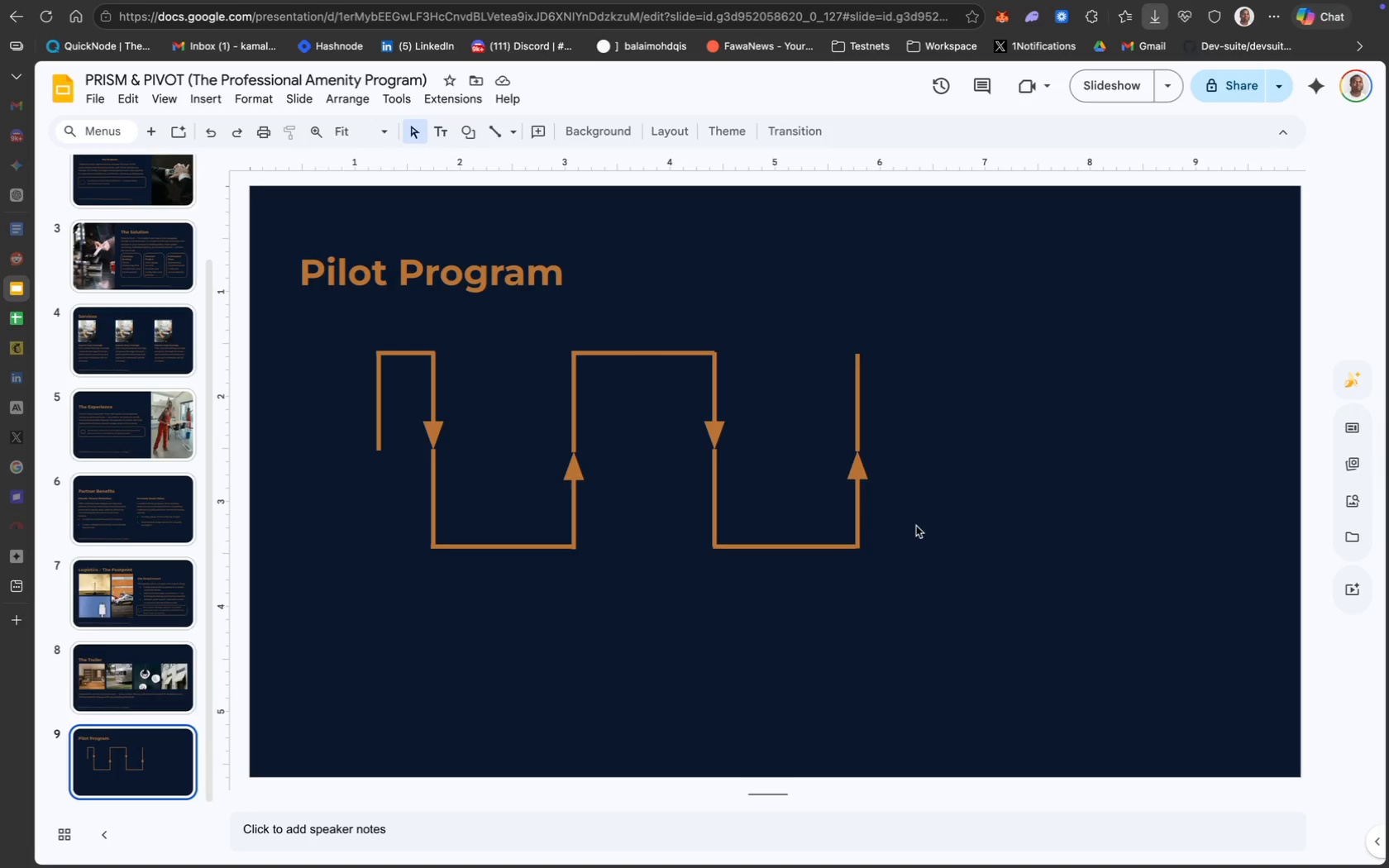 
left_click([860, 535])
 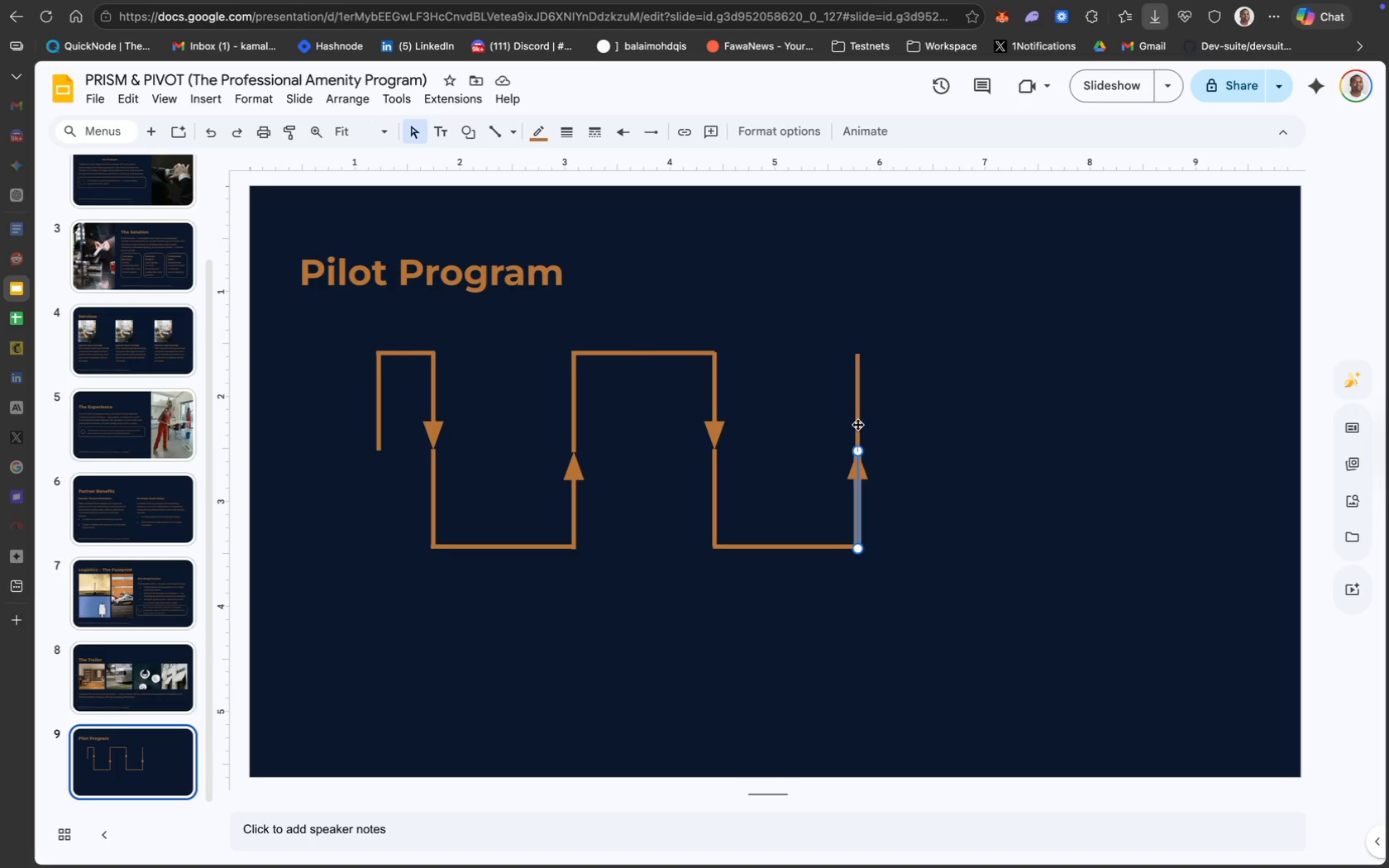 
hold_key(key=ShiftLeft, duration=1.55)
left_click([857, 406])
 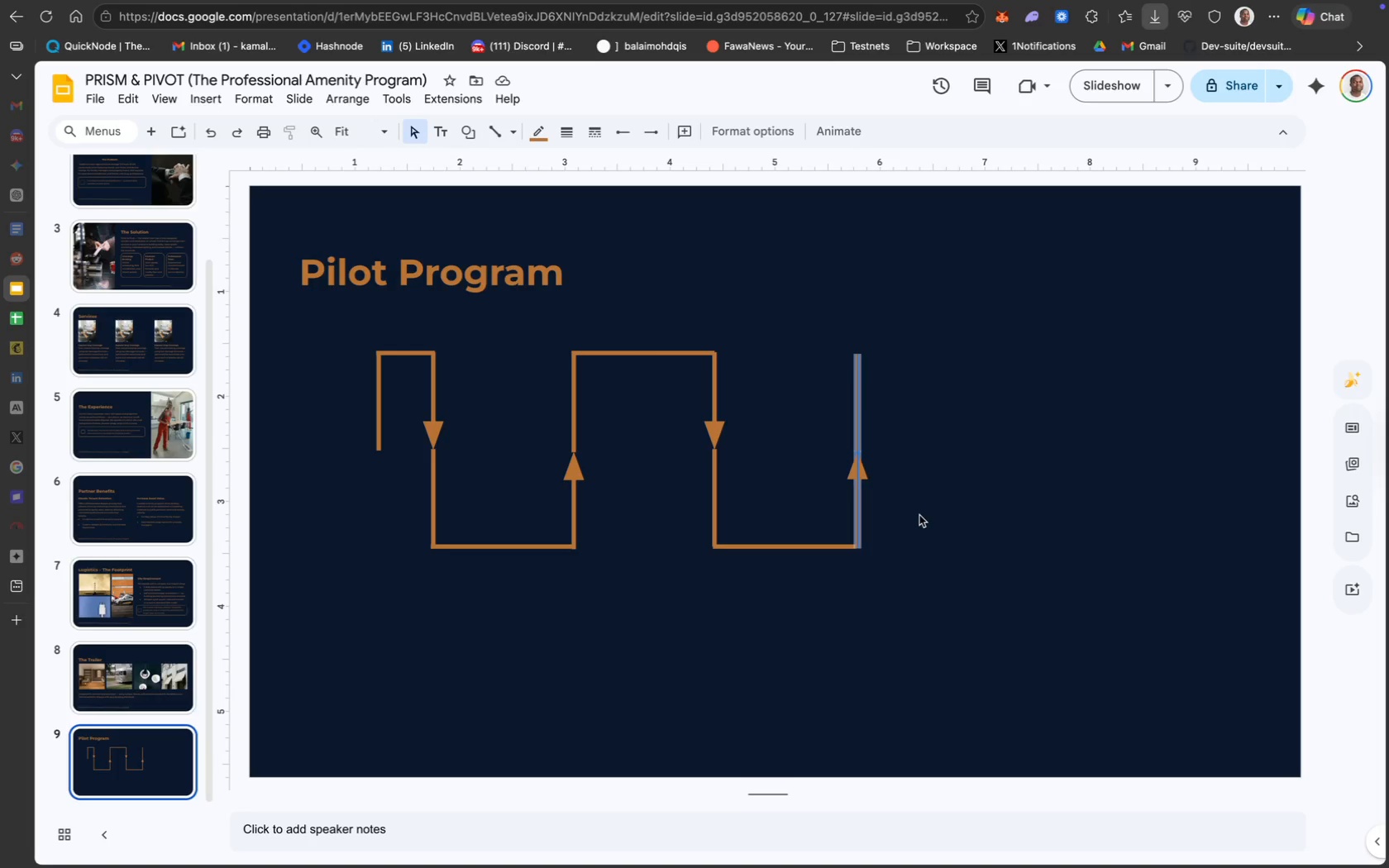 
key(ArrowDown)
 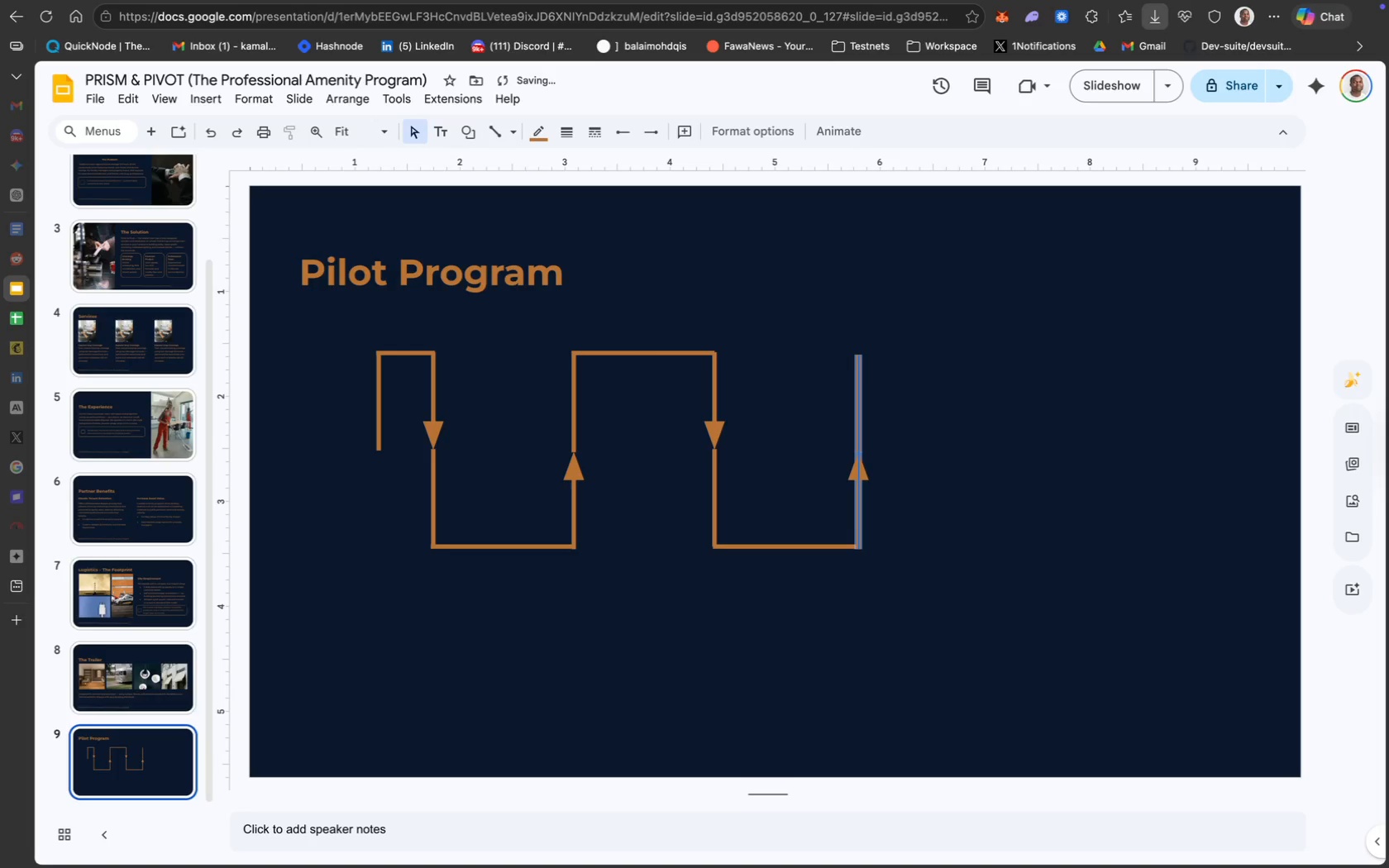 
key(ArrowRight)
 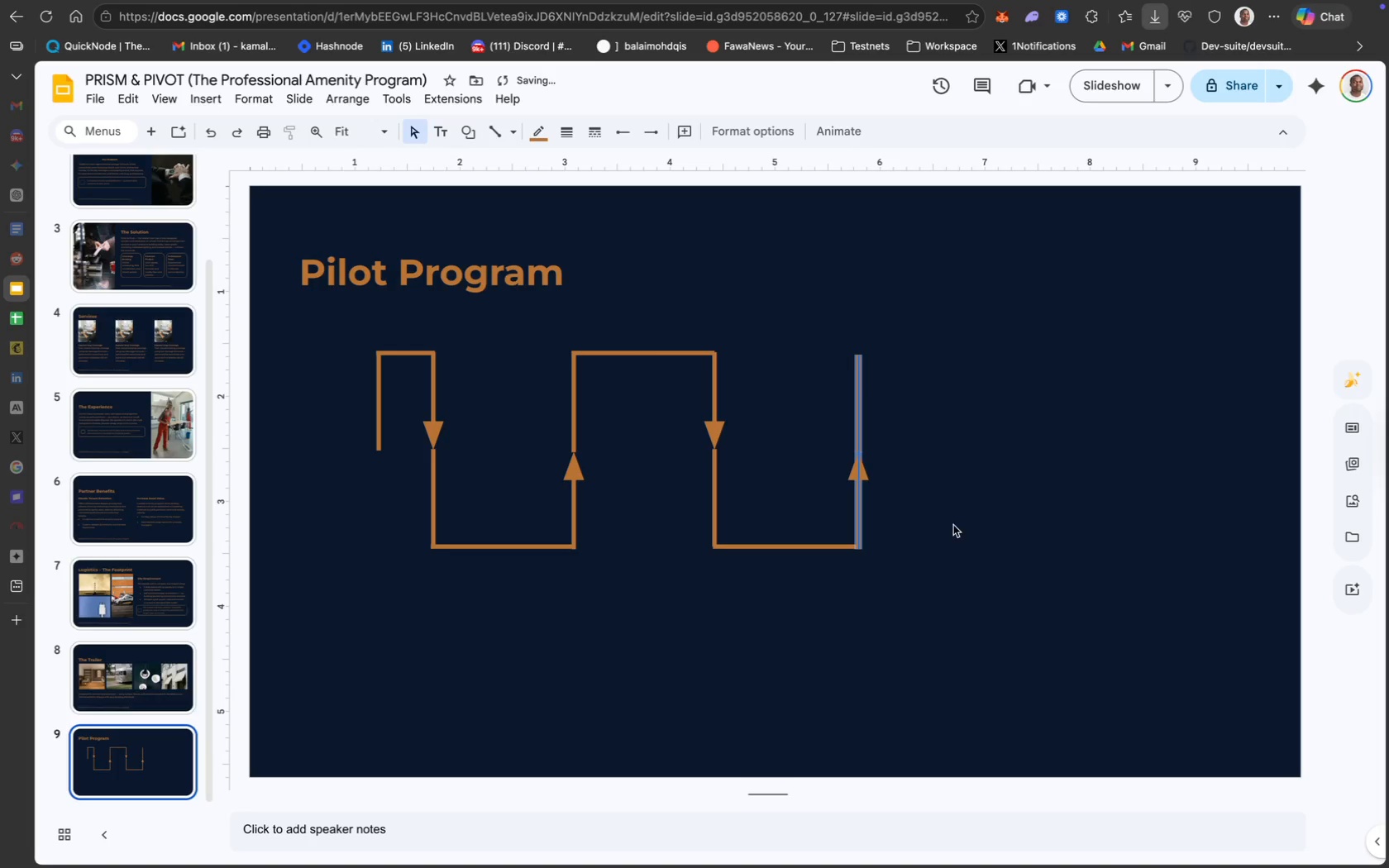 
left_click([958, 531])
 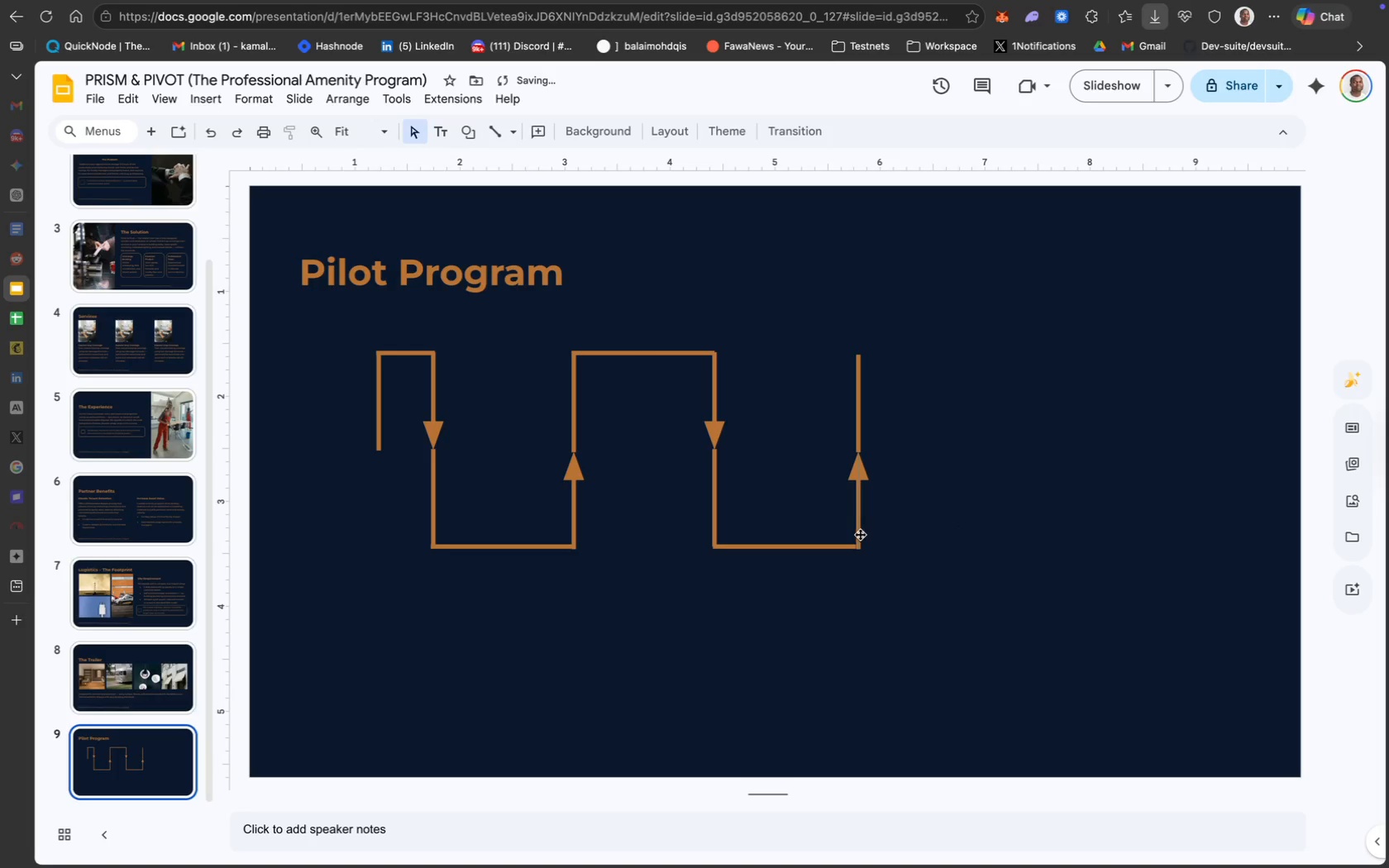 
hold_key(key=ShiftLeft, duration=1.08)
 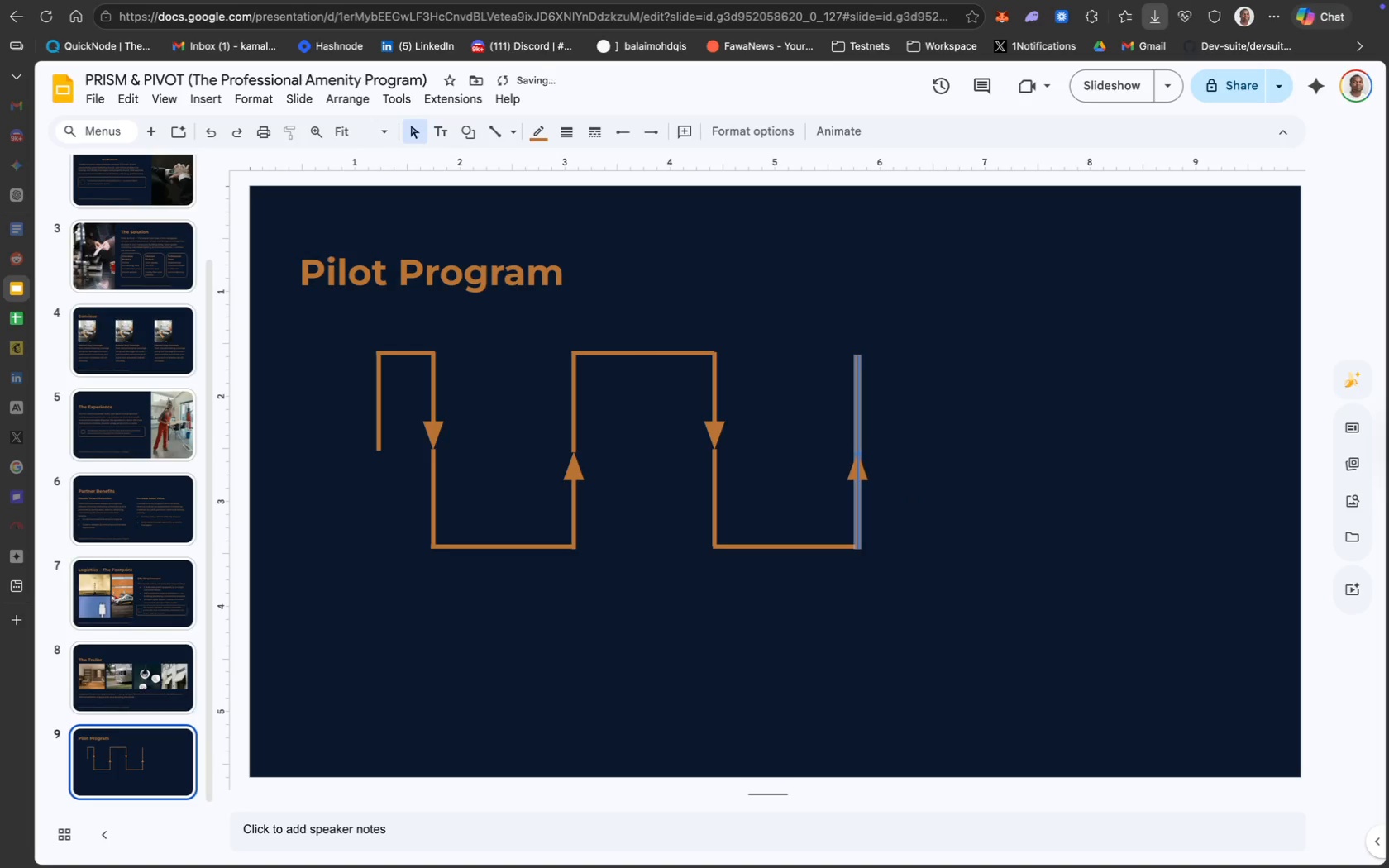 
key(ArrowLeft)
 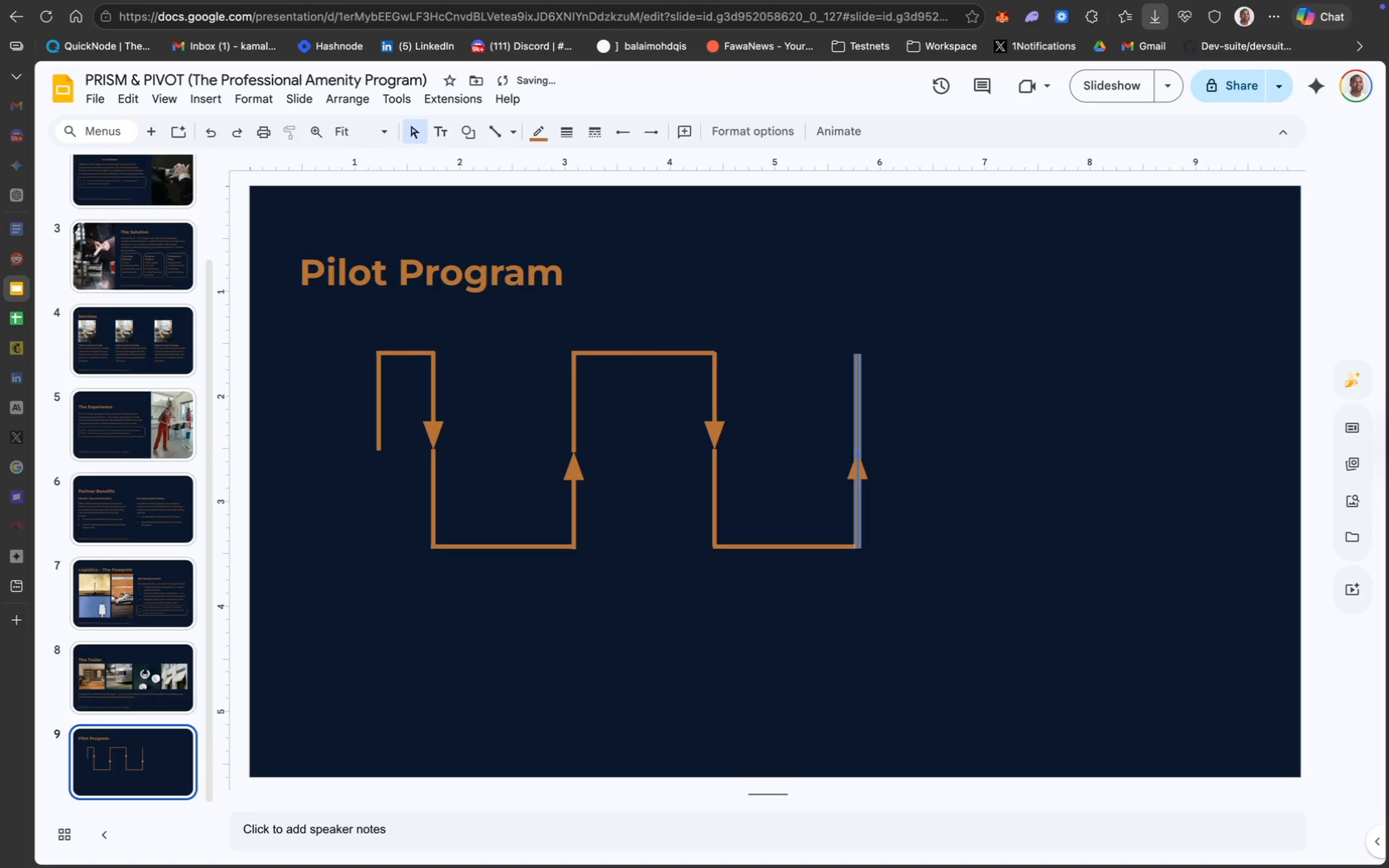 
key(ArrowUp)
 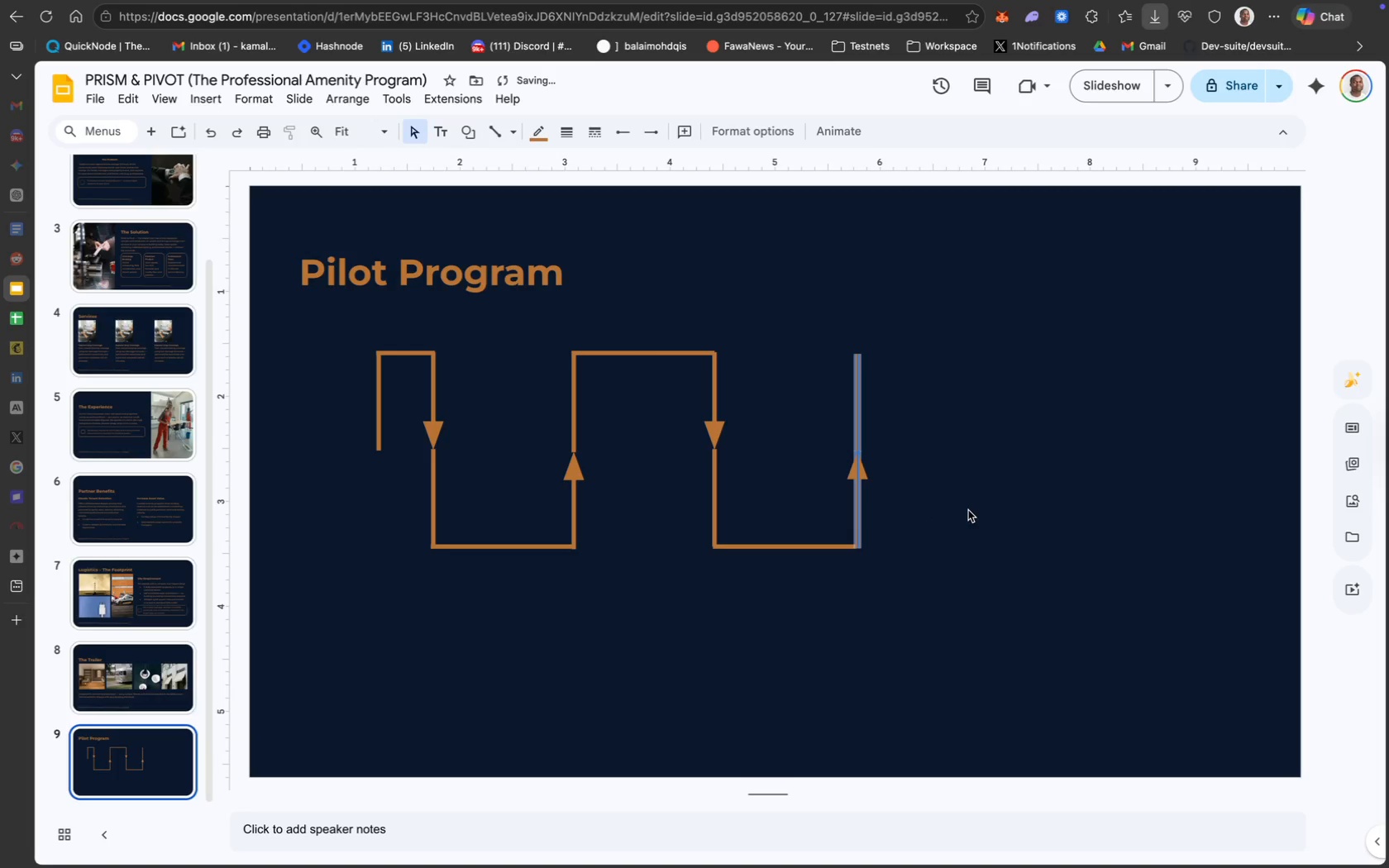 
key(ArrowDown)
 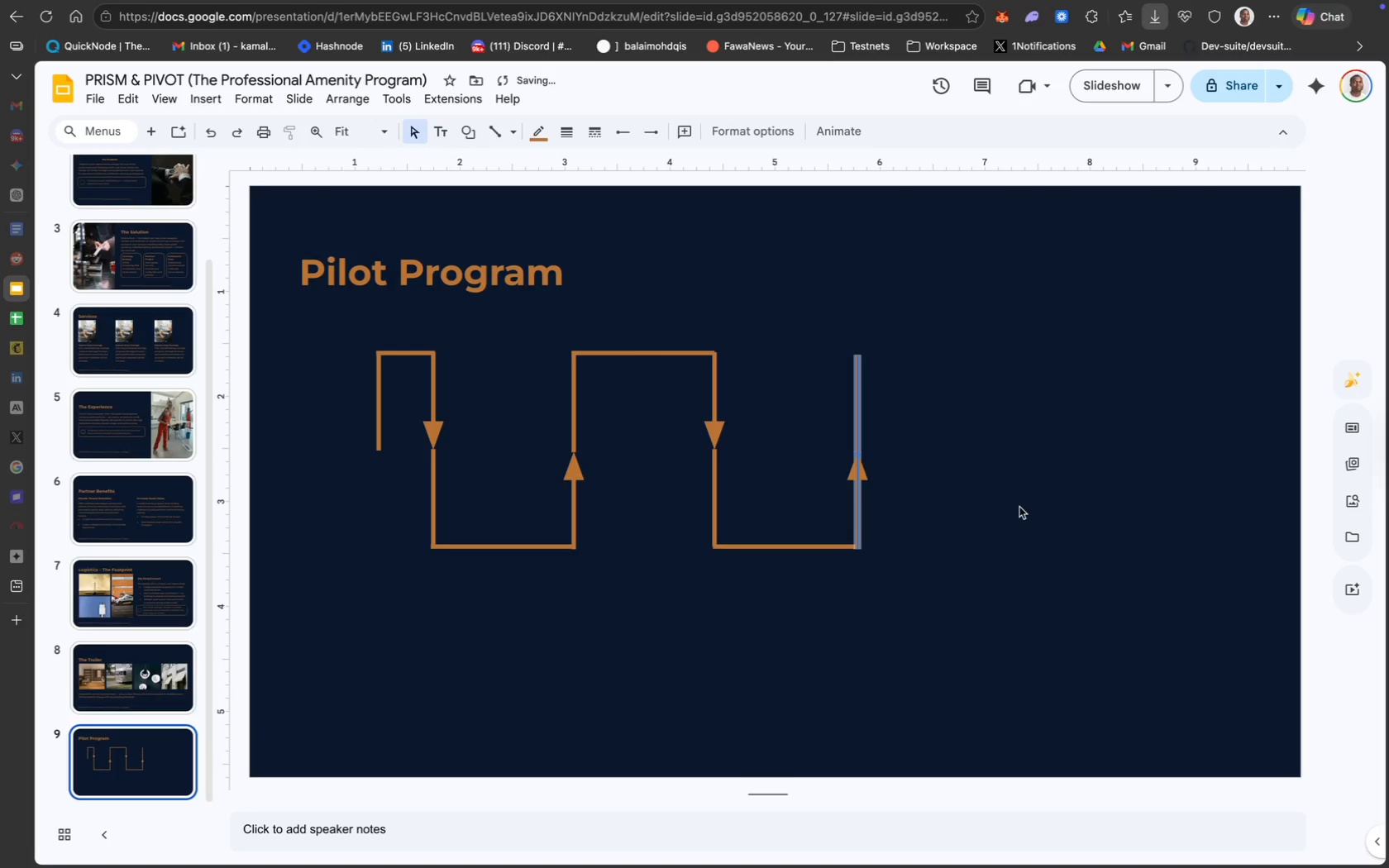 
left_click([1020, 508])
 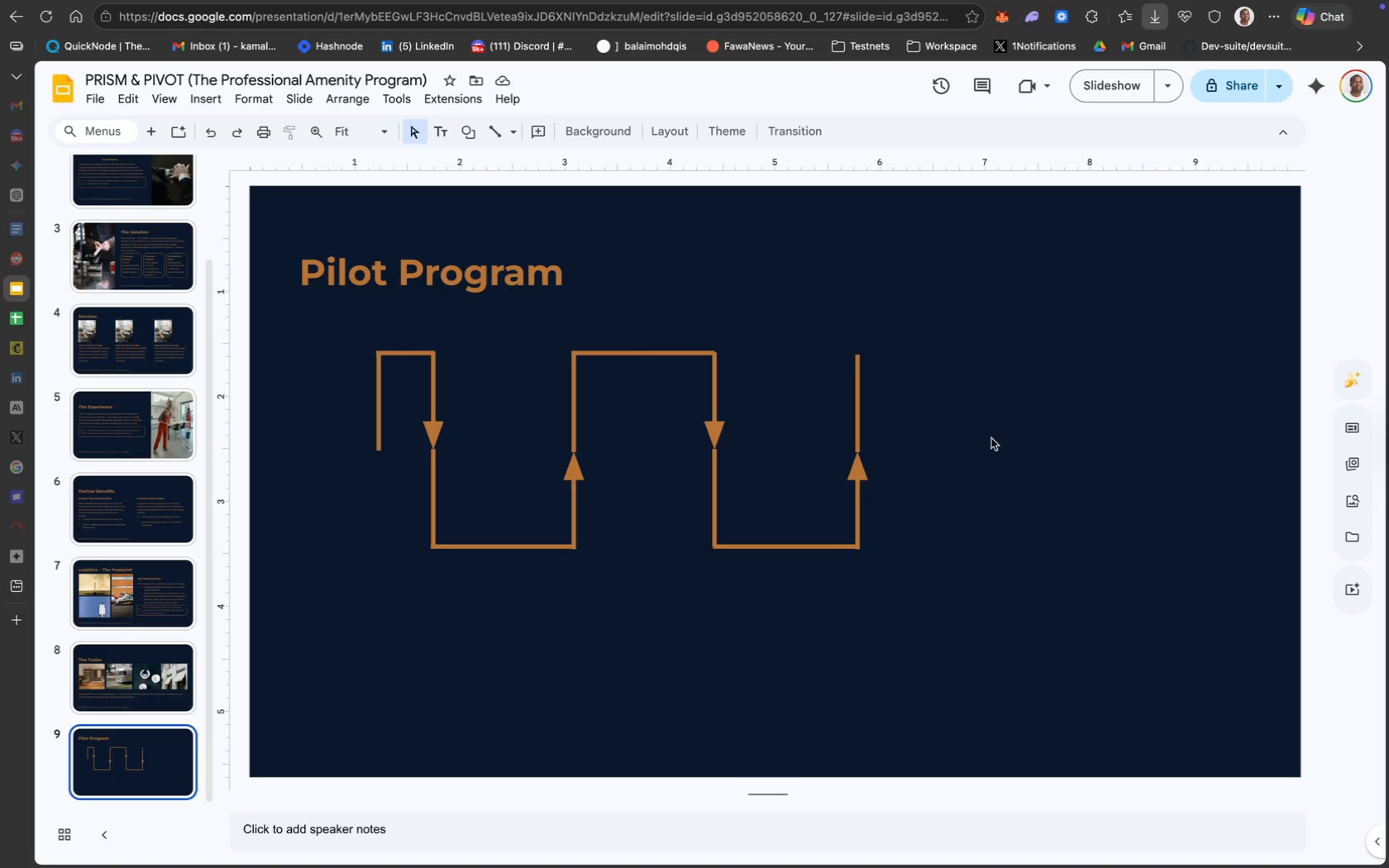 
wait(10.72)
 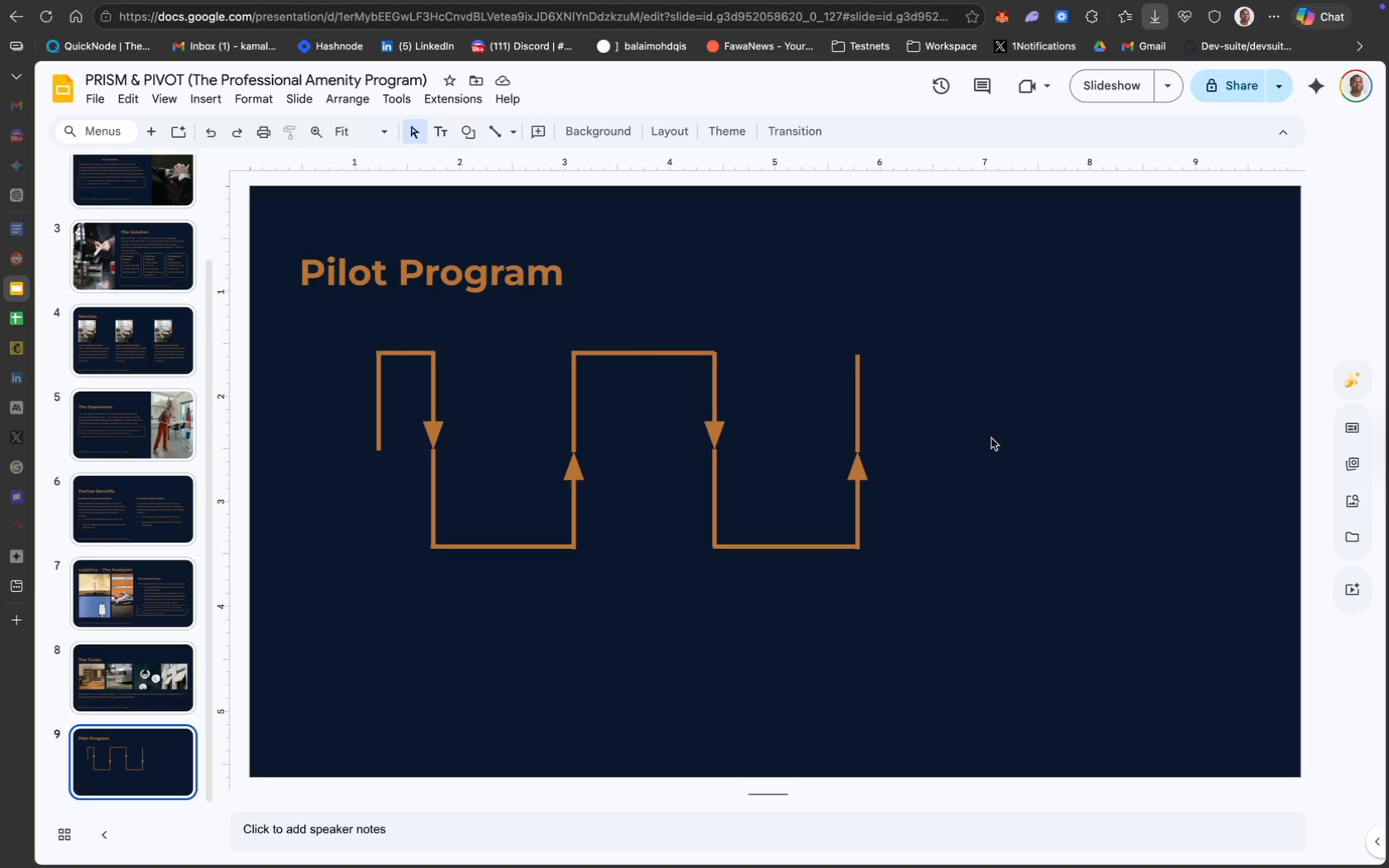 
left_click([410, 352])
 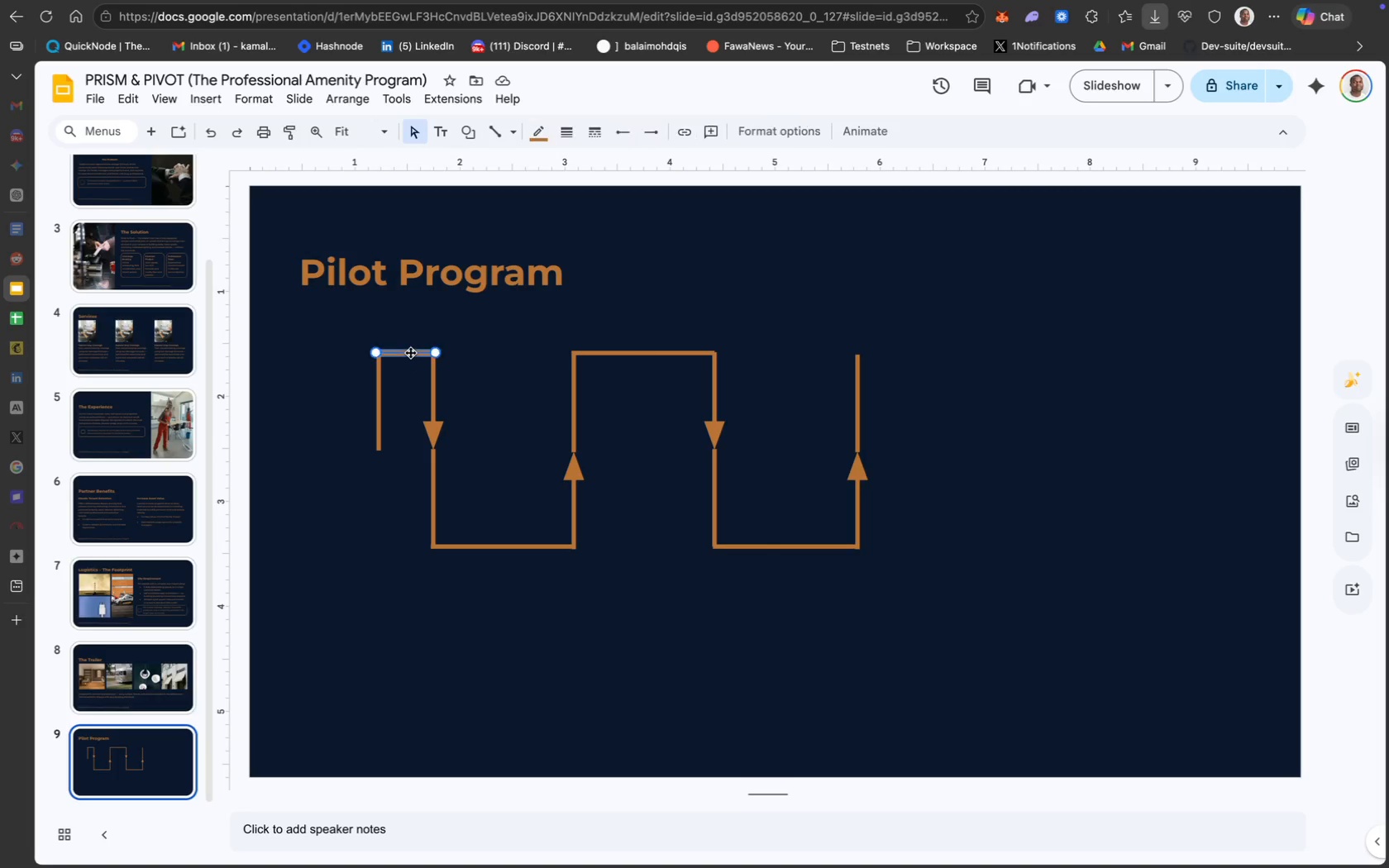 
hold_key(key=ShiftLeft, duration=0.81)
 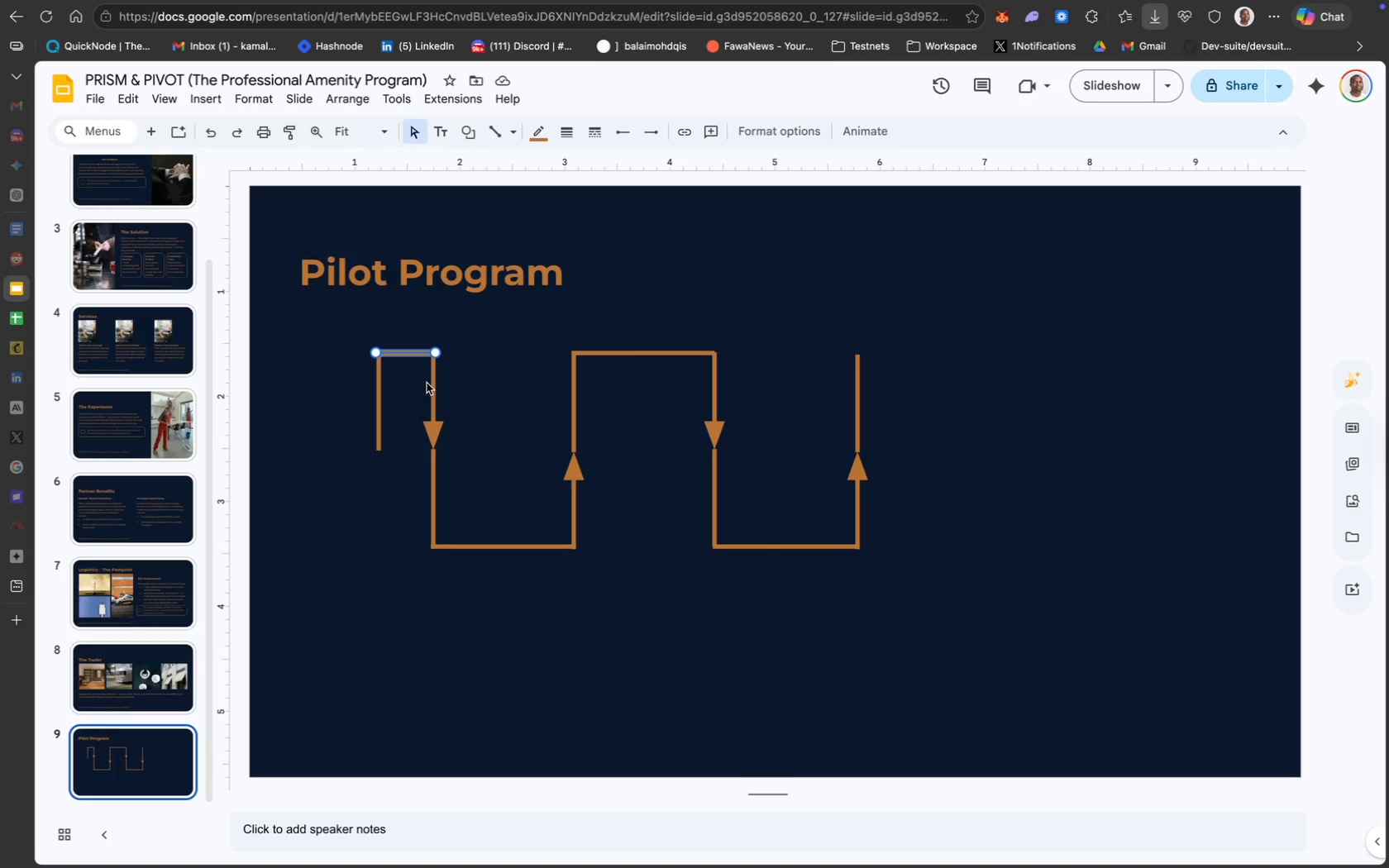 
key(Meta+D)
 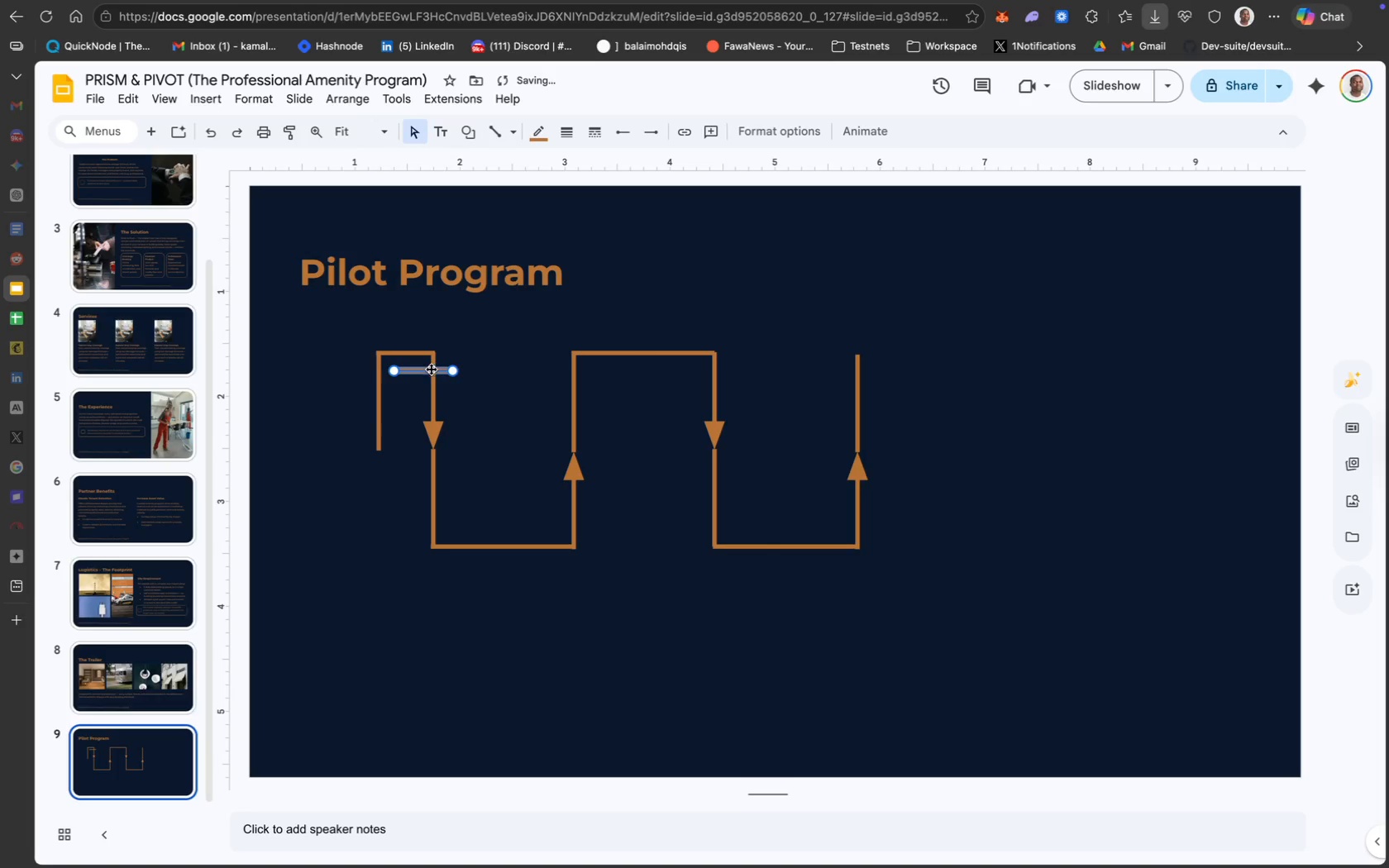 
left_click_drag(start_coordinate=[429, 370], to_coordinate=[891, 351])
 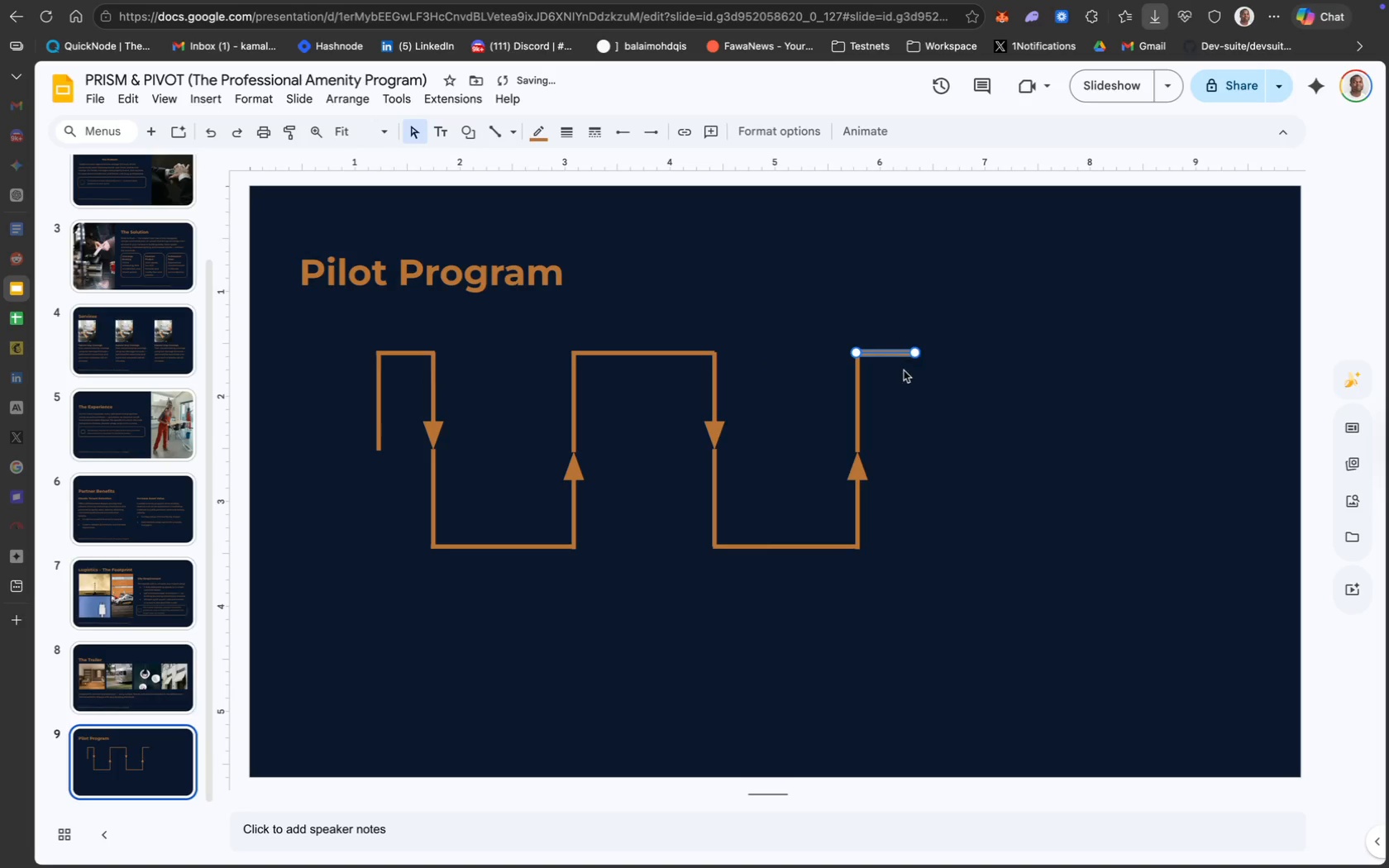 
left_click([905, 372])
 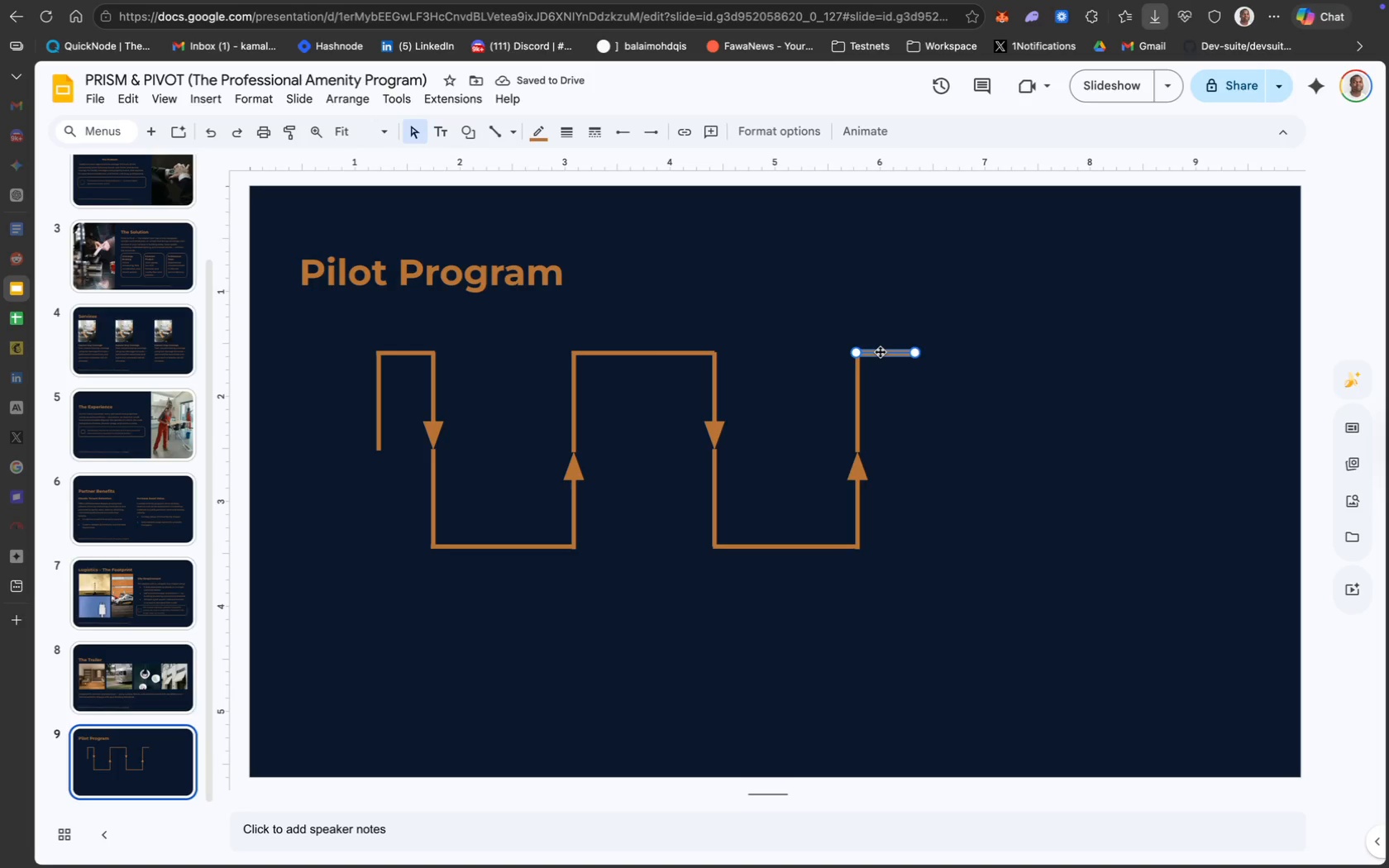 
key(ArrowLeft)
 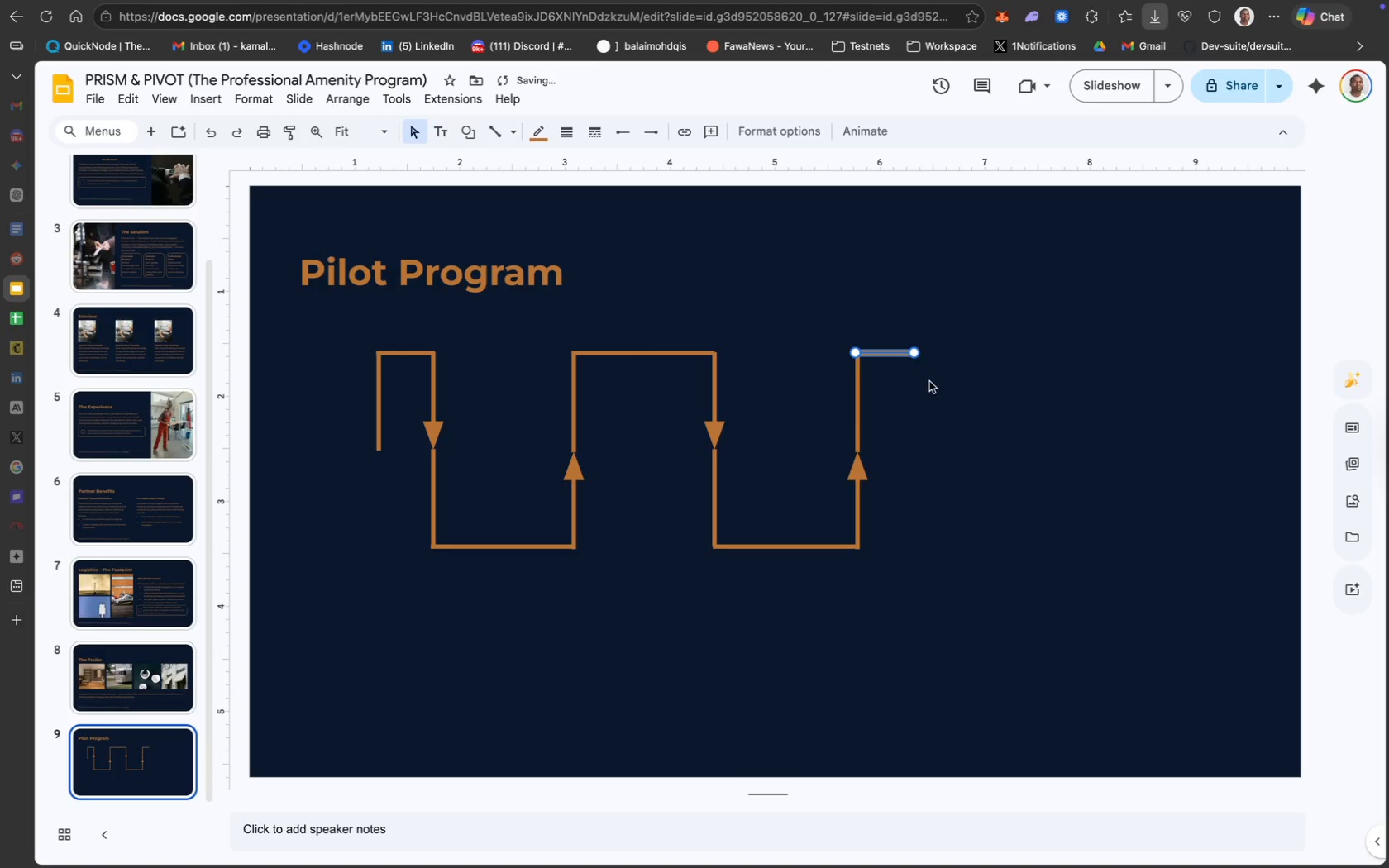 
left_click([933, 385])
 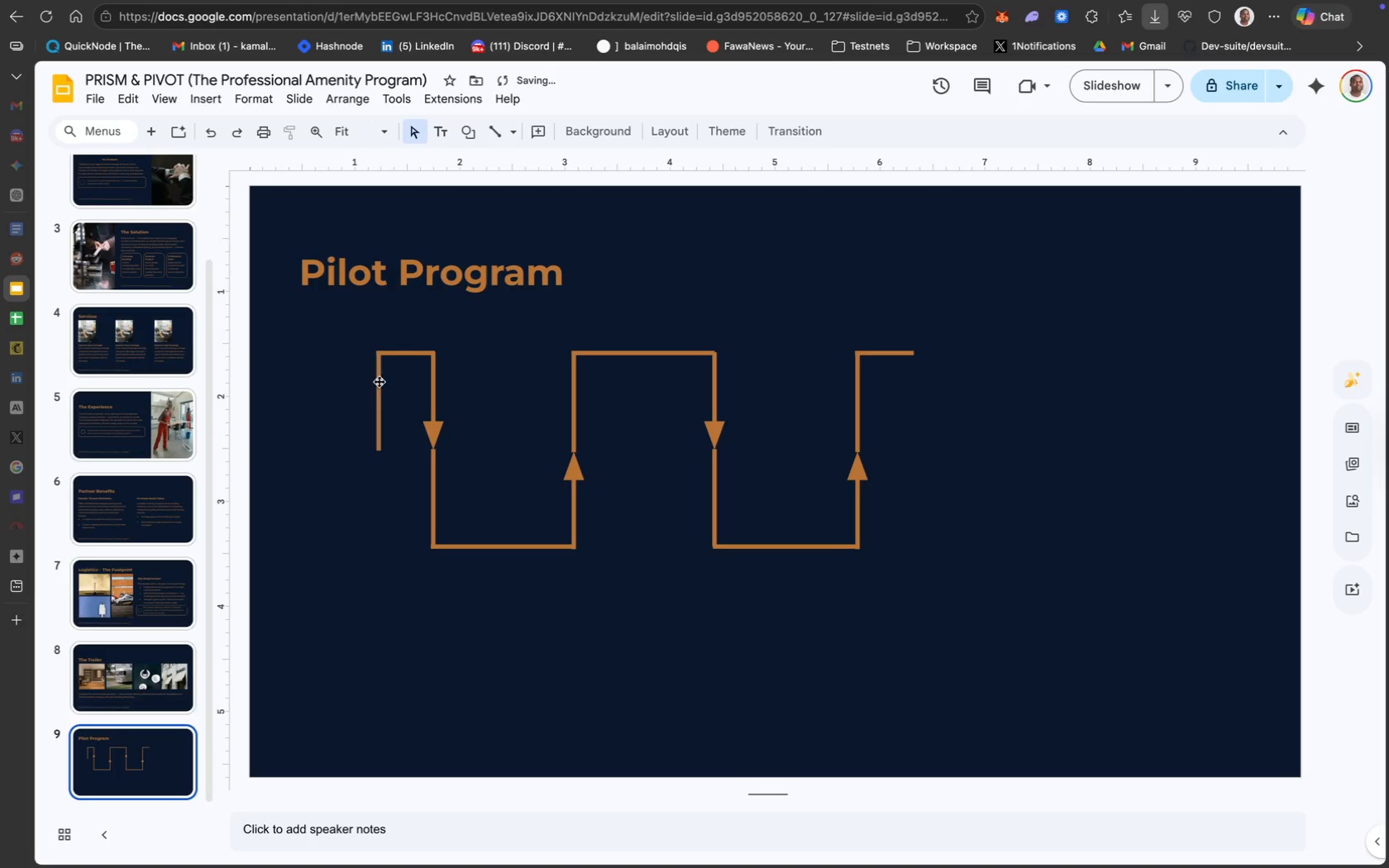 
hold_key(key=ShiftLeft, duration=0.56)
left_click([377, 383])
 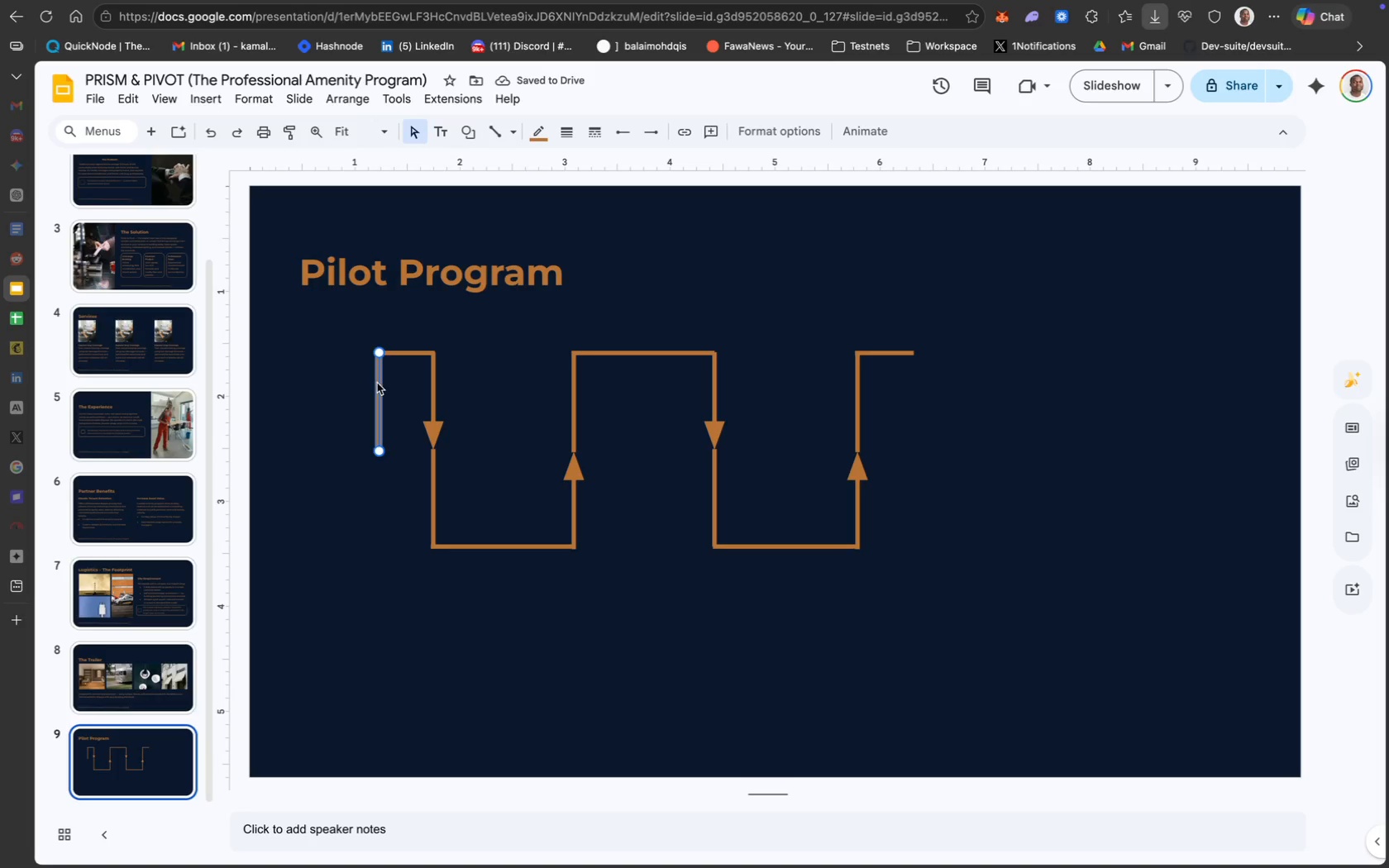 
key(Meta+CommandLeft)
 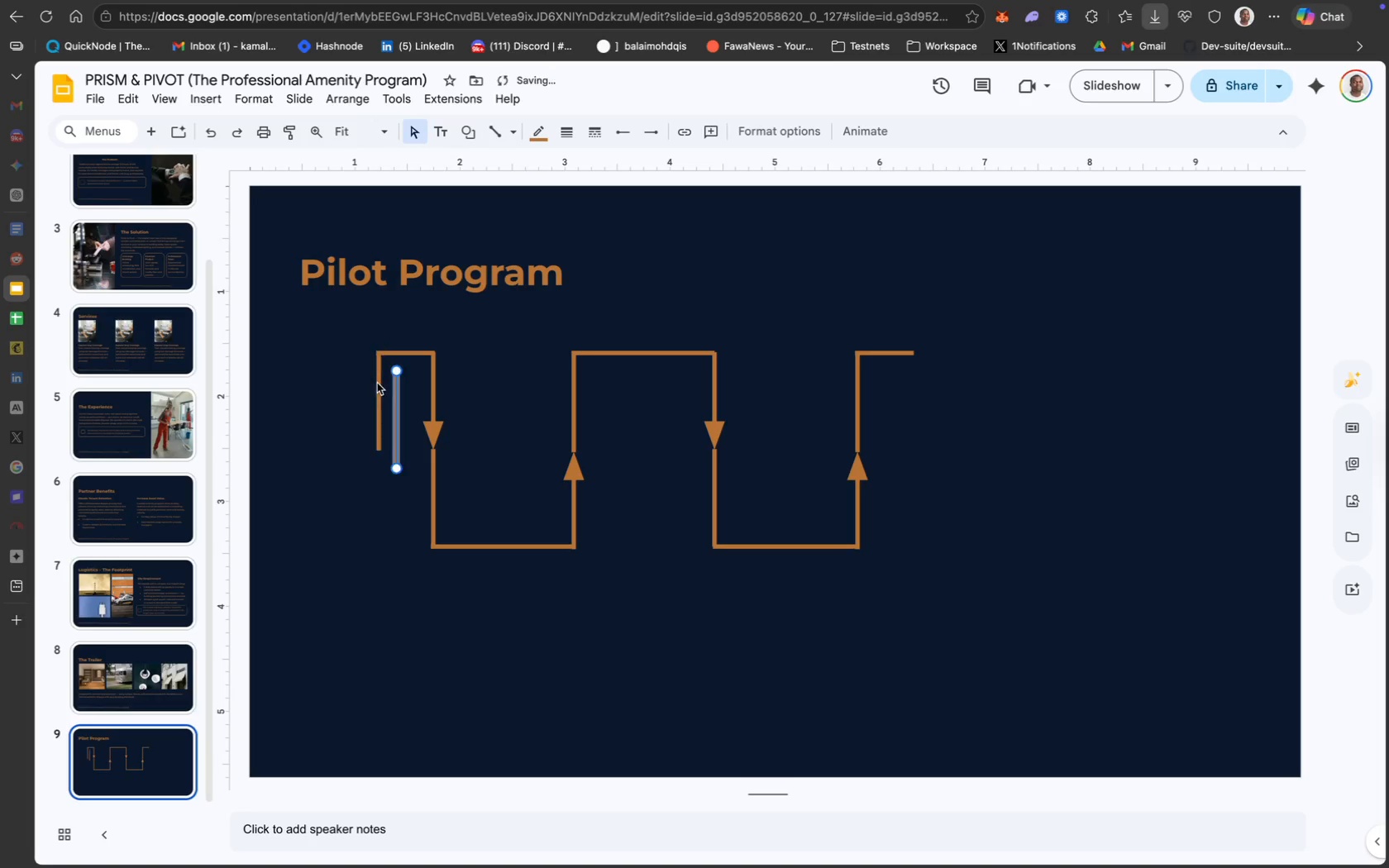 
key(Meta+D)
 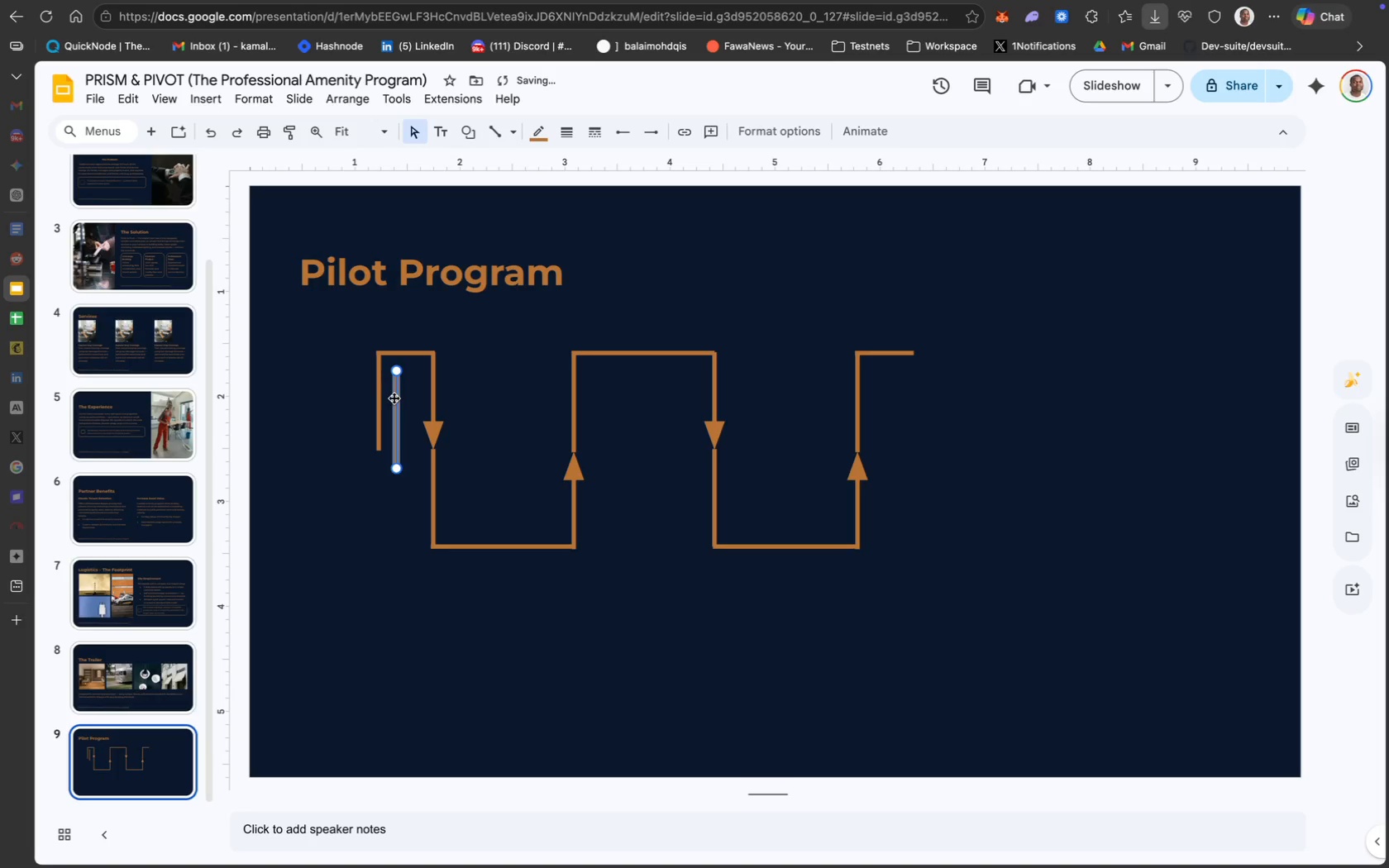 
left_click_drag(start_coordinate=[395, 398], to_coordinate=[914, 375])
 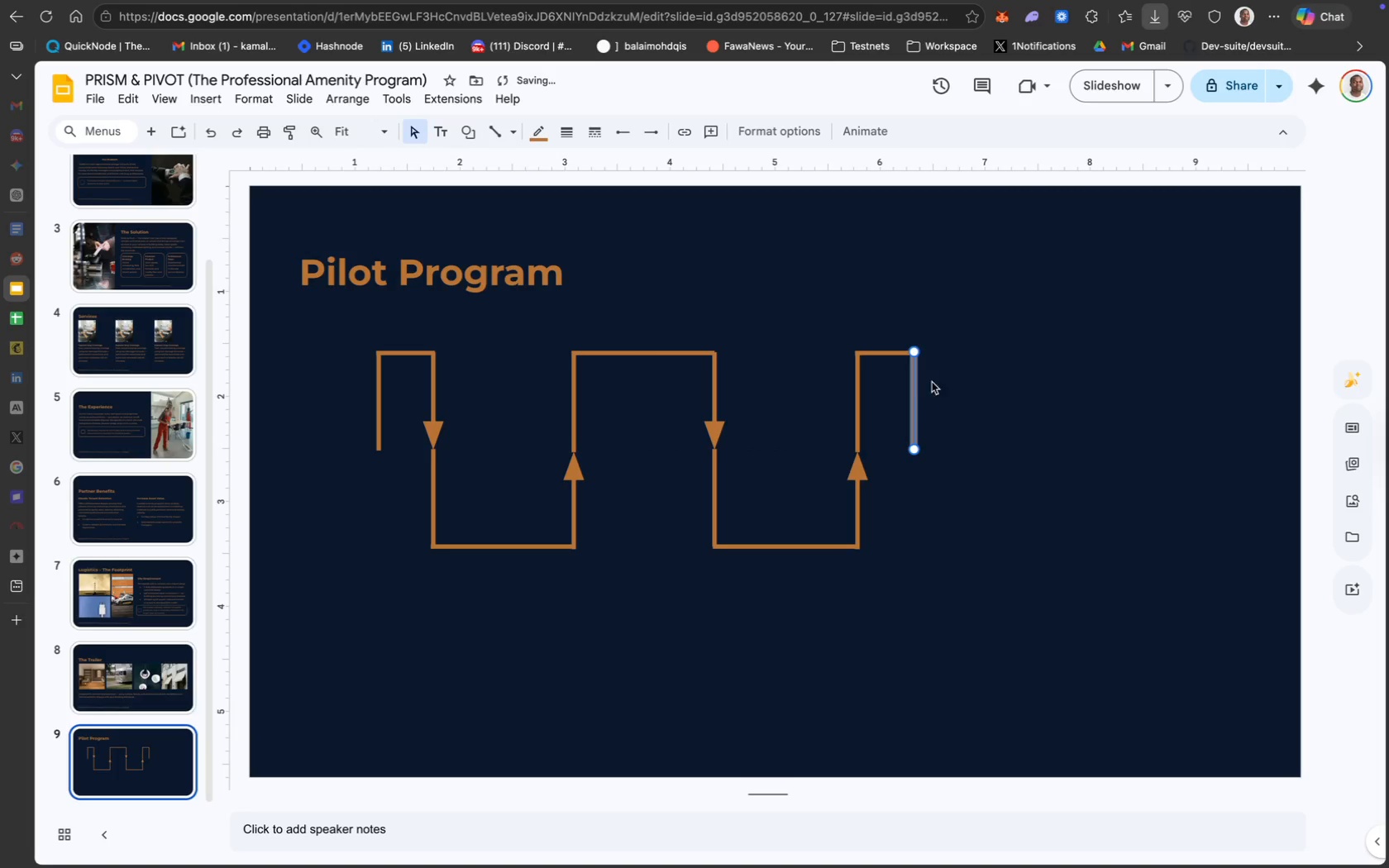 
left_click([943, 387])
 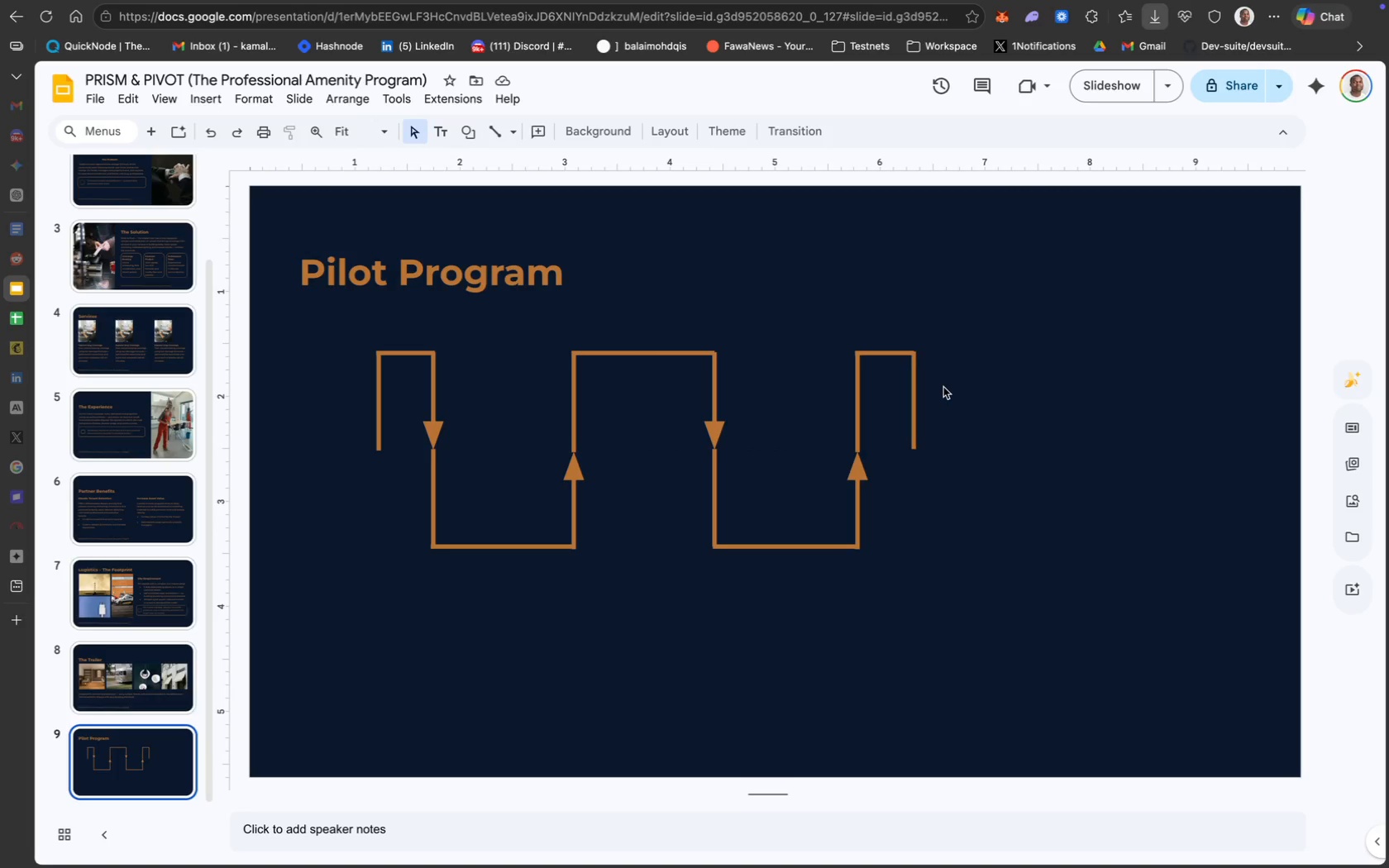 
wait(6.5)
 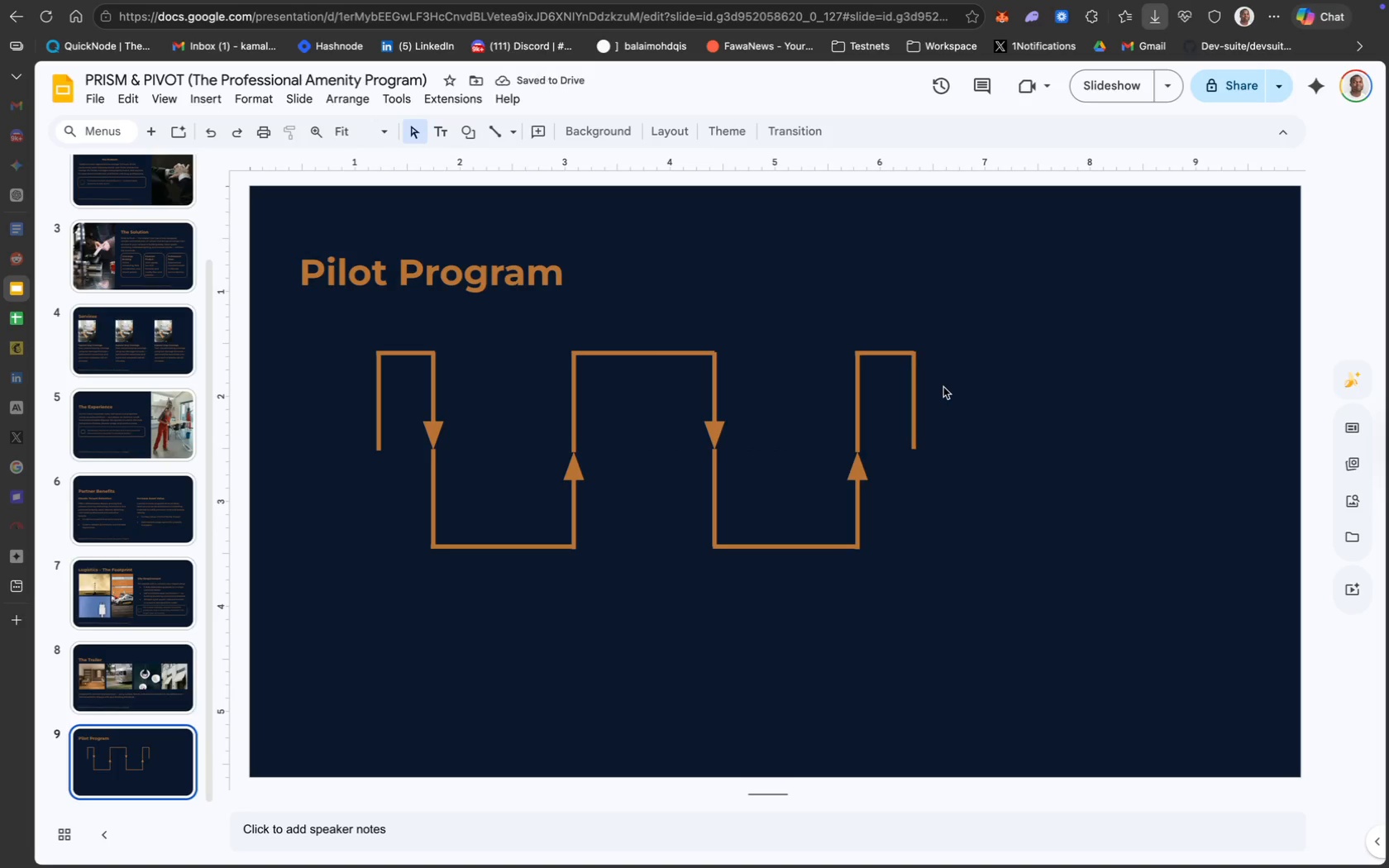 
key(CapsLock)
 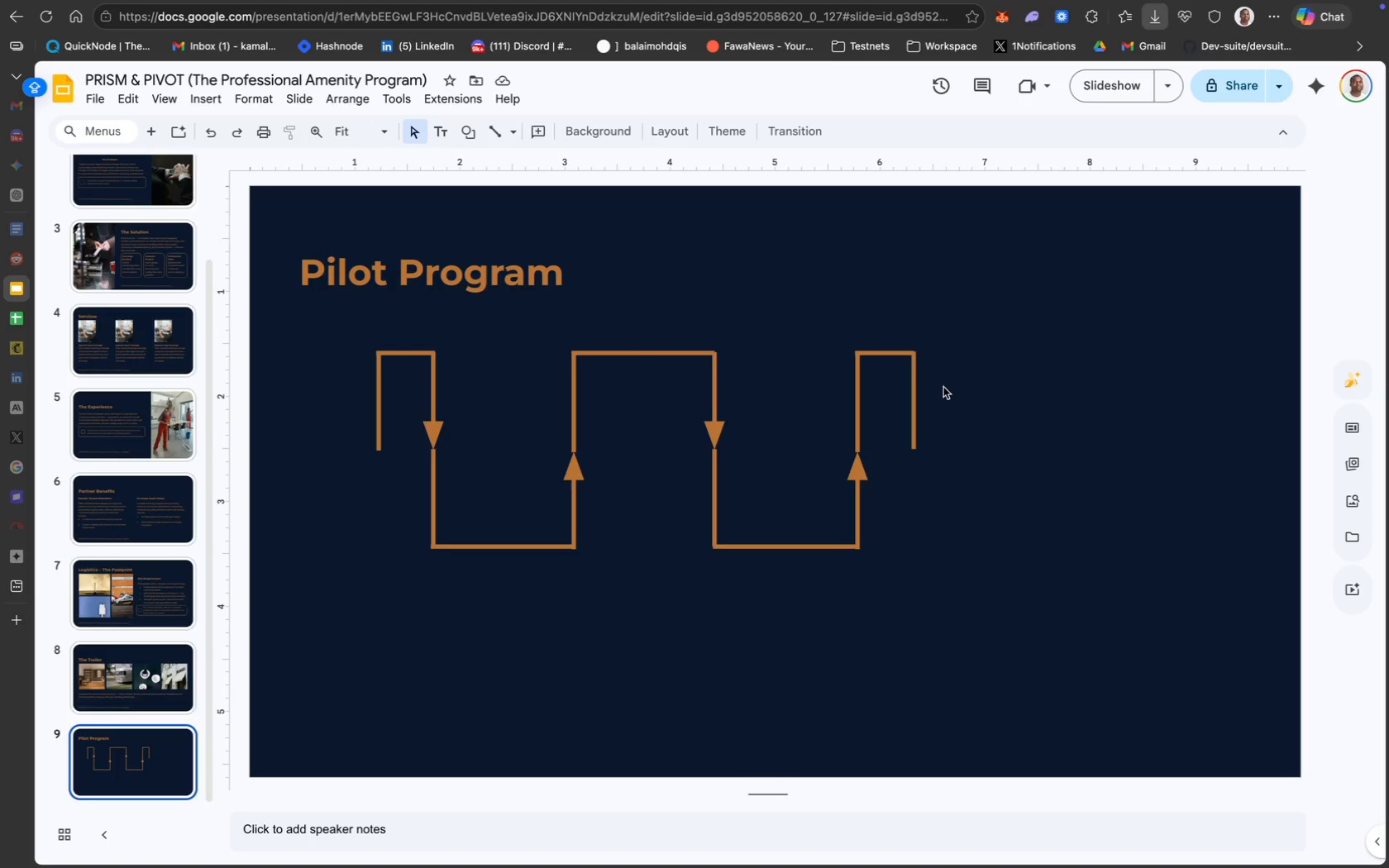 
wait(37.43)
 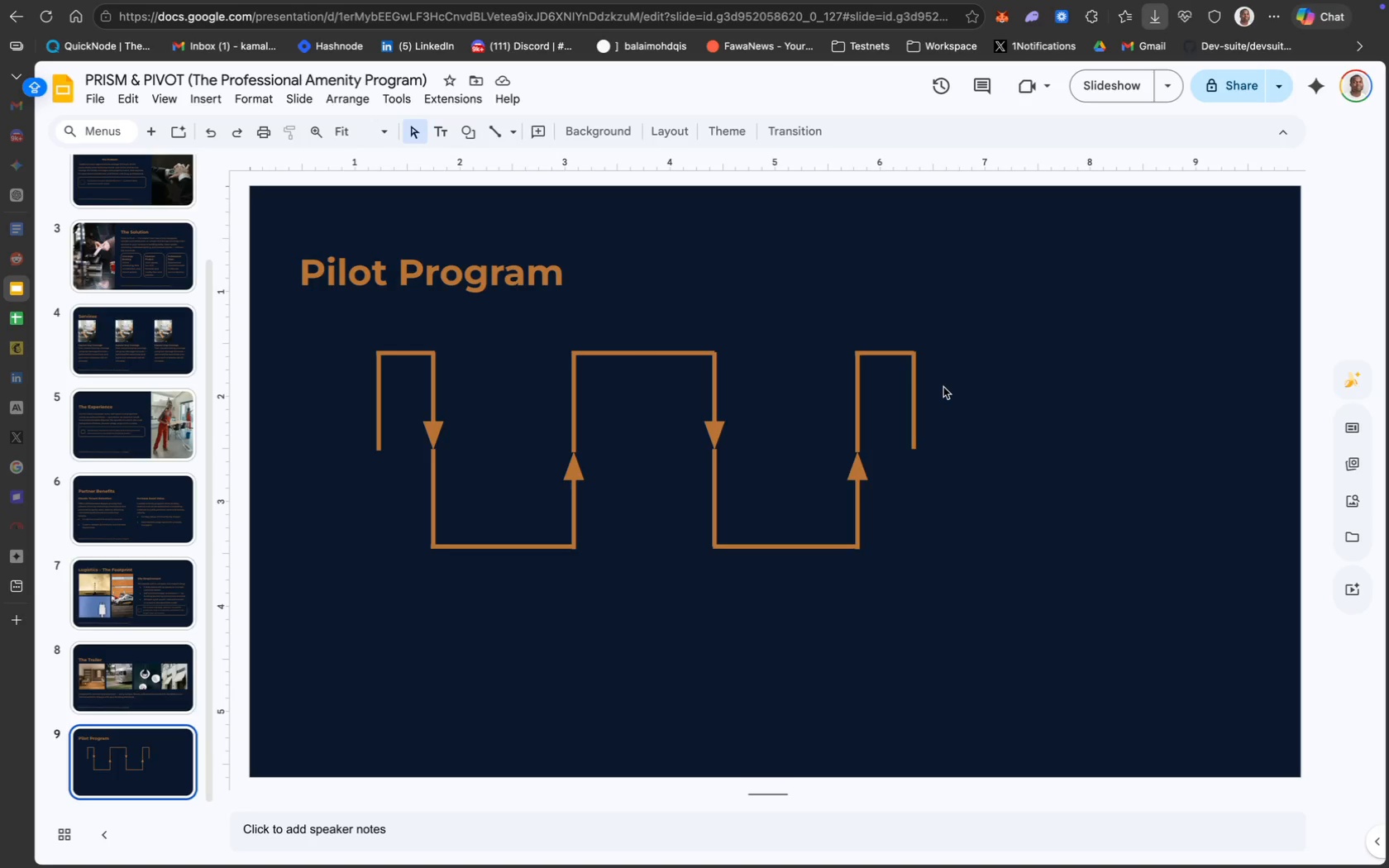 
left_click([913, 435])
 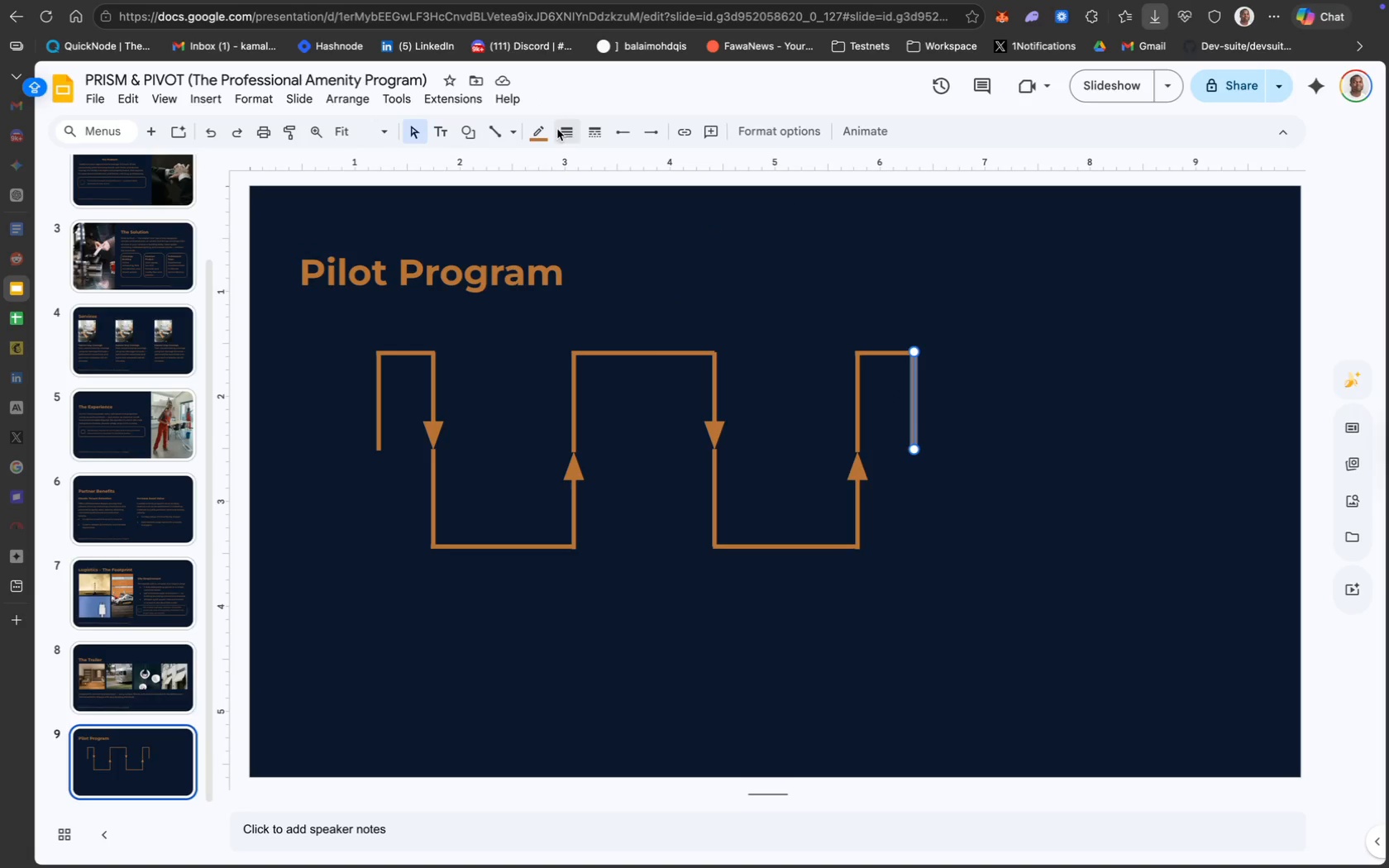 
wait(6.13)
 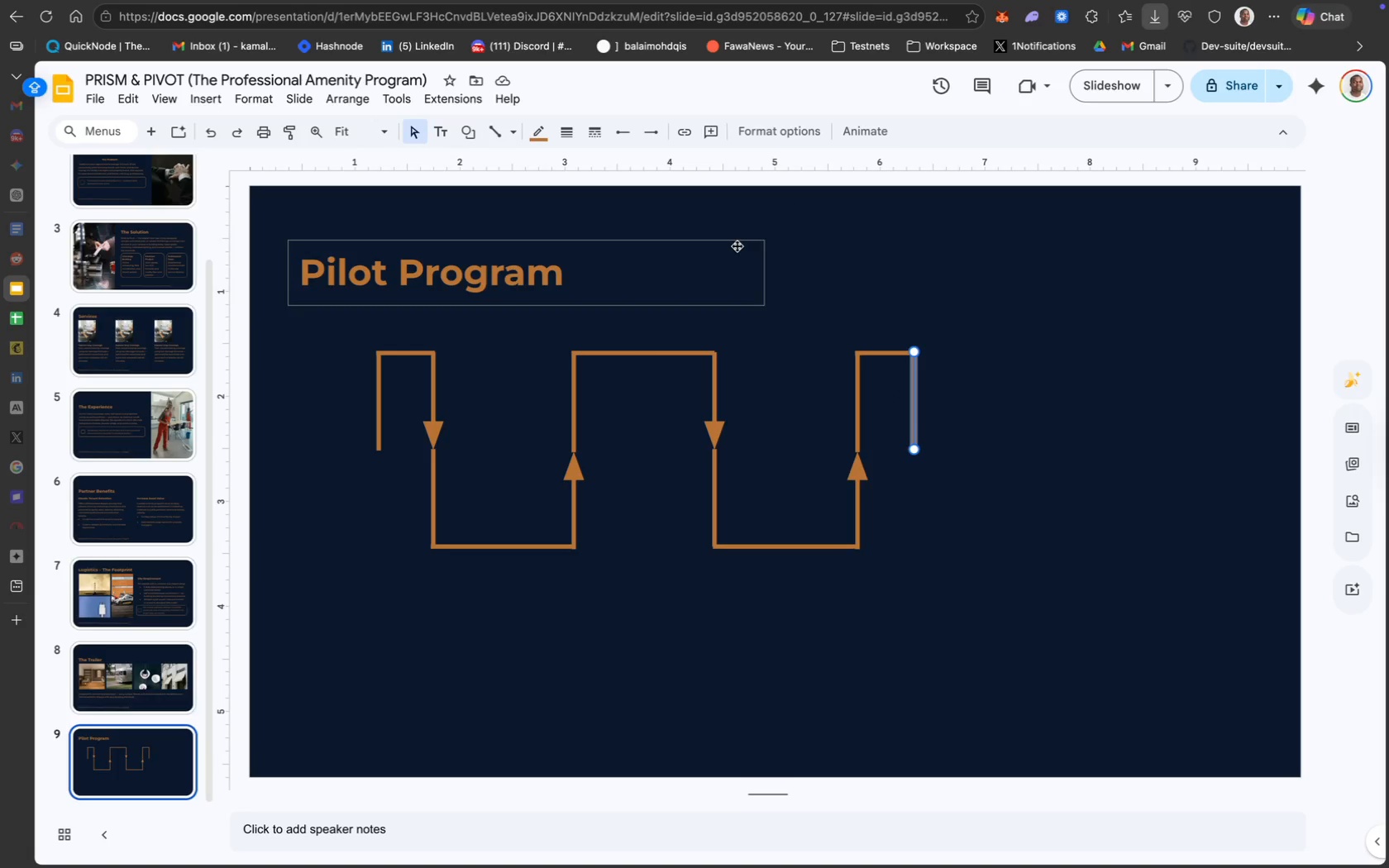 
left_click([643, 136])
 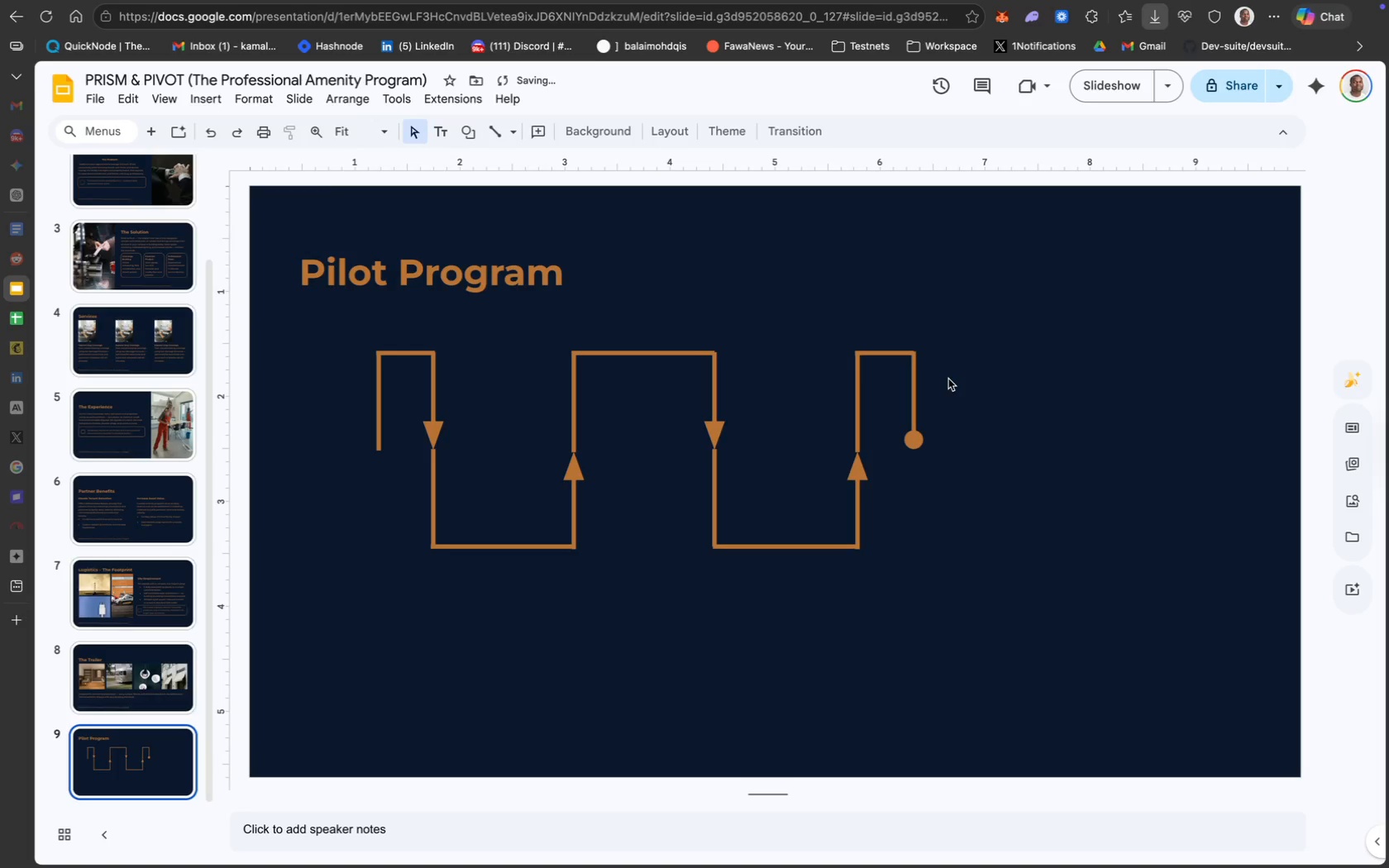 
wait(5.02)
 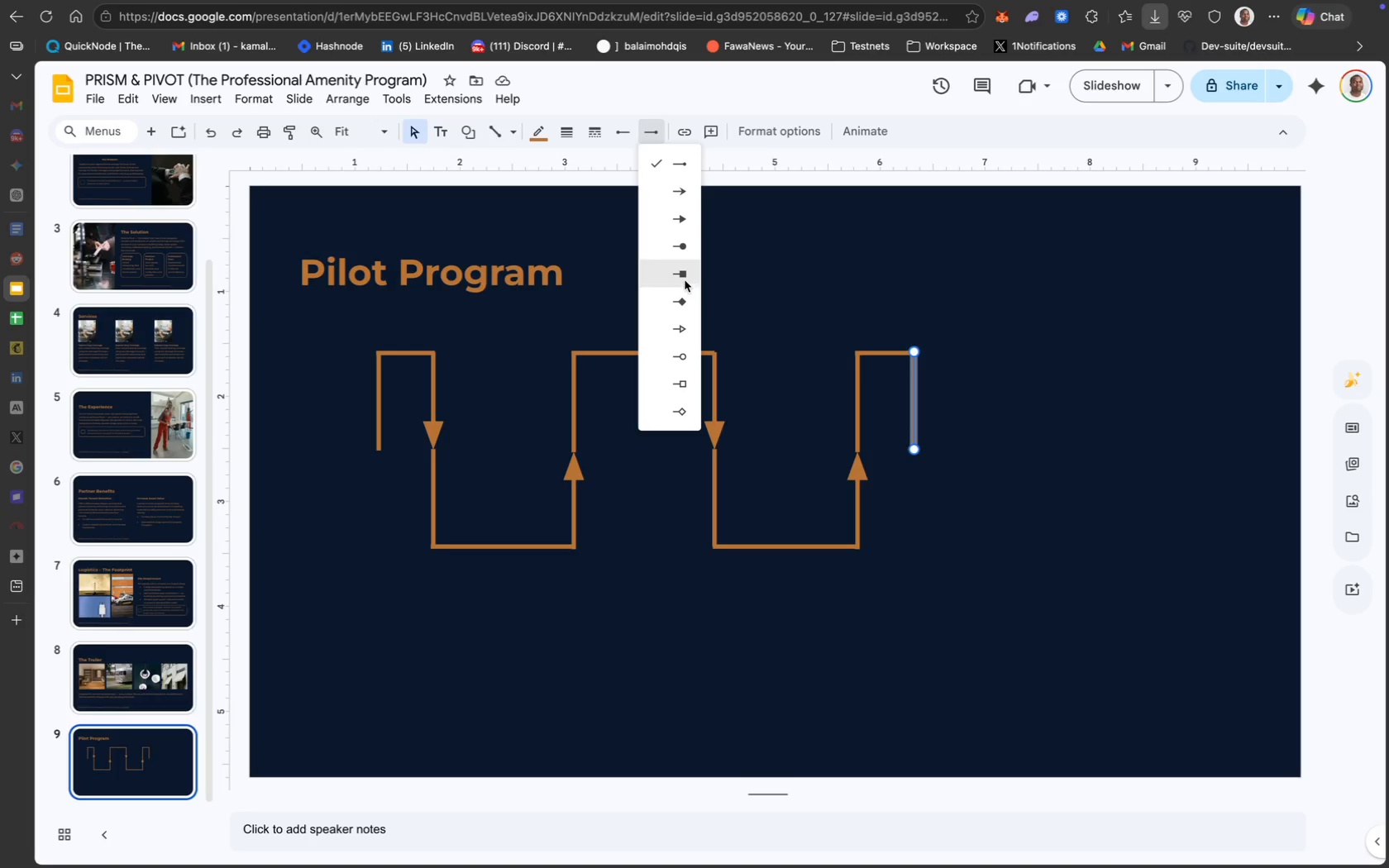 
left_click([375, 413])
 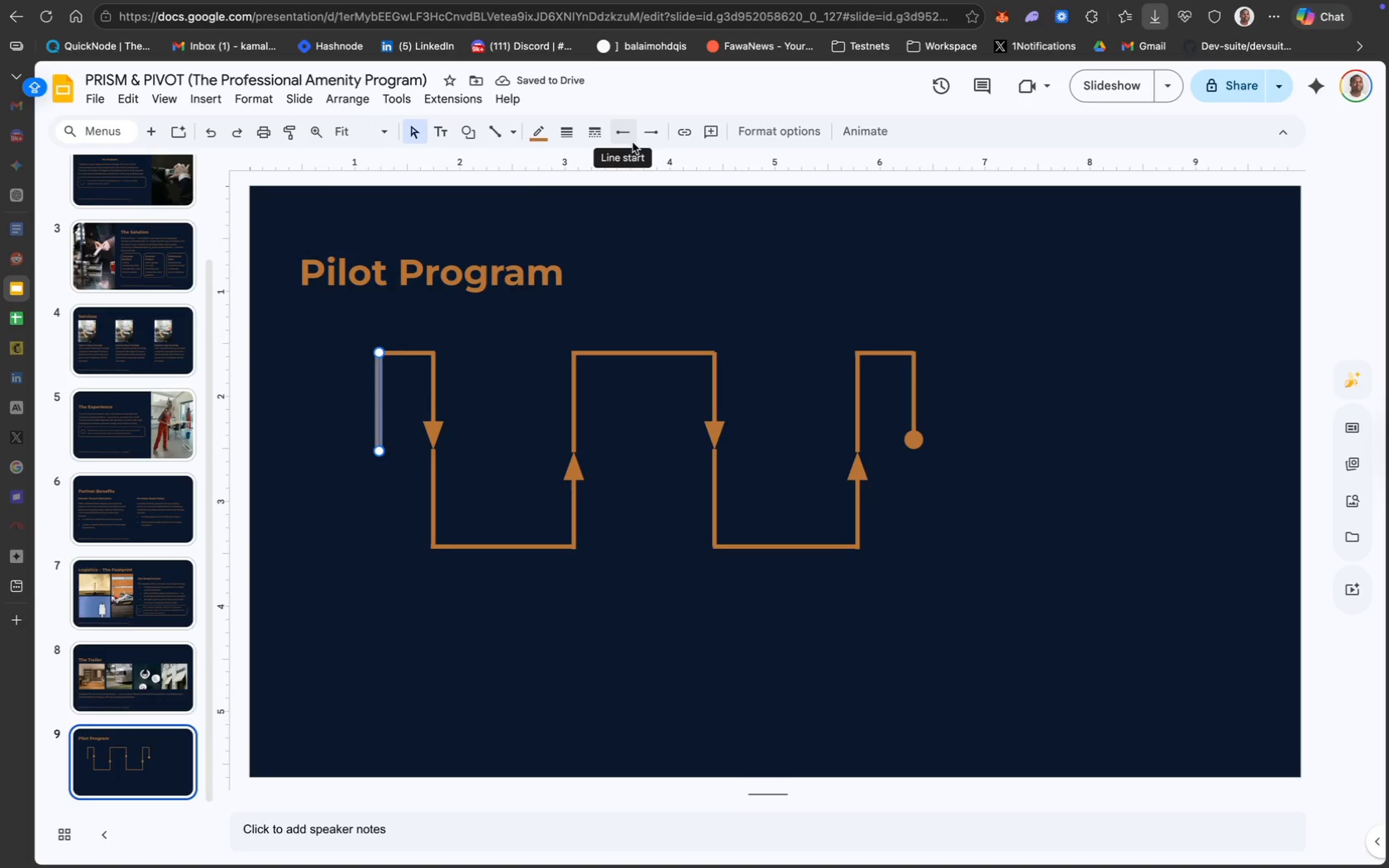 
left_click([650, 142])
 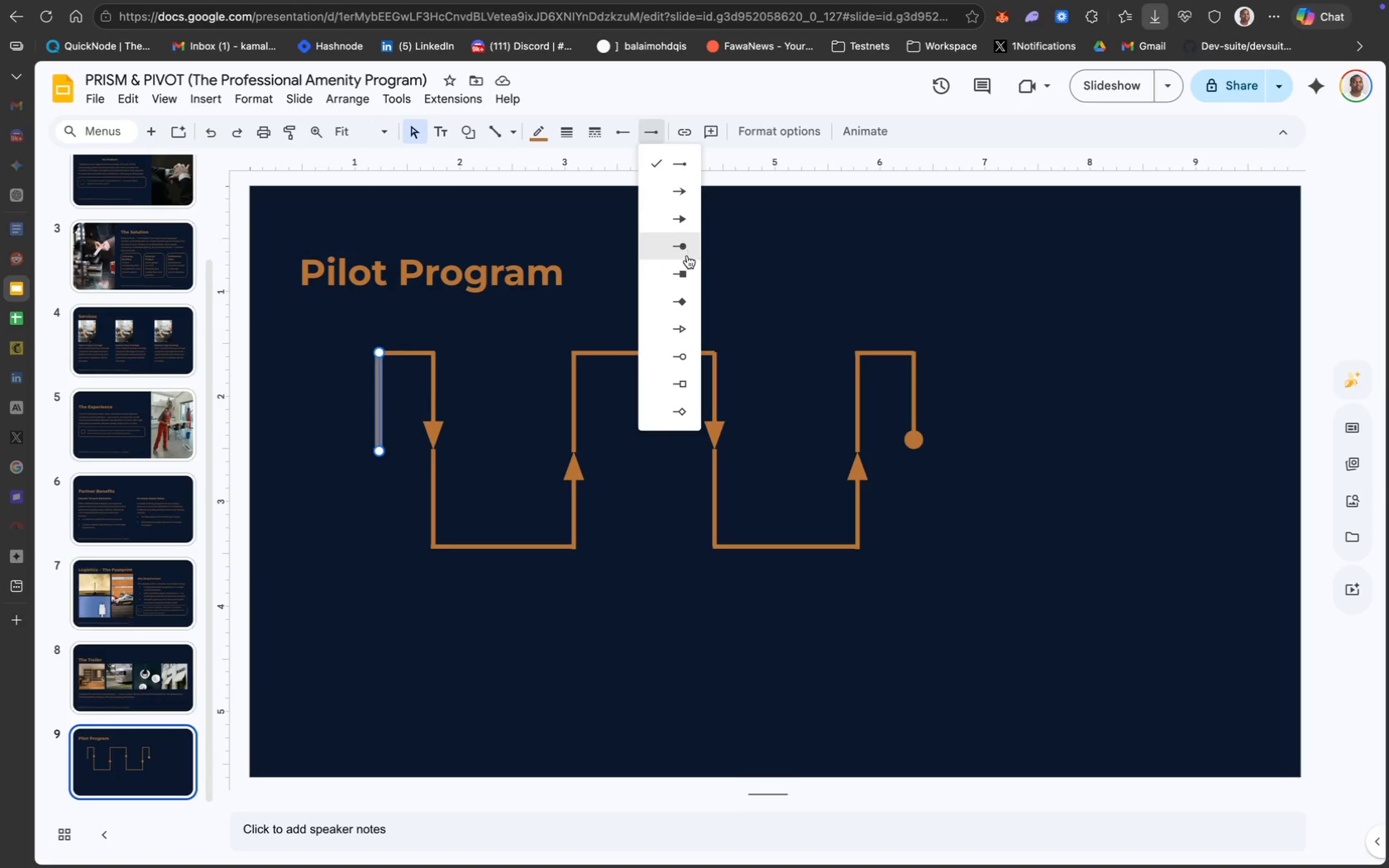 
left_click([685, 250])
 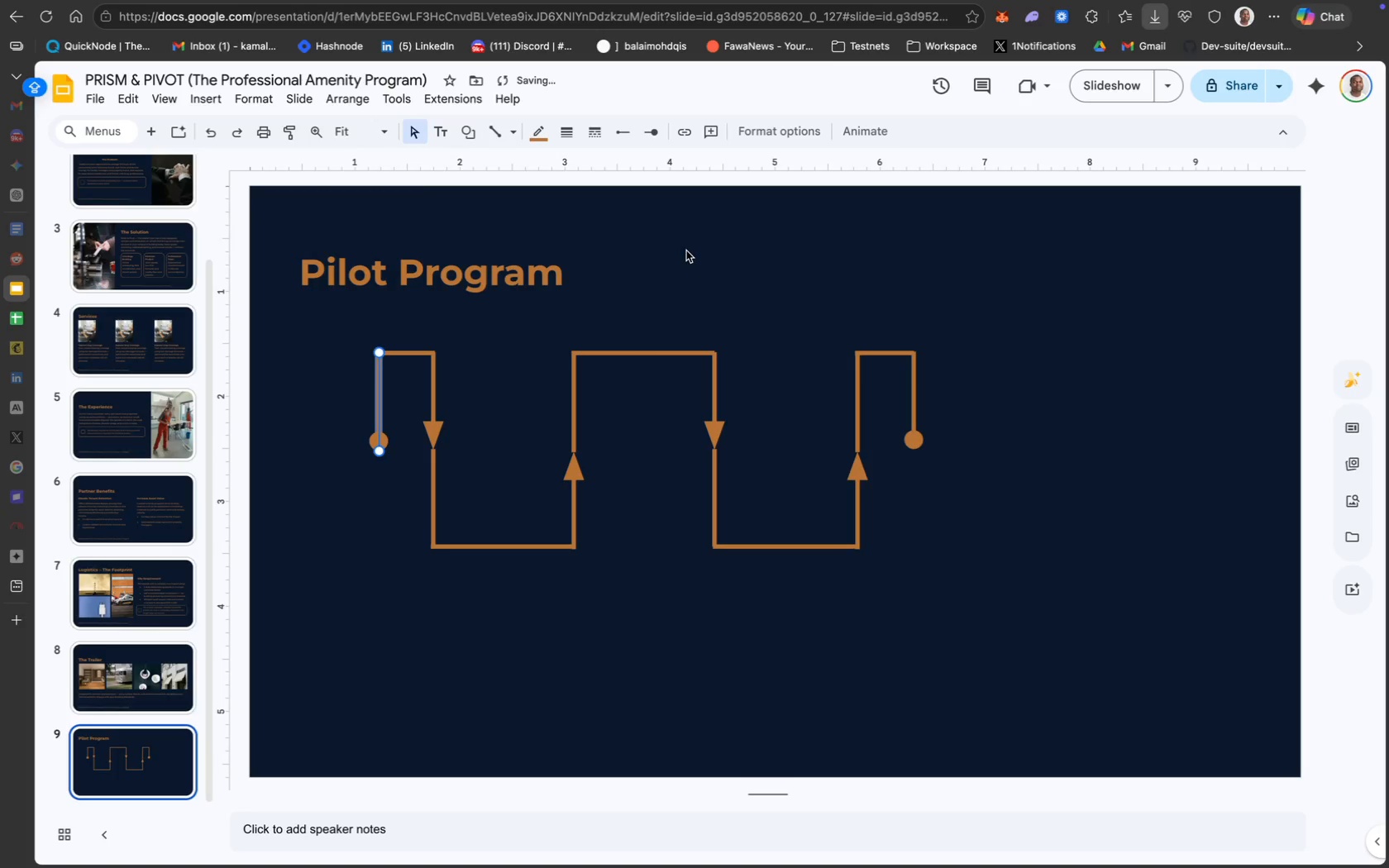 
left_click([709, 258])
 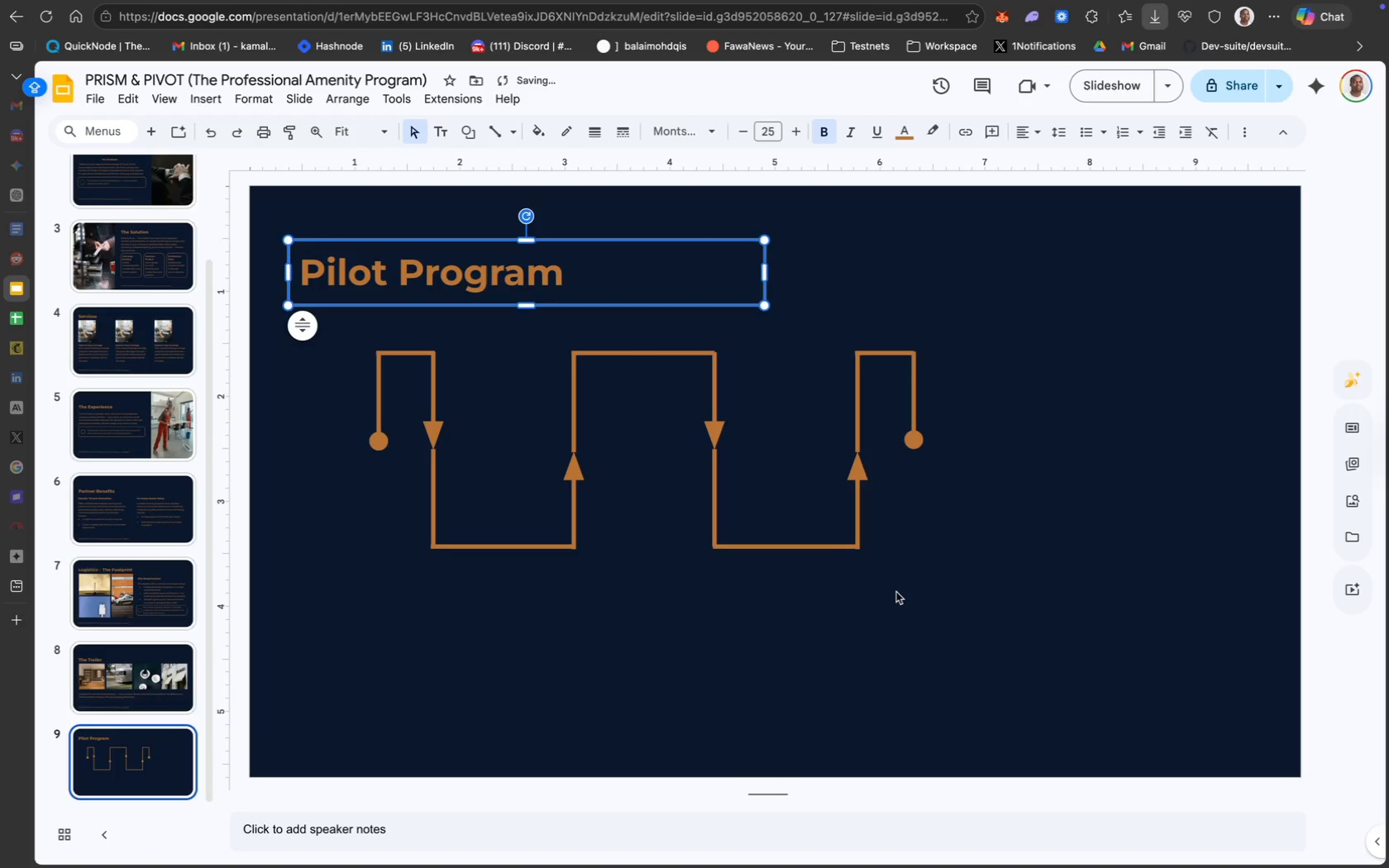 
left_click([970, 573])
 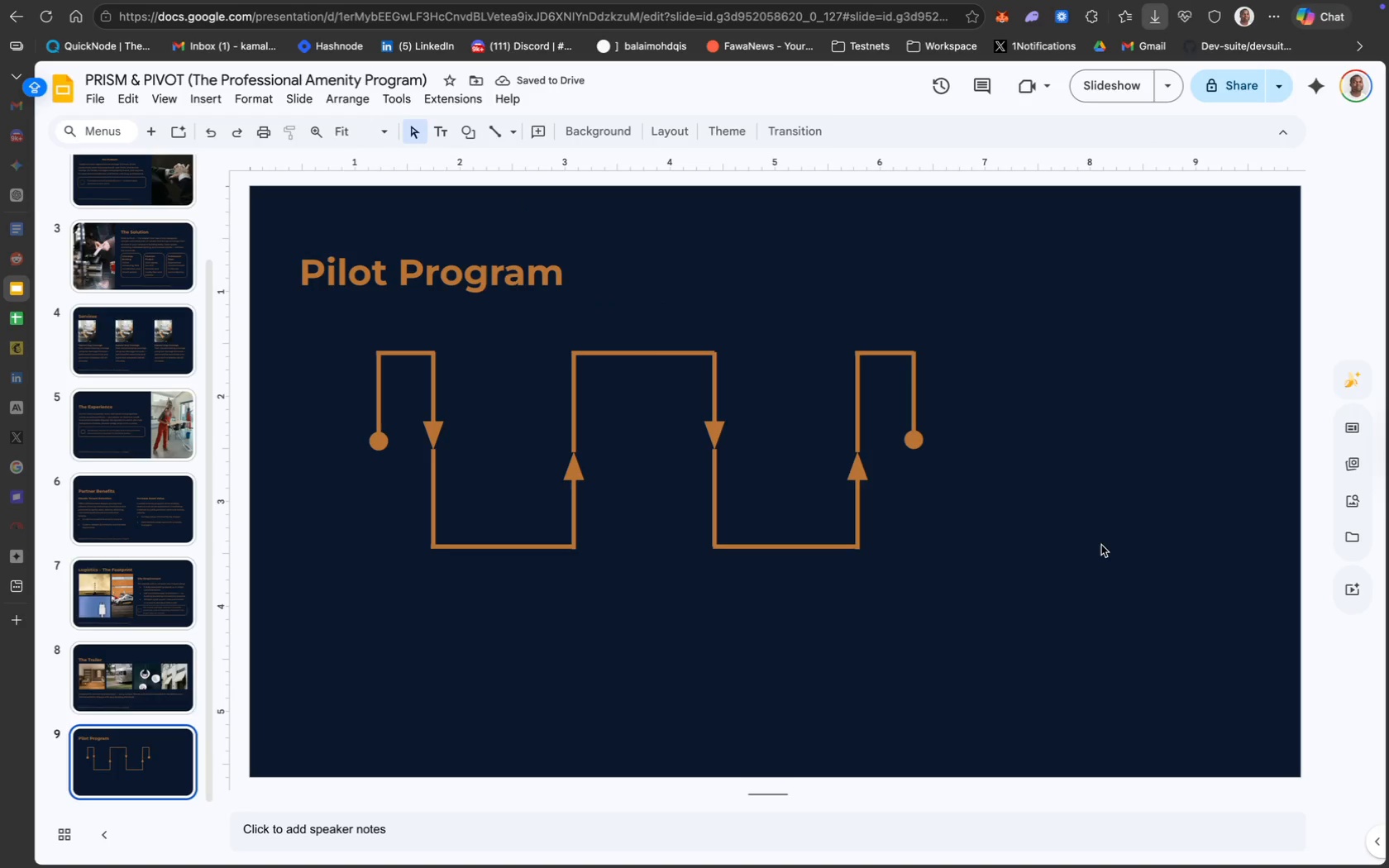 
left_click_drag(start_coordinate=[1023, 584], to_coordinate=[346, 346])
 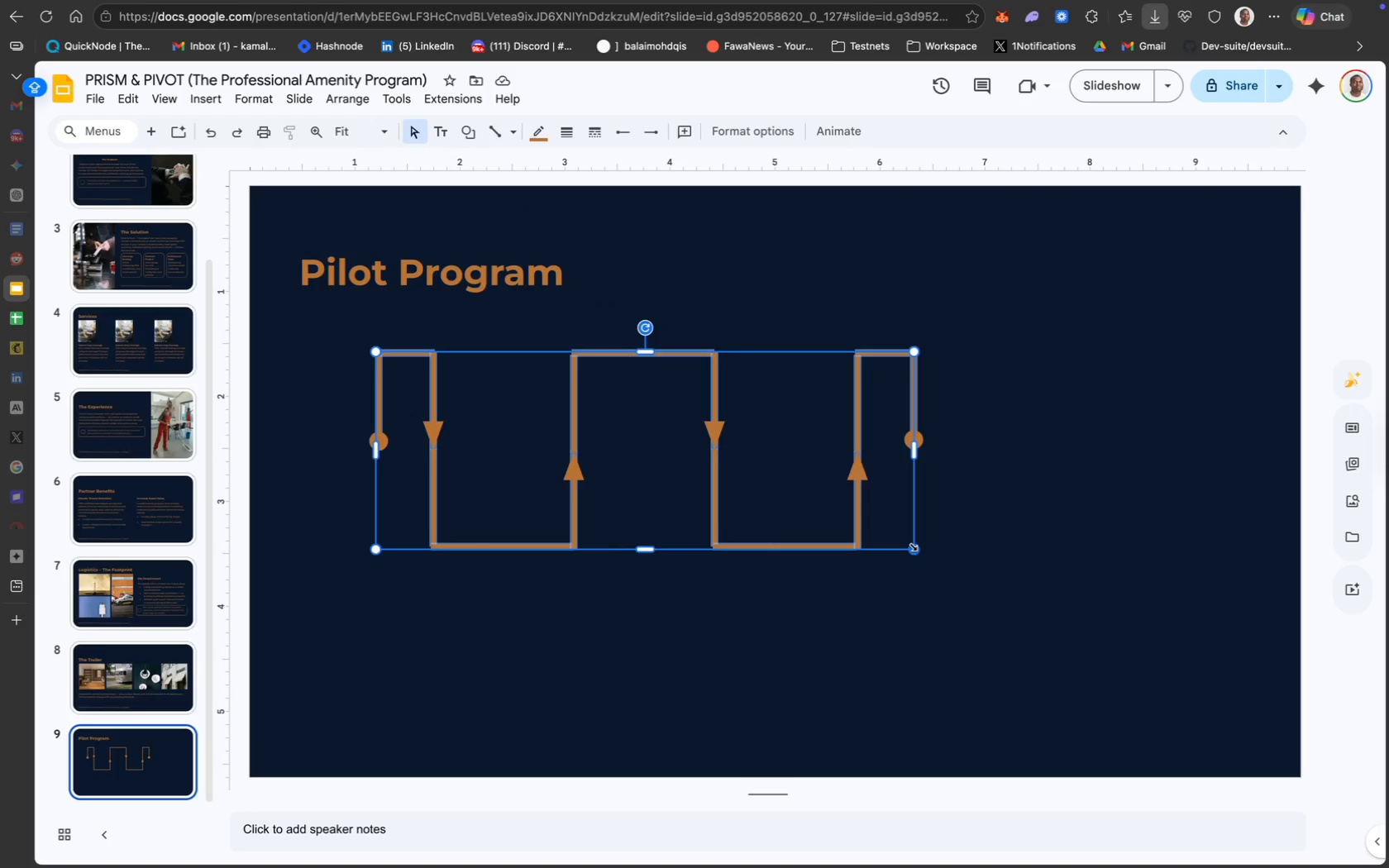 
left_click_drag(start_coordinate=[914, 548], to_coordinate=[1032, 622])
 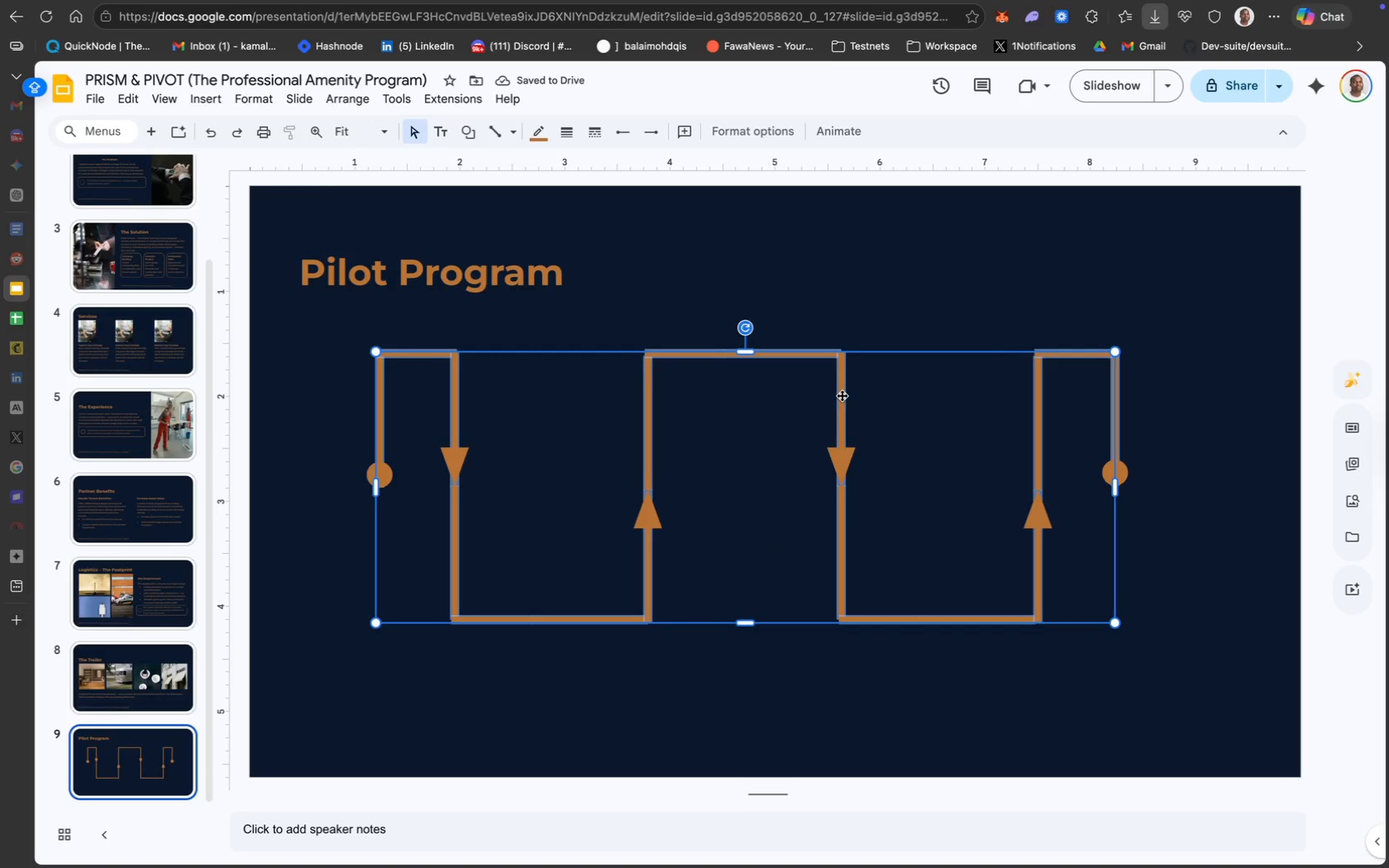 
wait(6.44)
 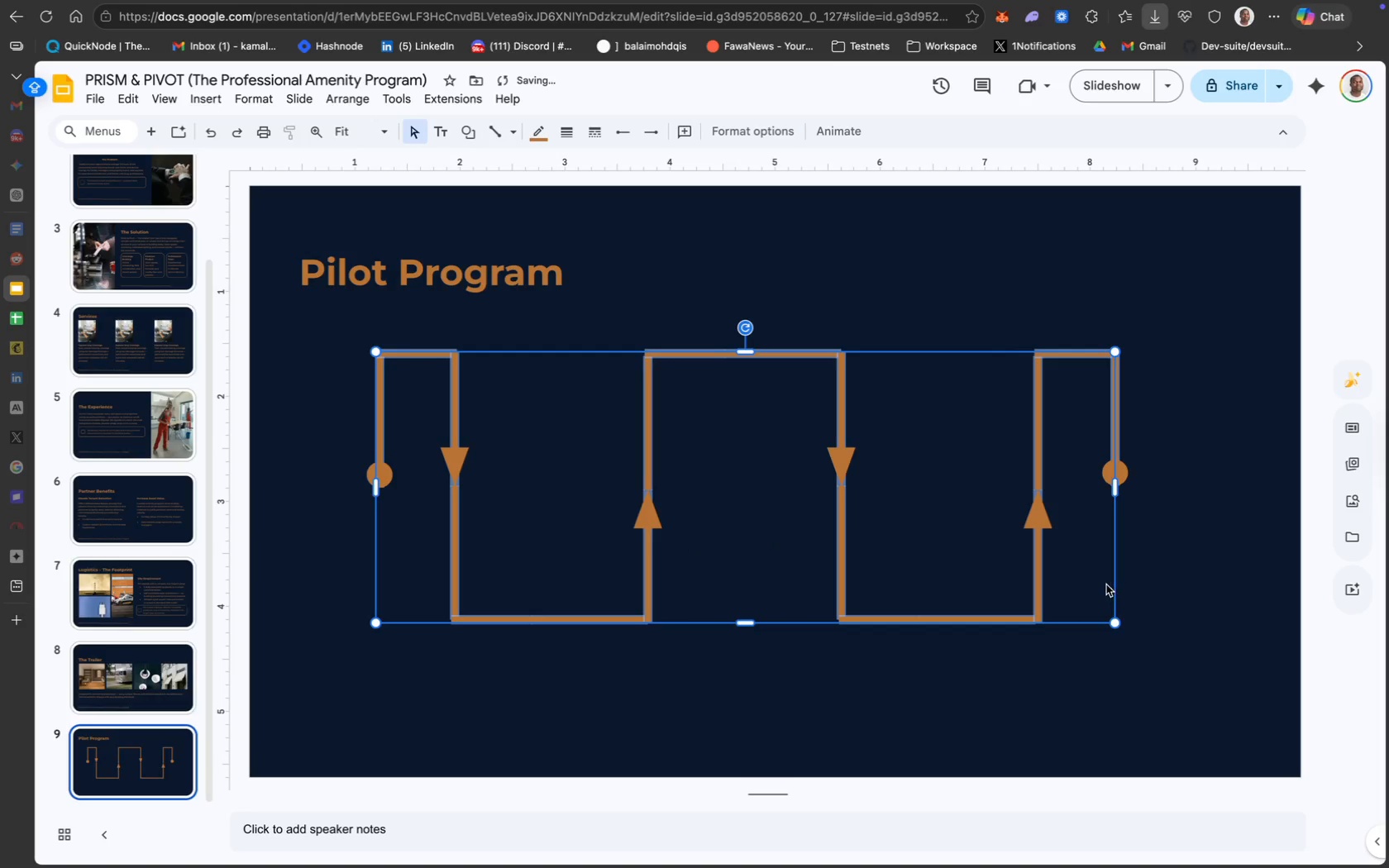 
left_click_drag(start_coordinate=[1116, 624], to_coordinate=[1162, 651])
 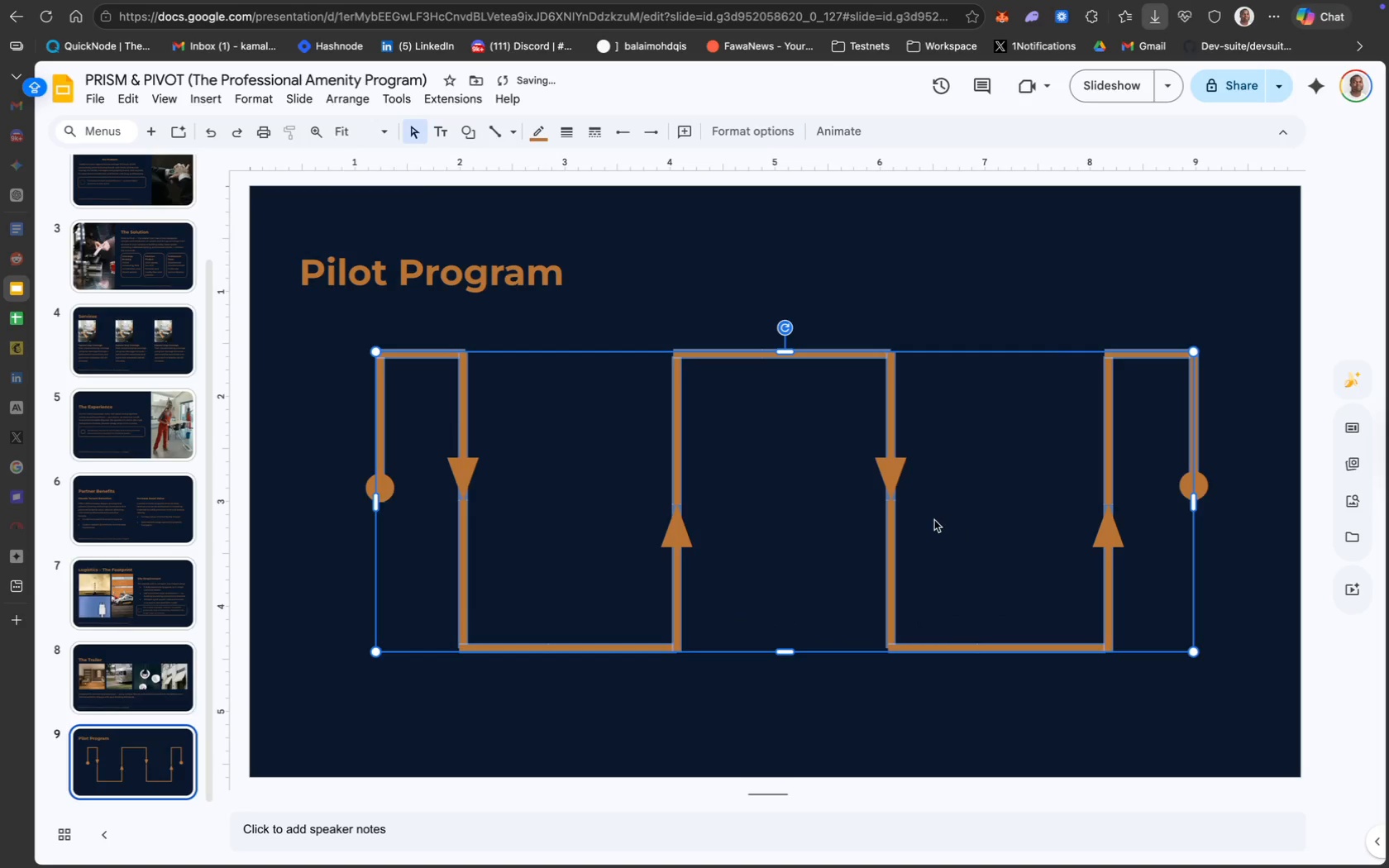 
left_click_drag(start_coordinate=[933, 520], to_coordinate=[933, 514])
 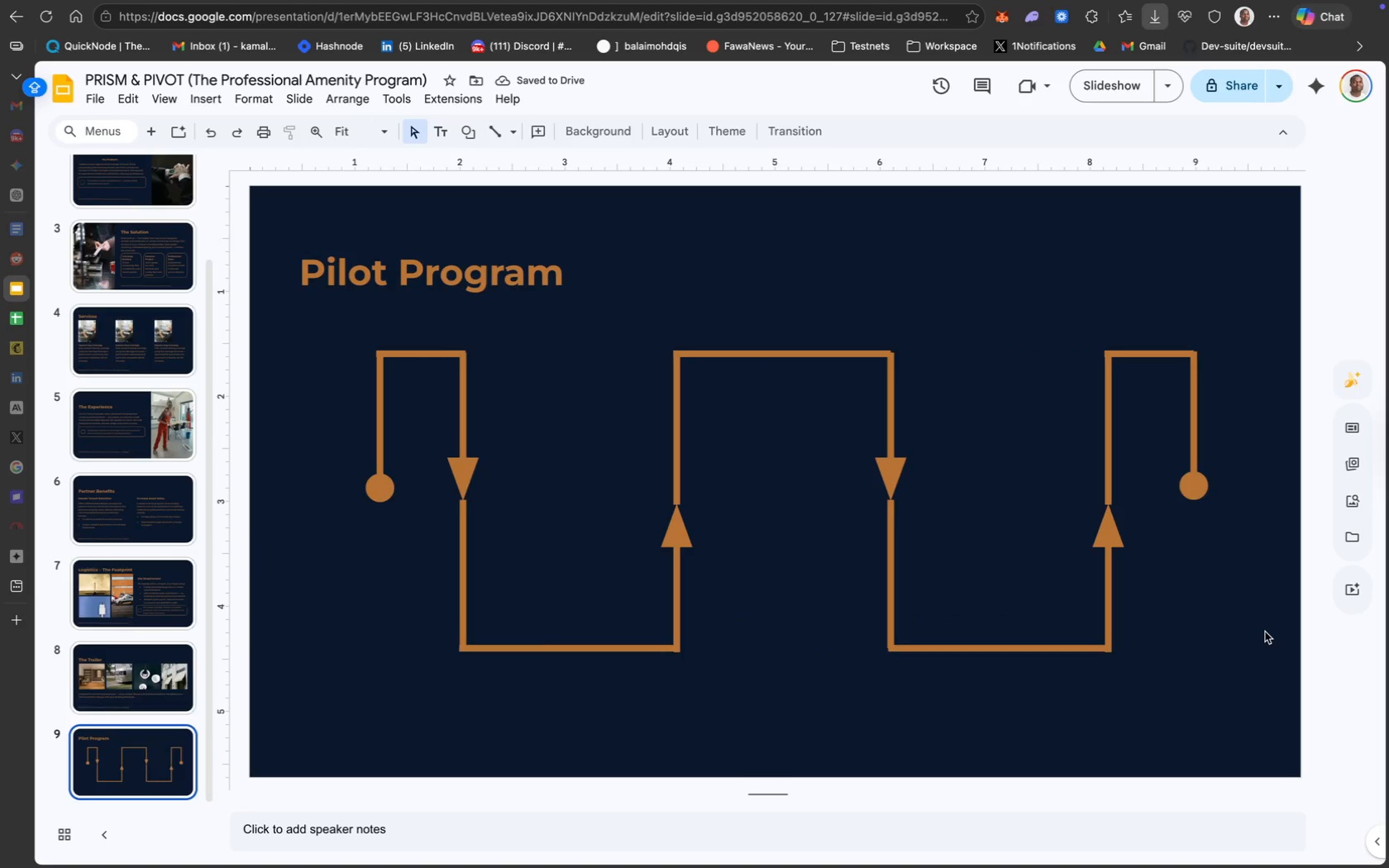 
left_click_drag(start_coordinate=[1269, 641], to_coordinate=[359, 353])
 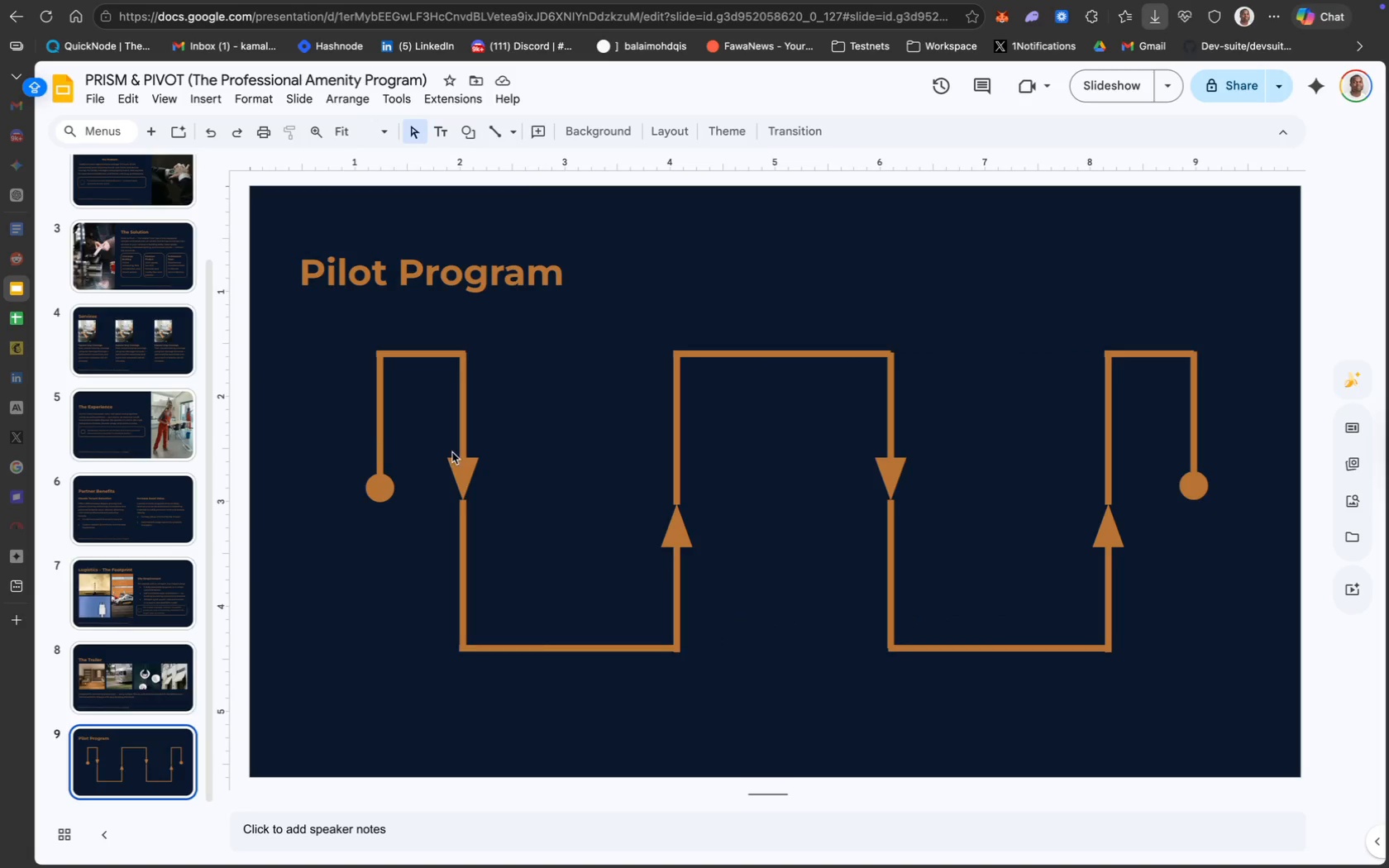 
left_click_drag(start_coordinate=[317, 336], to_coordinate=[1255, 705])
 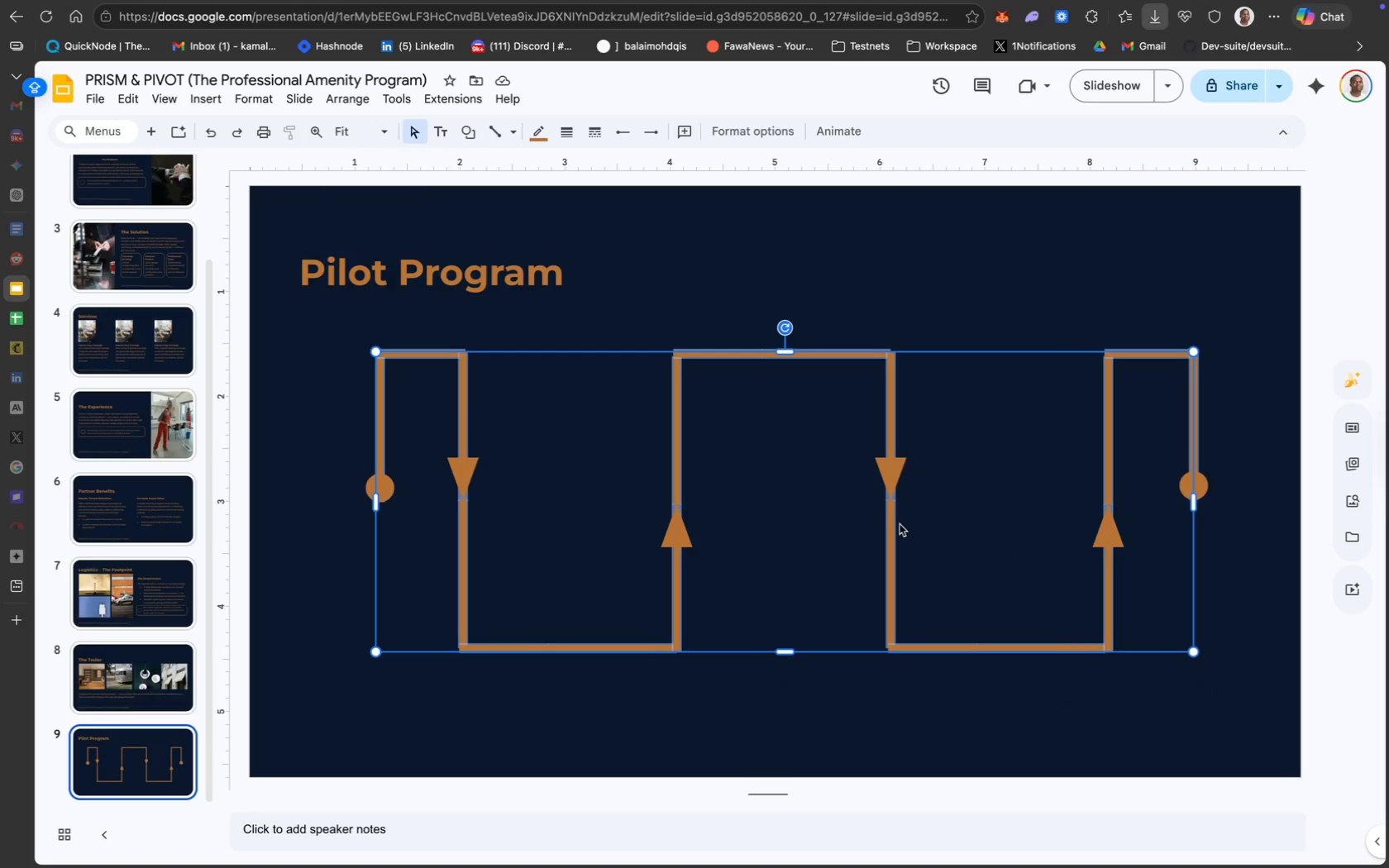 
left_click_drag(start_coordinate=[893, 522], to_coordinate=[895, 500])
 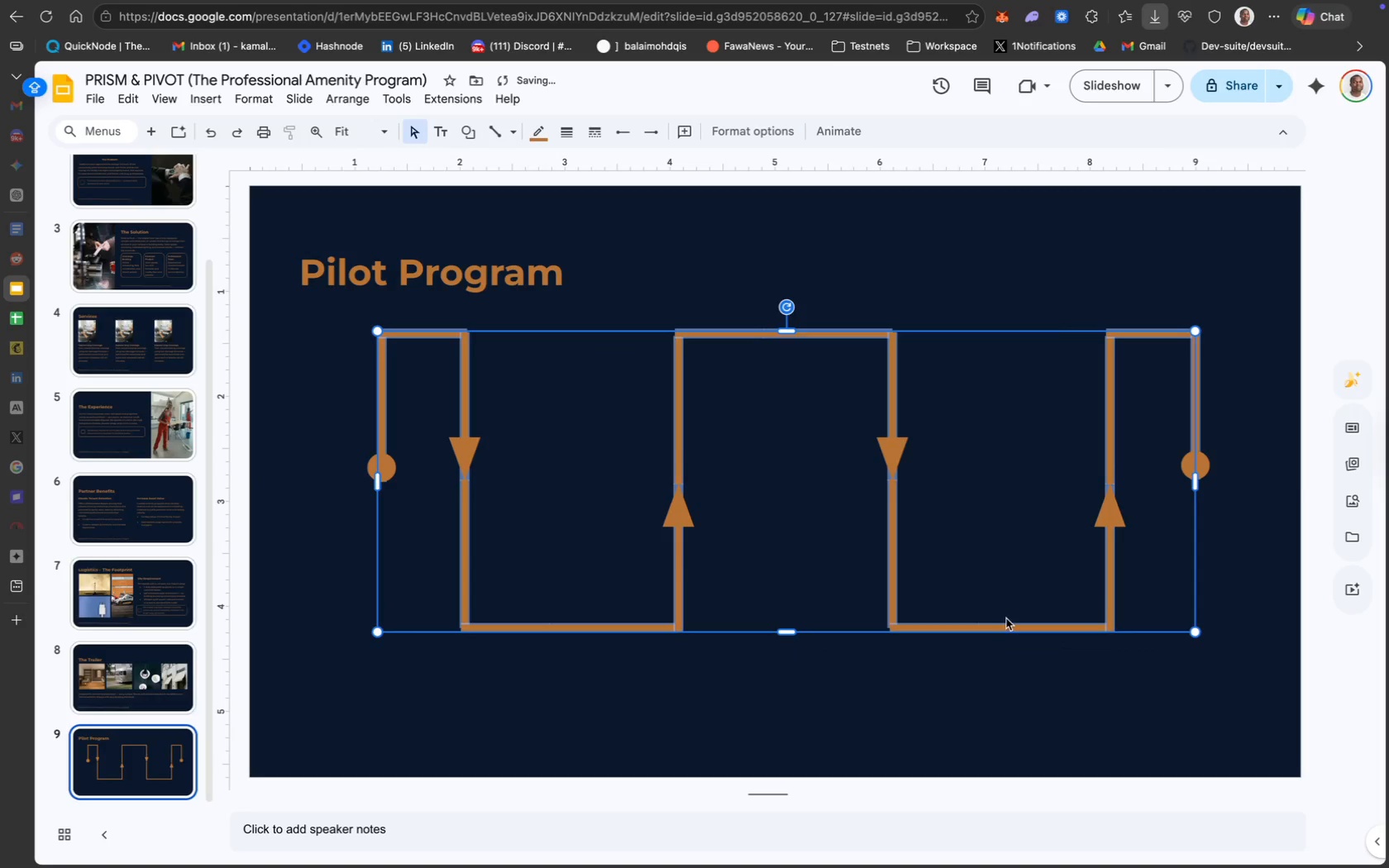 
left_click([1039, 668])
 